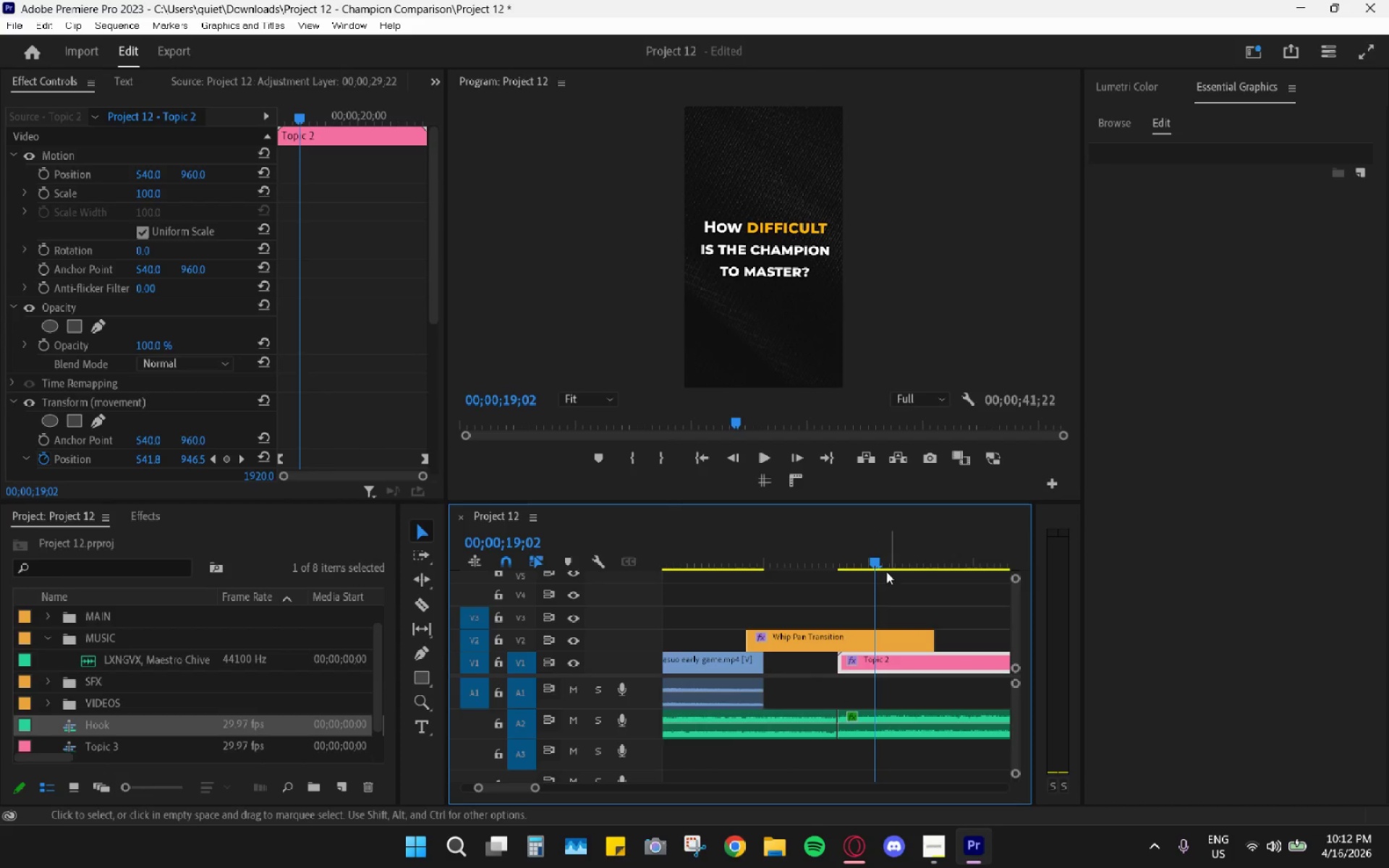 
left_click_drag(start_coordinate=[877, 561], to_coordinate=[839, 561])
 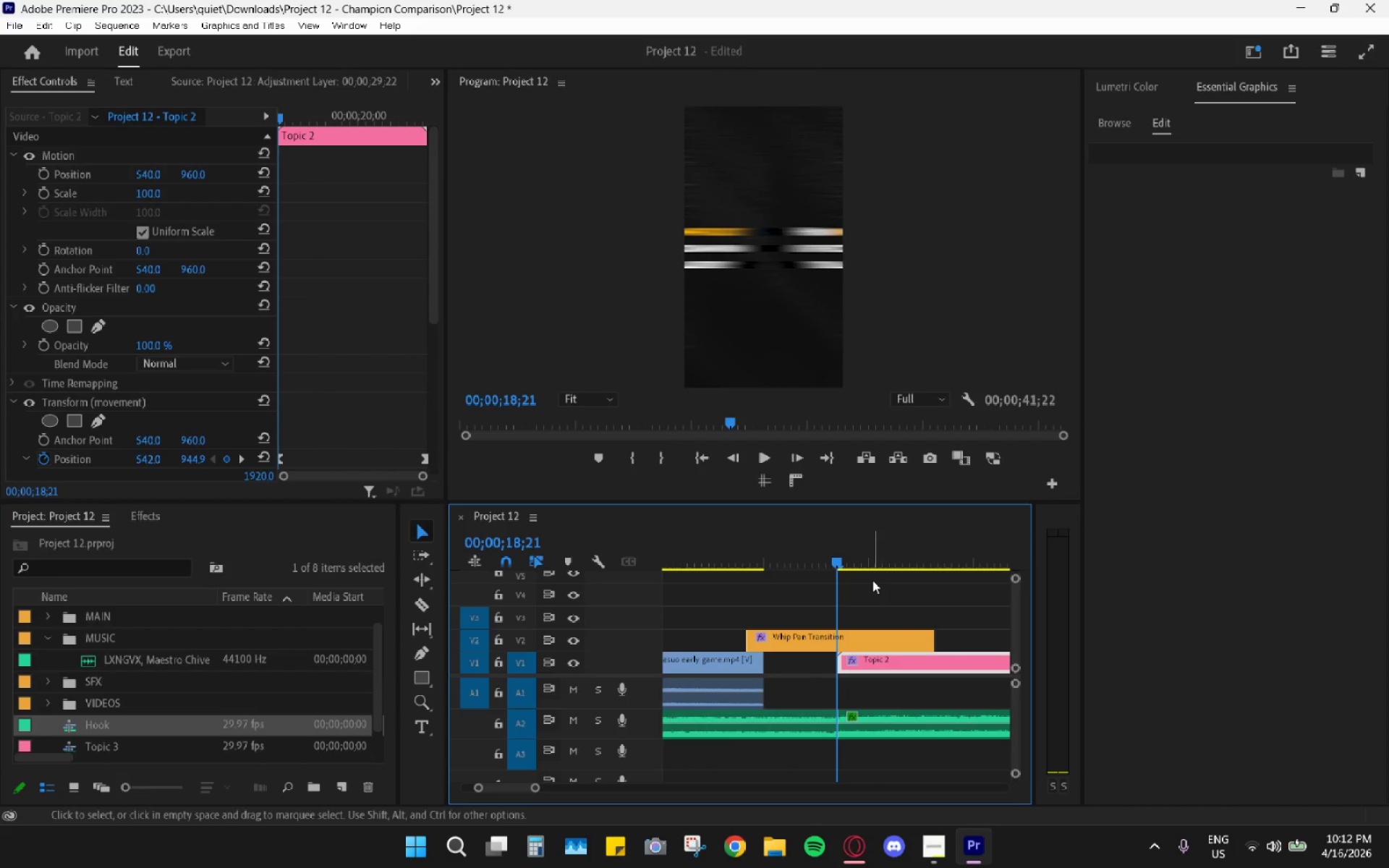 
key(ArrowLeft)
 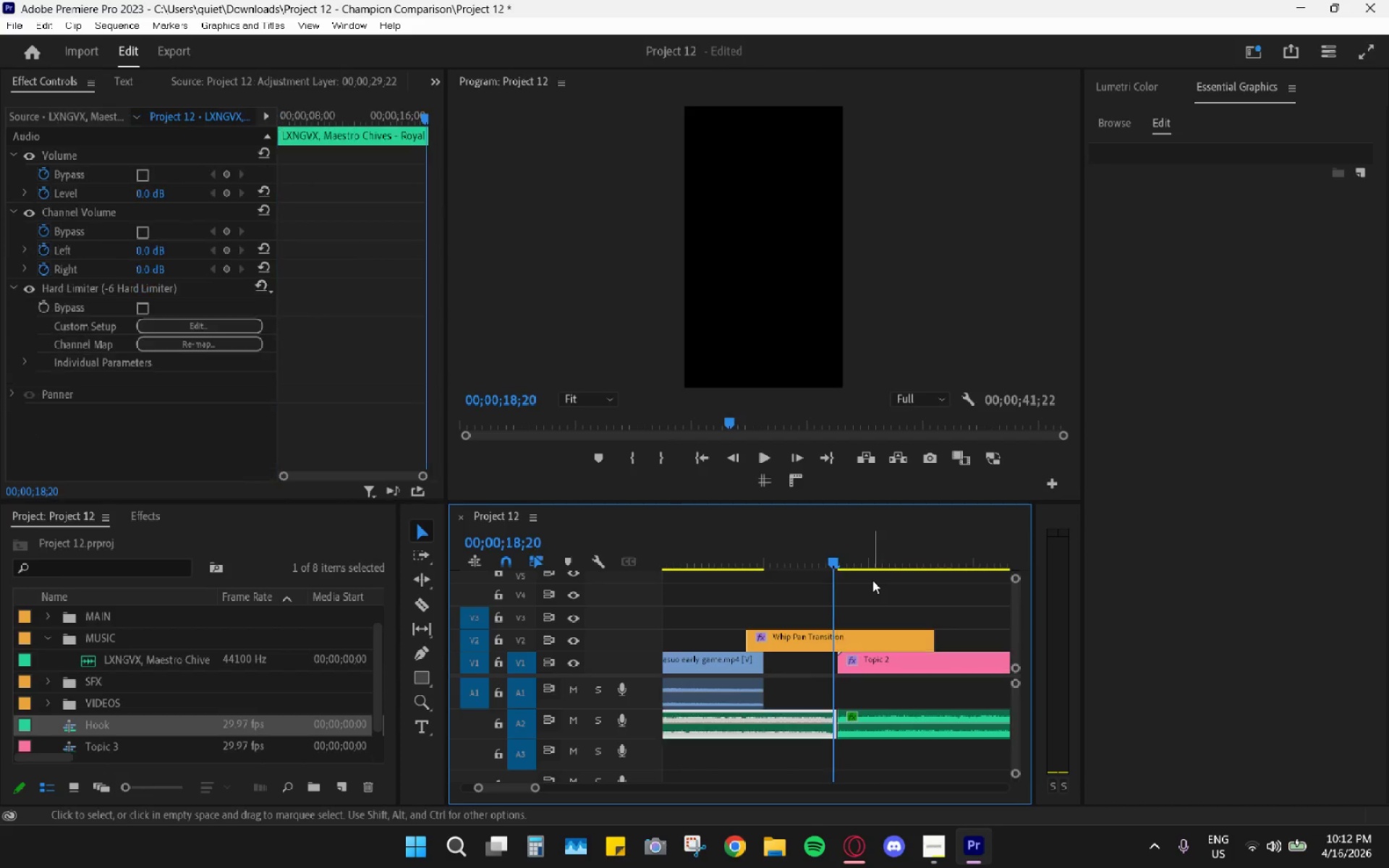 
key(Control+V)
 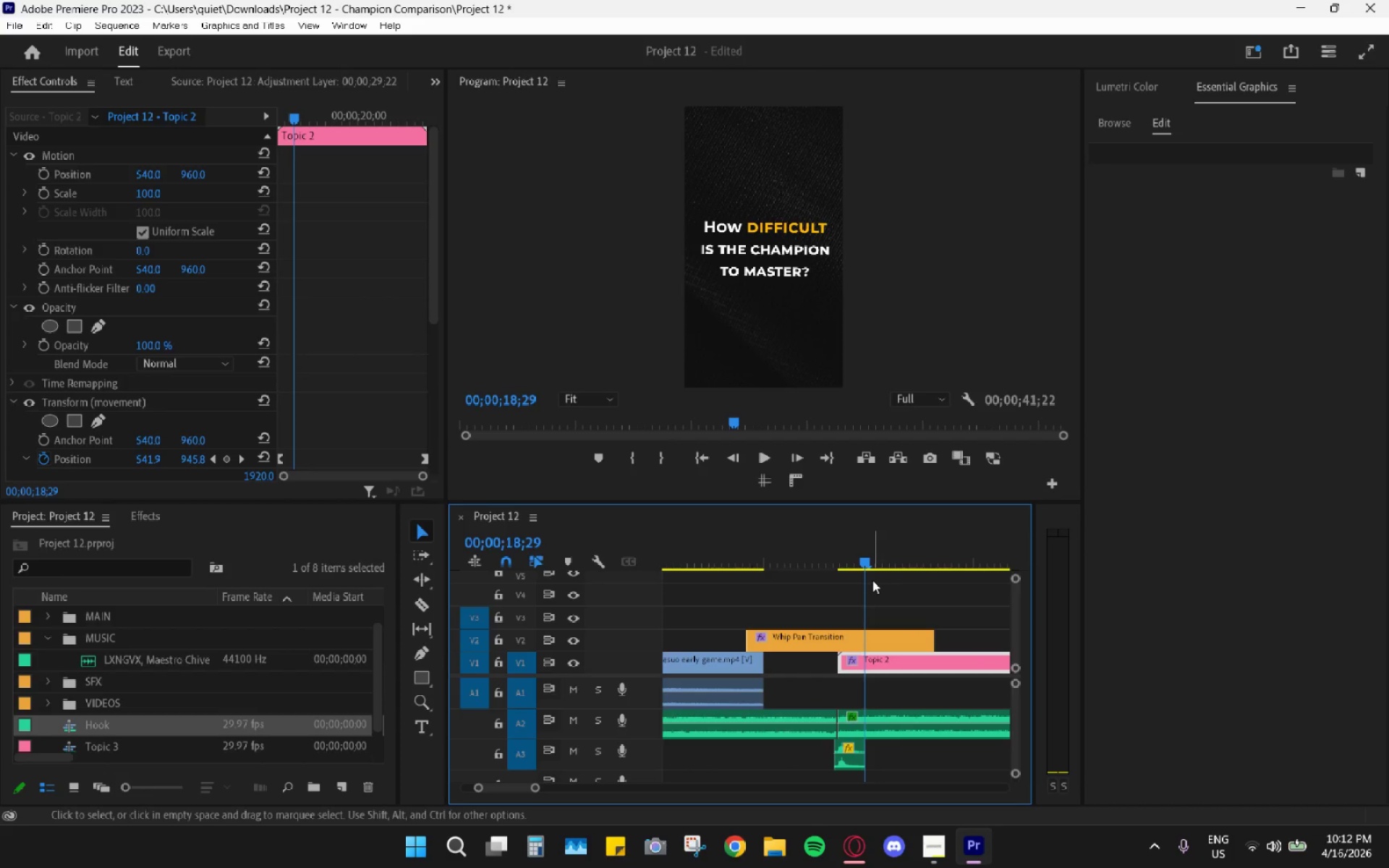 
hold_key(key=AltLeft, duration=0.5)
scroll: coordinate [872, 580], scroll_direction: down, amount: 23.0
 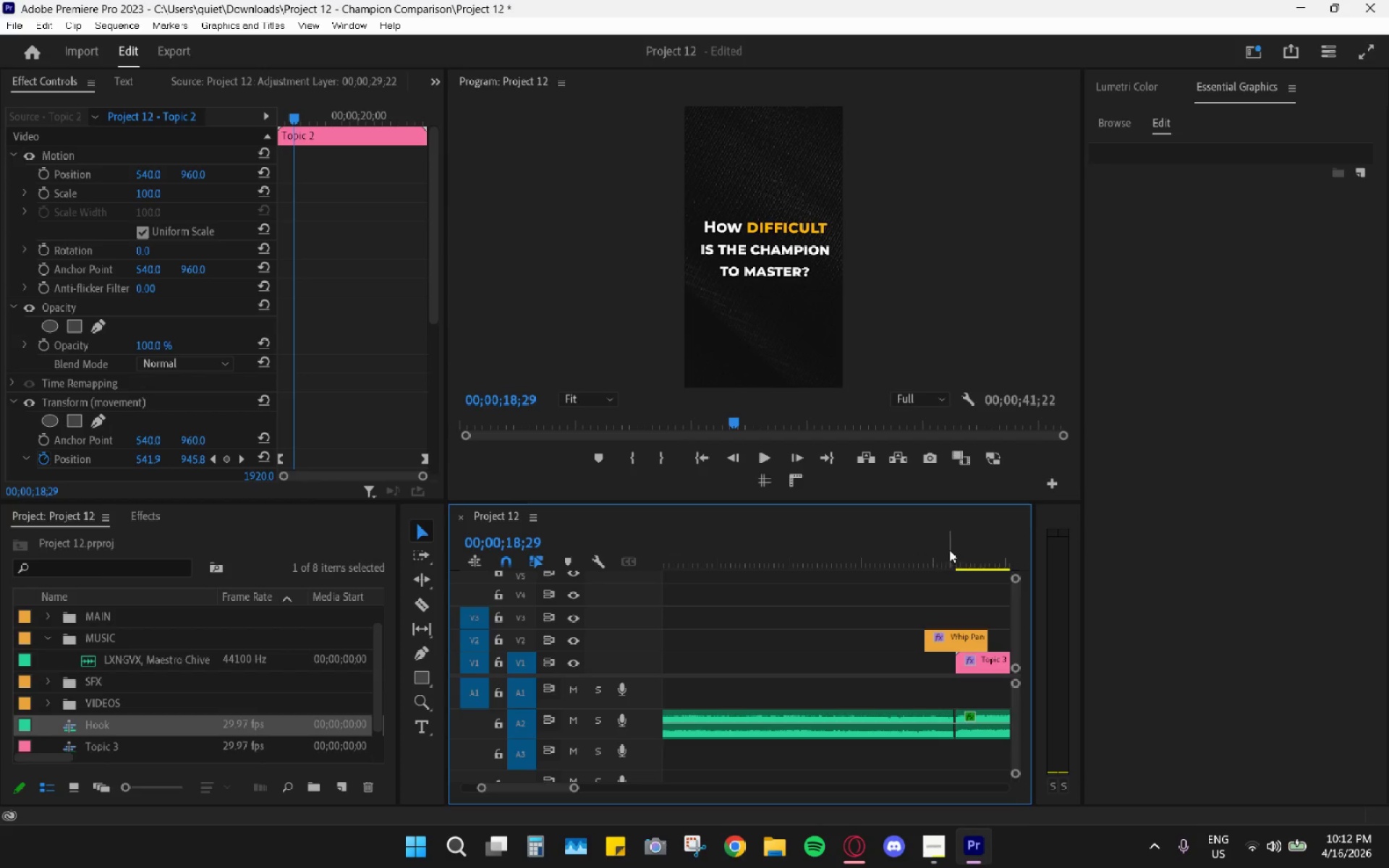 
left_click_drag(start_coordinate=[951, 548], to_coordinate=[957, 558])
 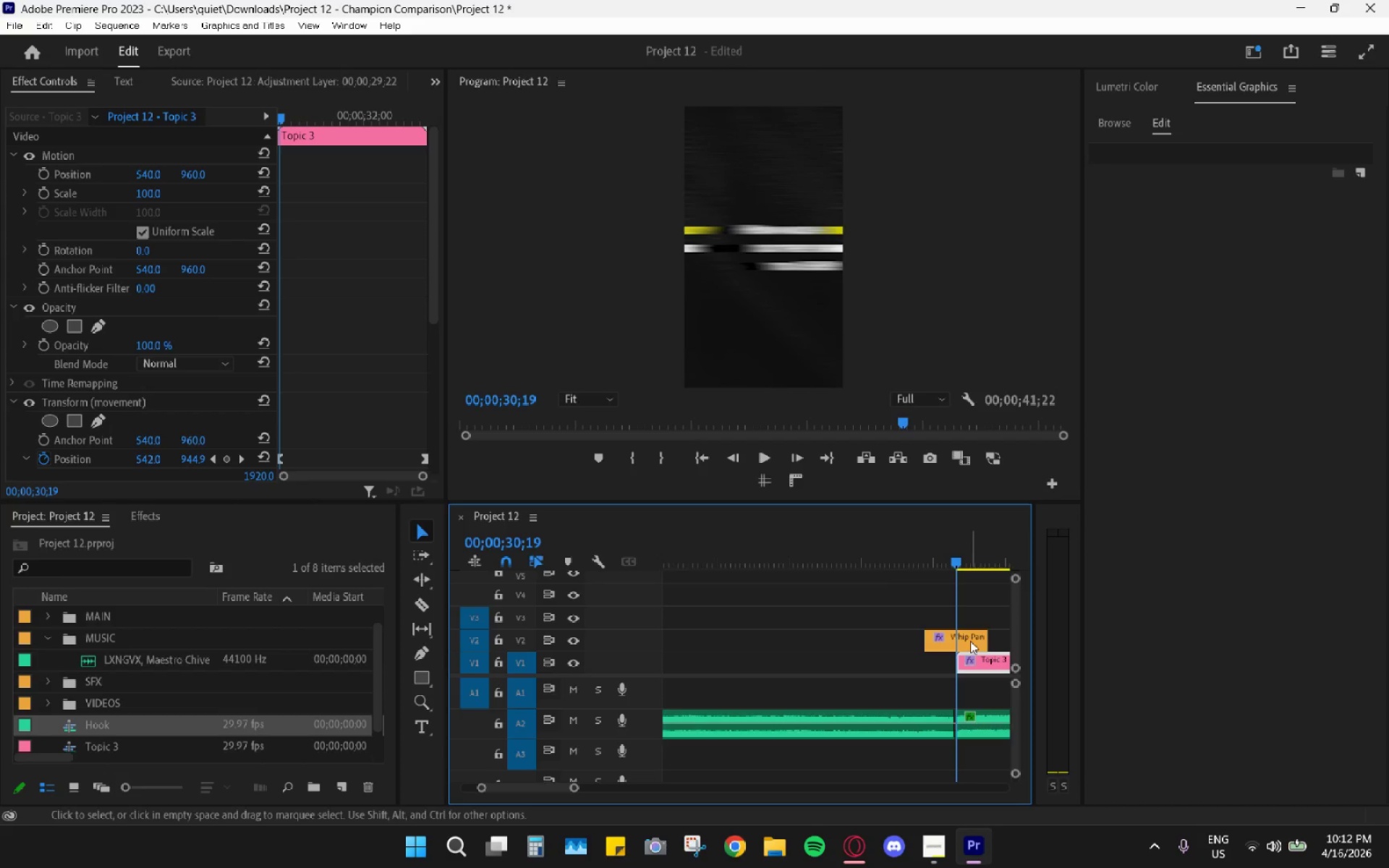 
hold_key(key=AltLeft, duration=0.52)
scroll: coordinate [970, 649], scroll_direction: up, amount: 6.0
 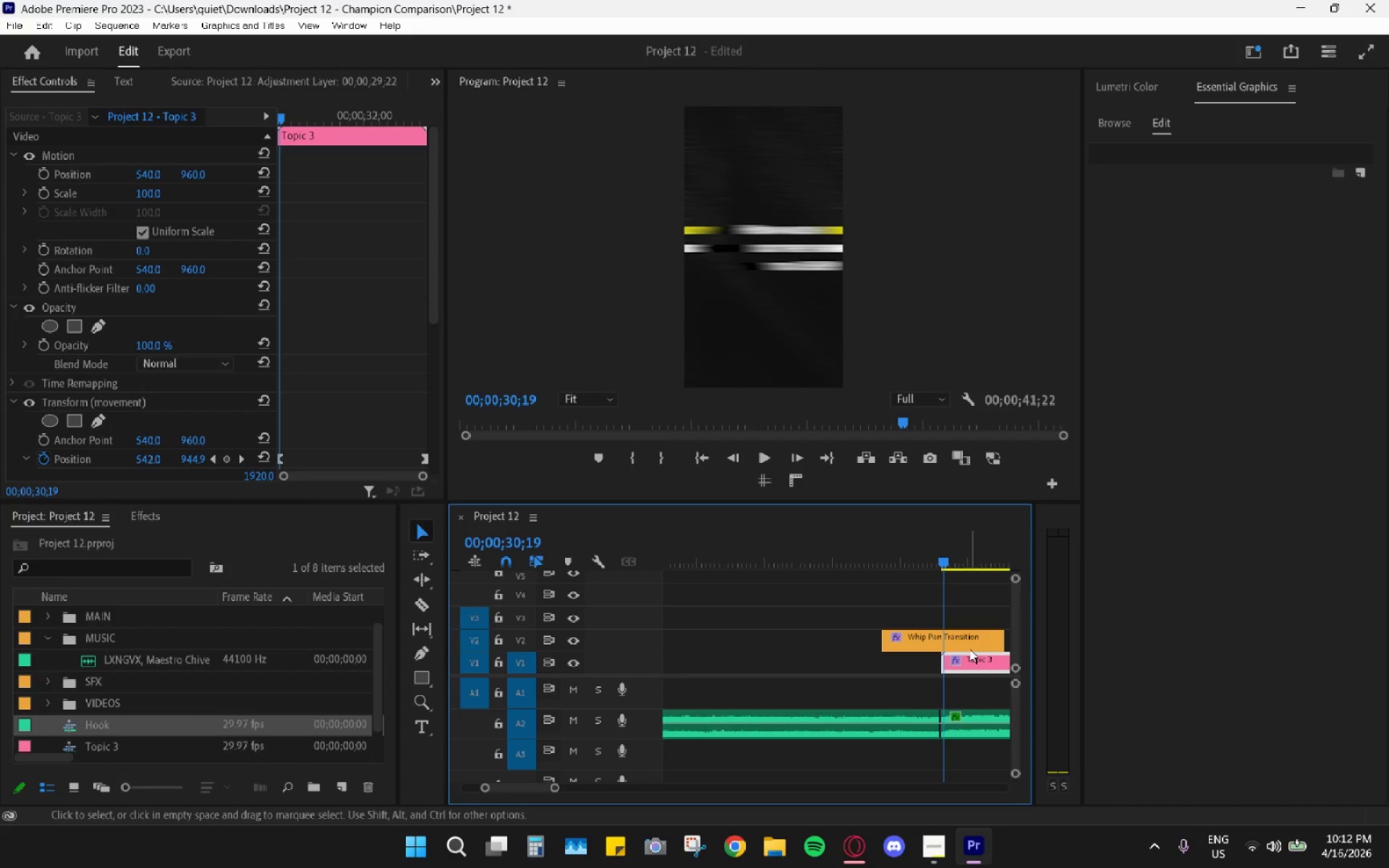 
key(ArrowLeft)
 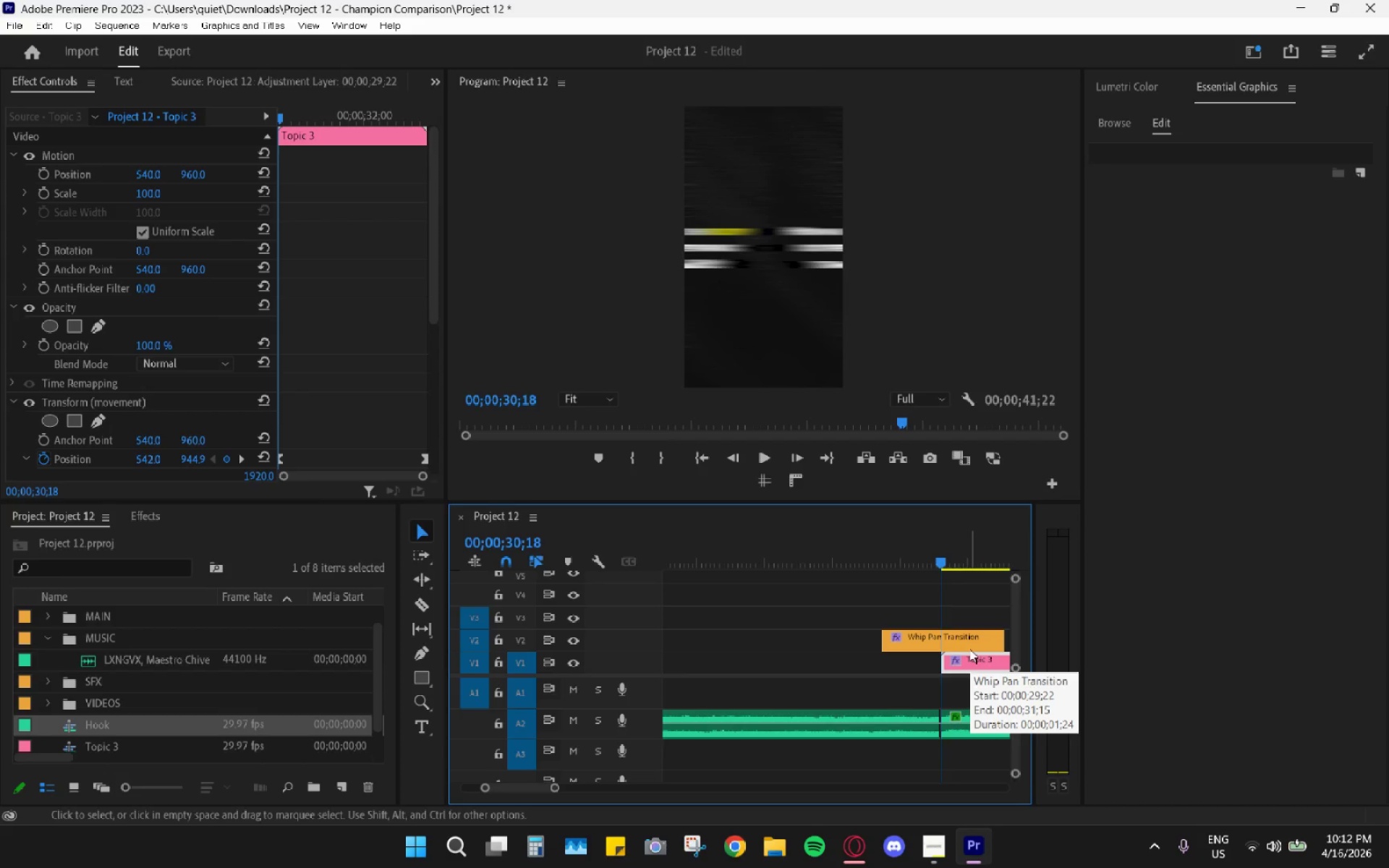 
hold_key(key=AltLeft, duration=0.59)
scroll: coordinate [968, 648], scroll_direction: up, amount: 6.0
 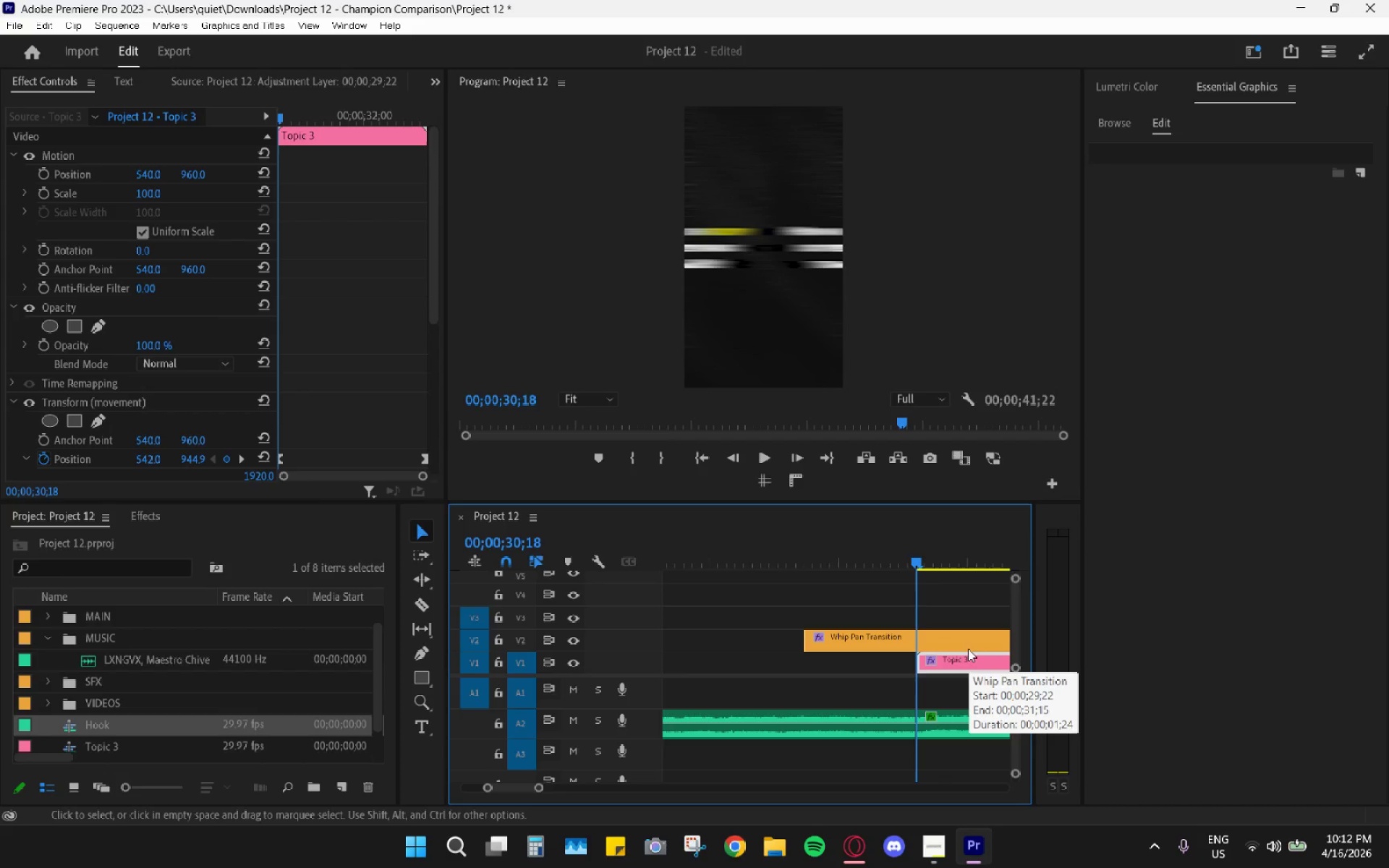 
key(ArrowLeft)
 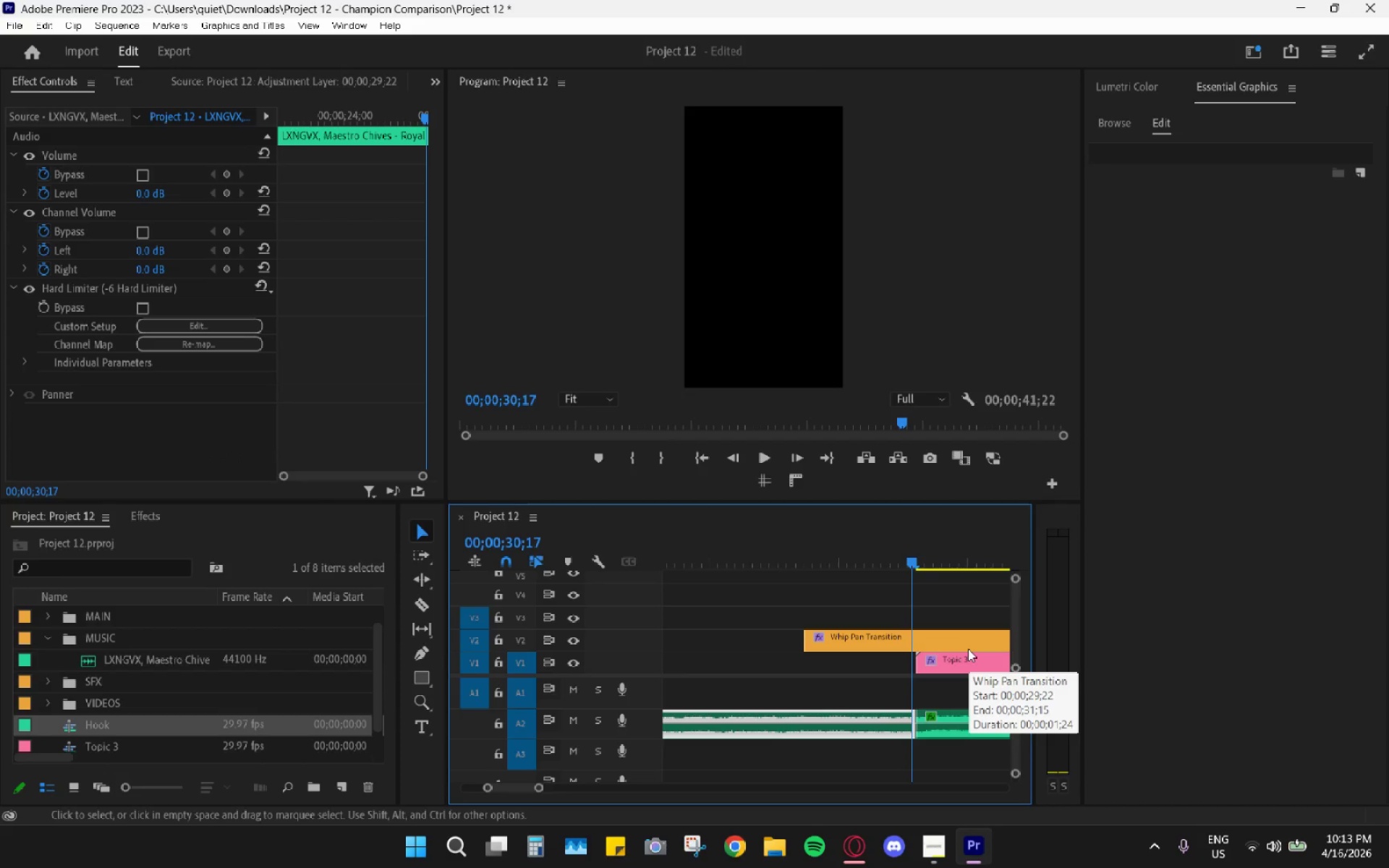 
key(Control+V)
 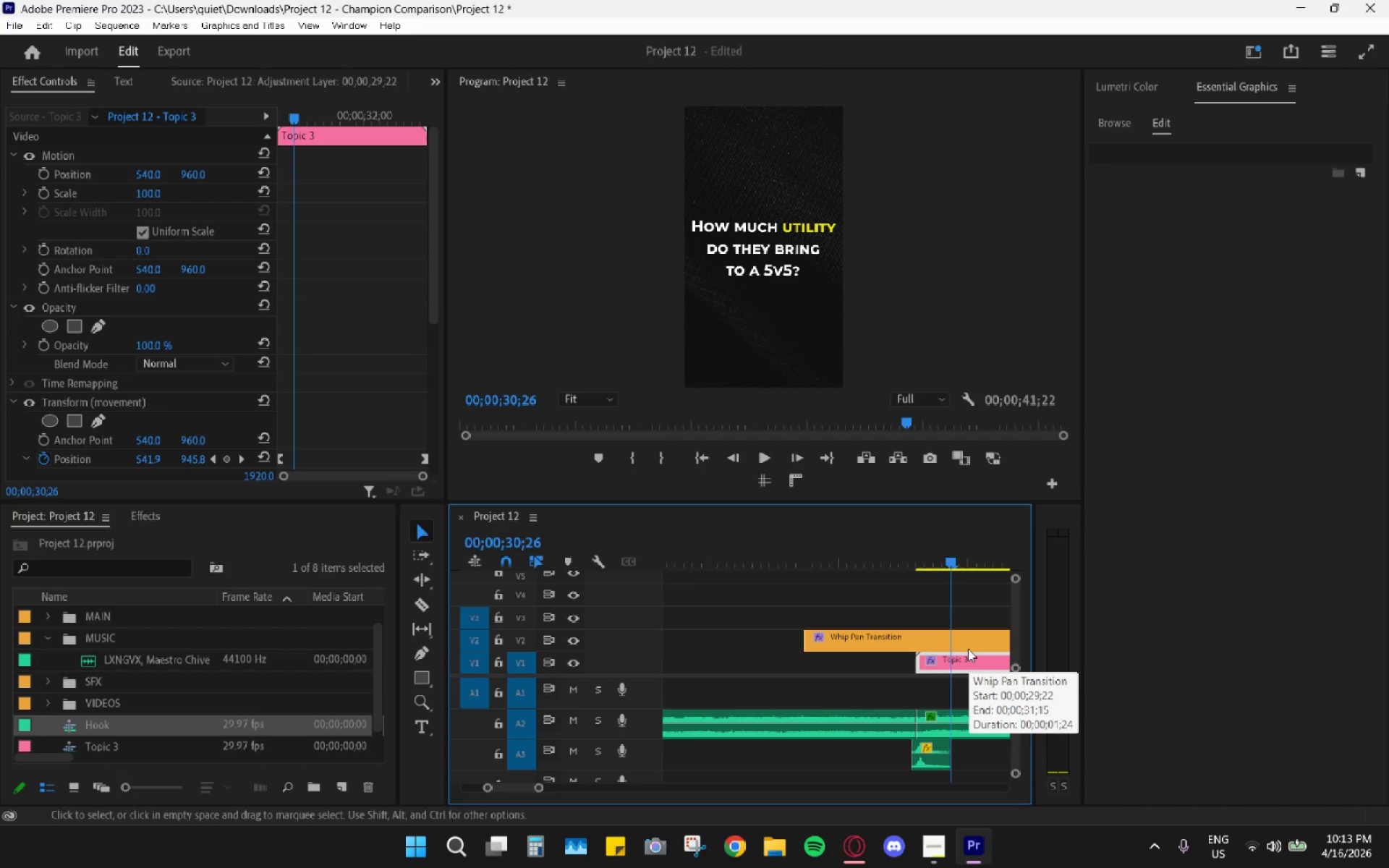 
hold_key(key=AltLeft, duration=0.77)
hold_key(key=AltLeft, duration=0.34)
scroll: coordinate [946, 652], scroll_direction: down, amount: 23.0
 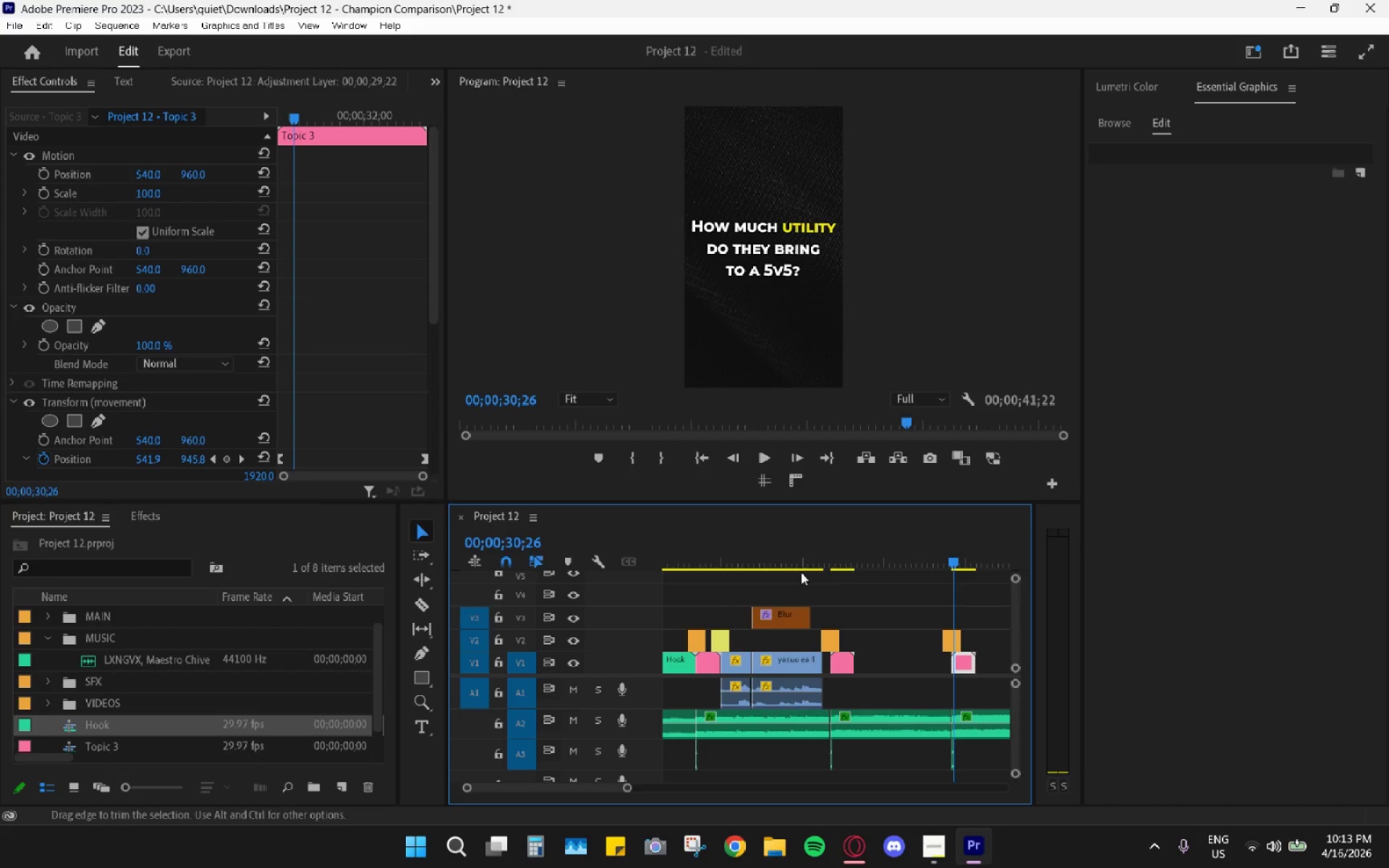 
double_click([823, 543])
 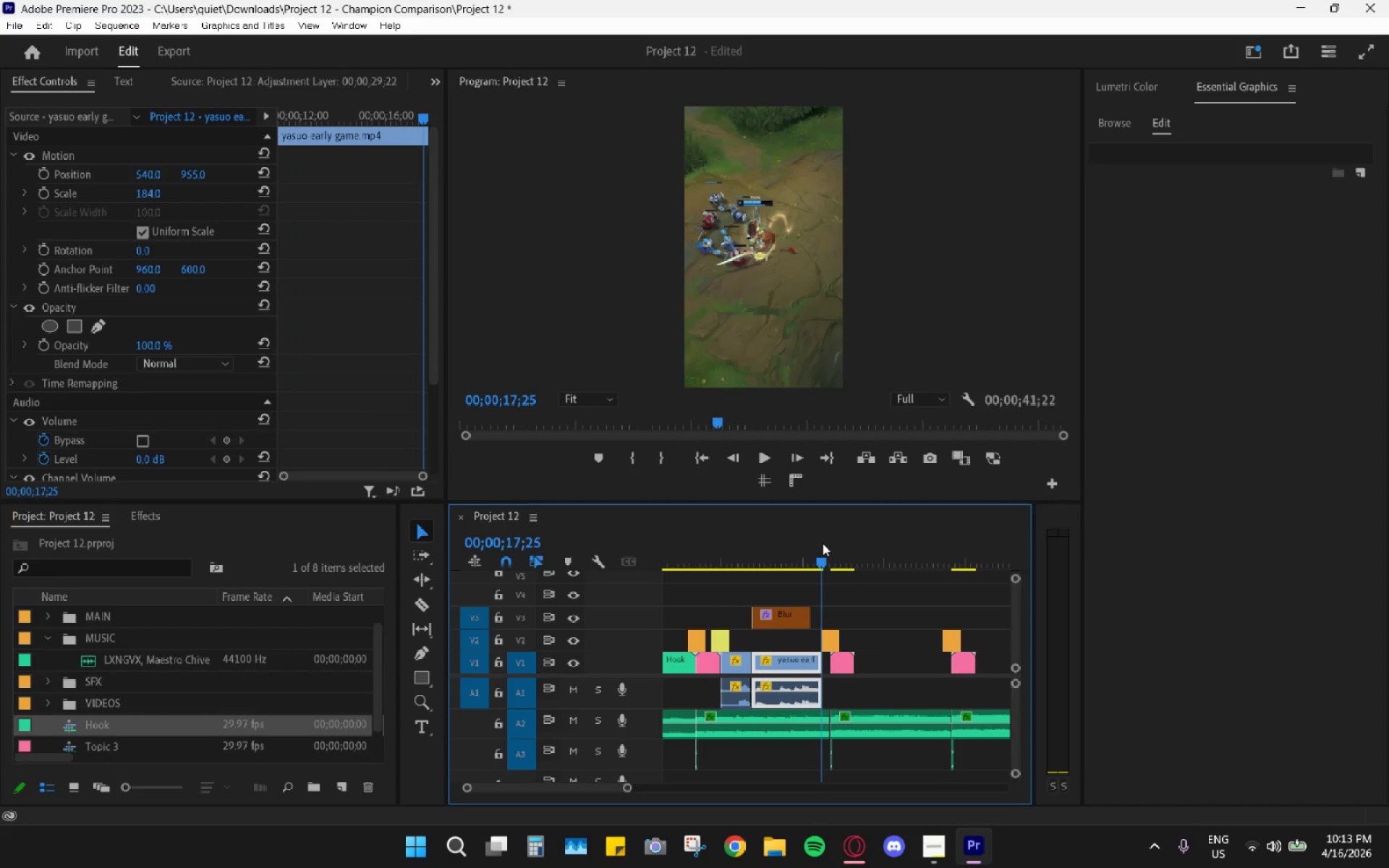 
key(Space)
 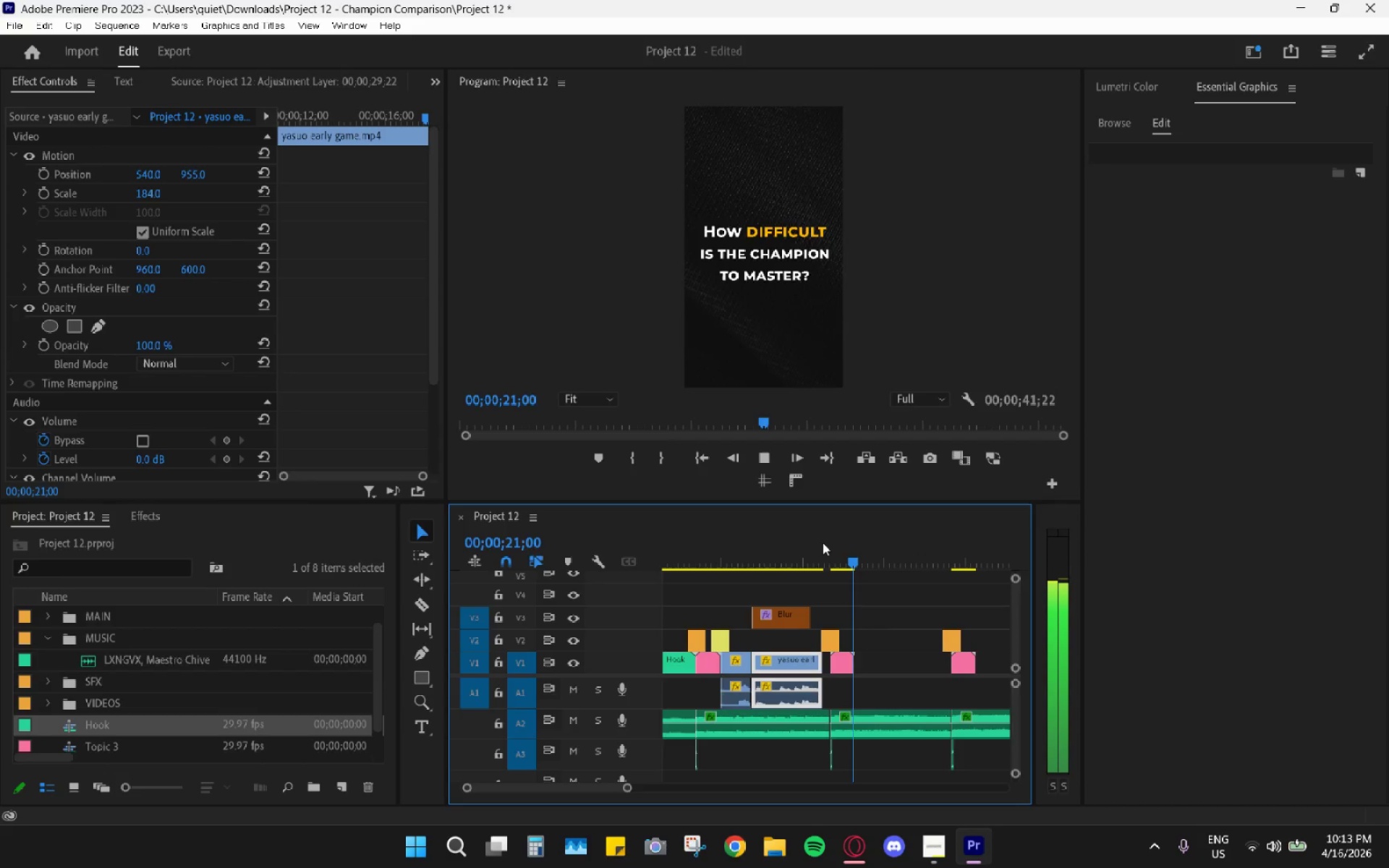 
left_click_drag(start_coordinate=[935, 530], to_coordinate=[938, 553])
 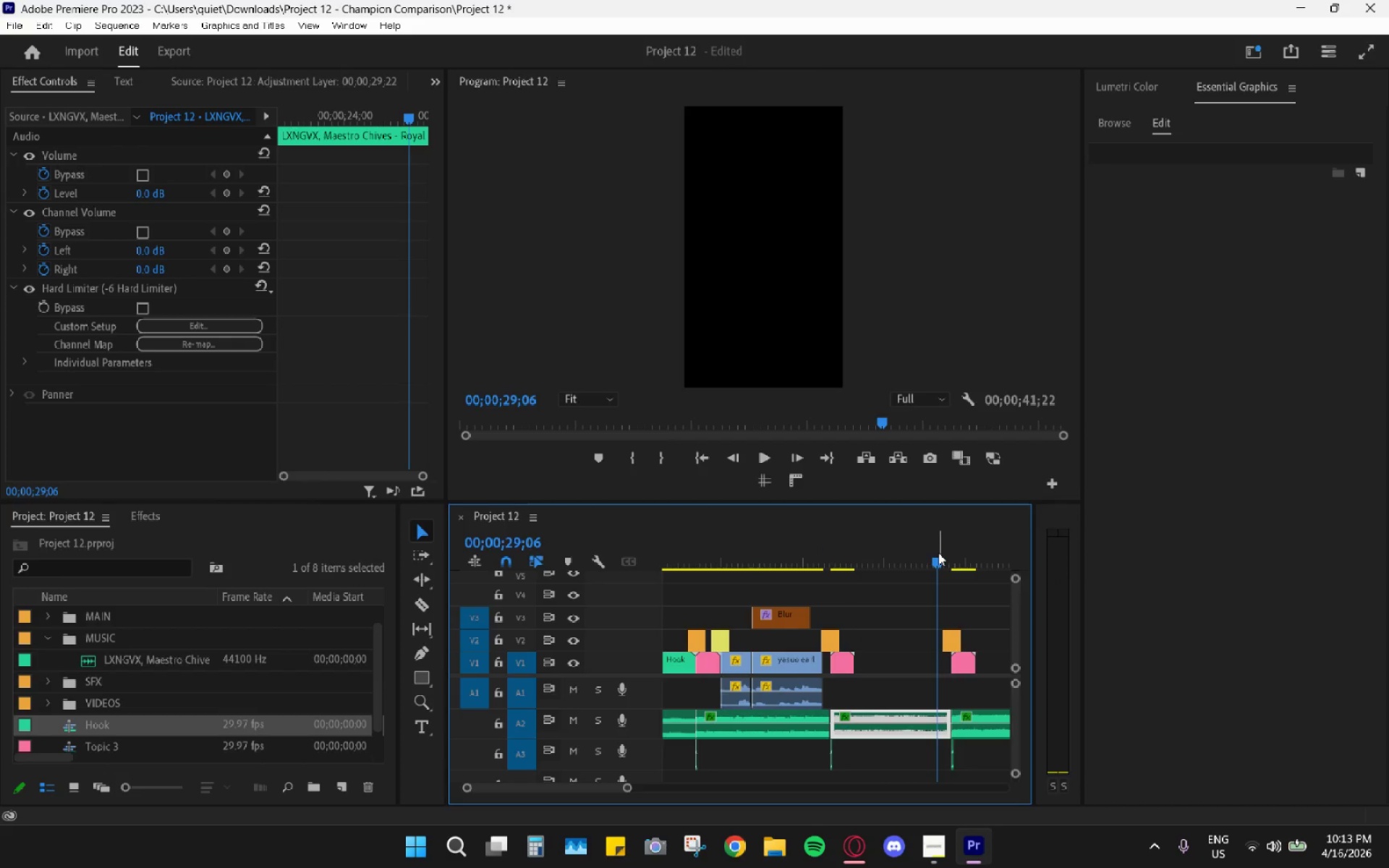 
key(Space)
 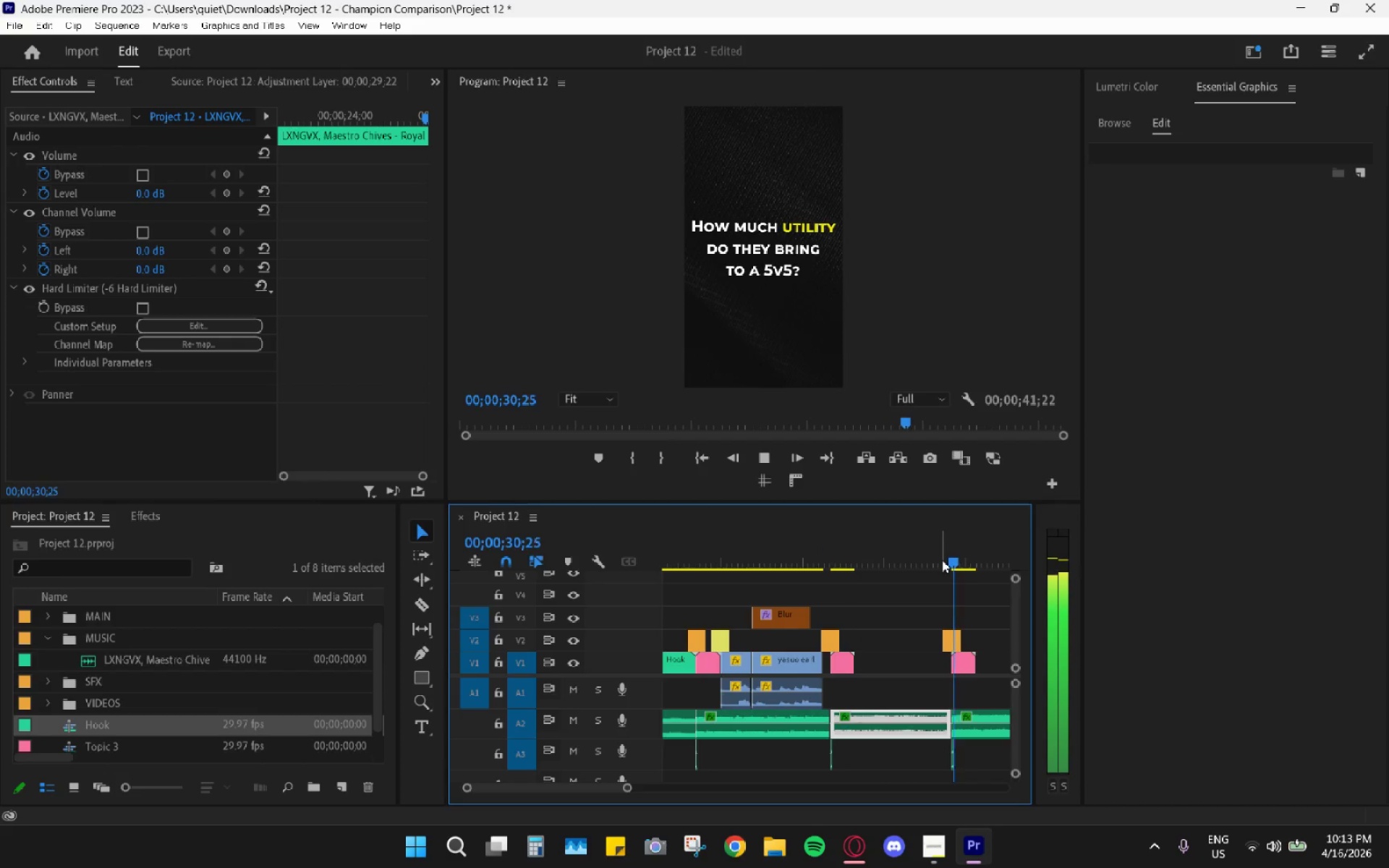 
hold_key(key=AltLeft, duration=0.7)
scroll: coordinate [961, 582], scroll_direction: down, amount: 11.0
 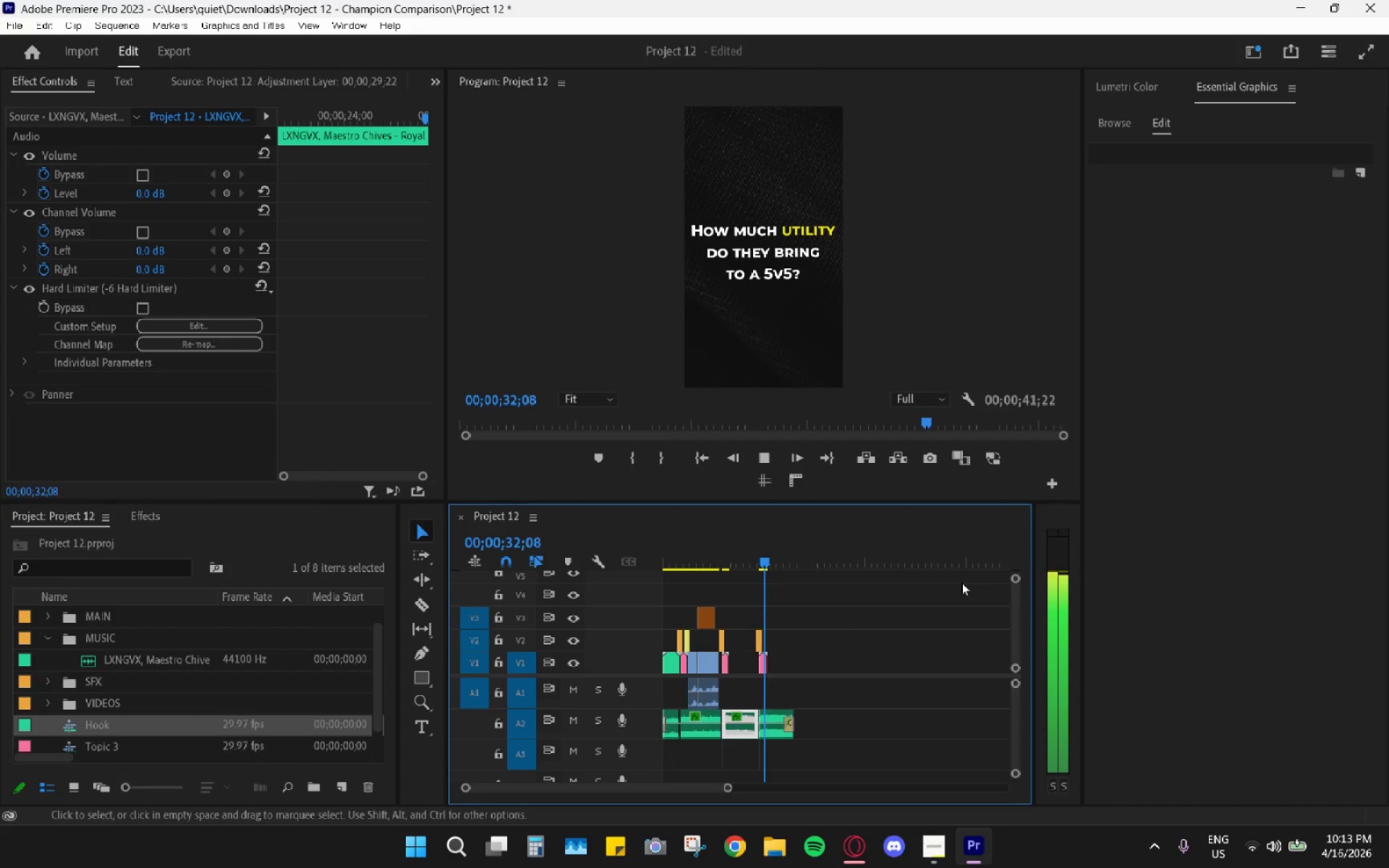 
hold_key(key=AltLeft, duration=0.78)
scroll: coordinate [767, 657], scroll_direction: up, amount: 8.0
 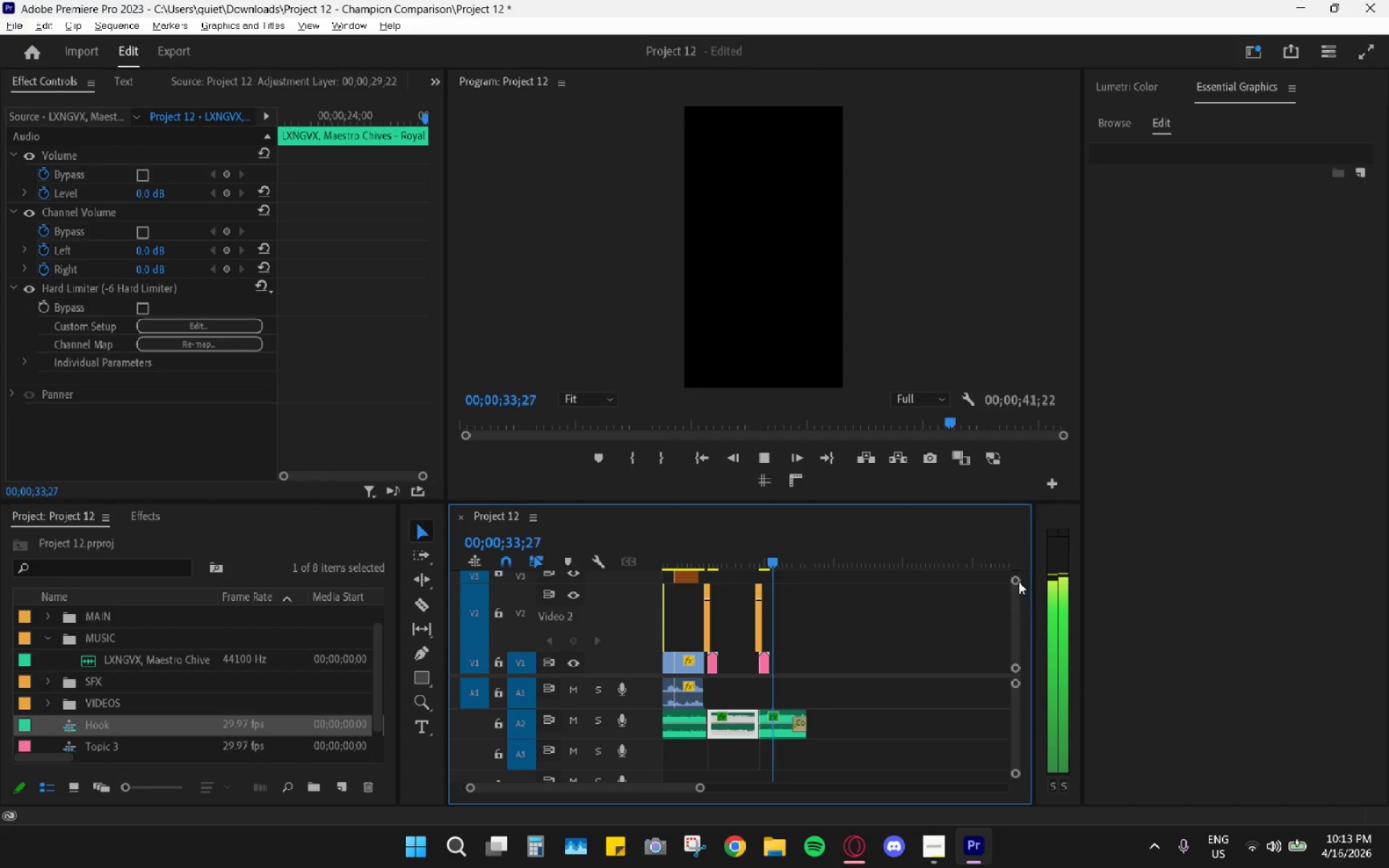 
left_click_drag(start_coordinate=[1012, 581], to_coordinate=[1031, 460])
 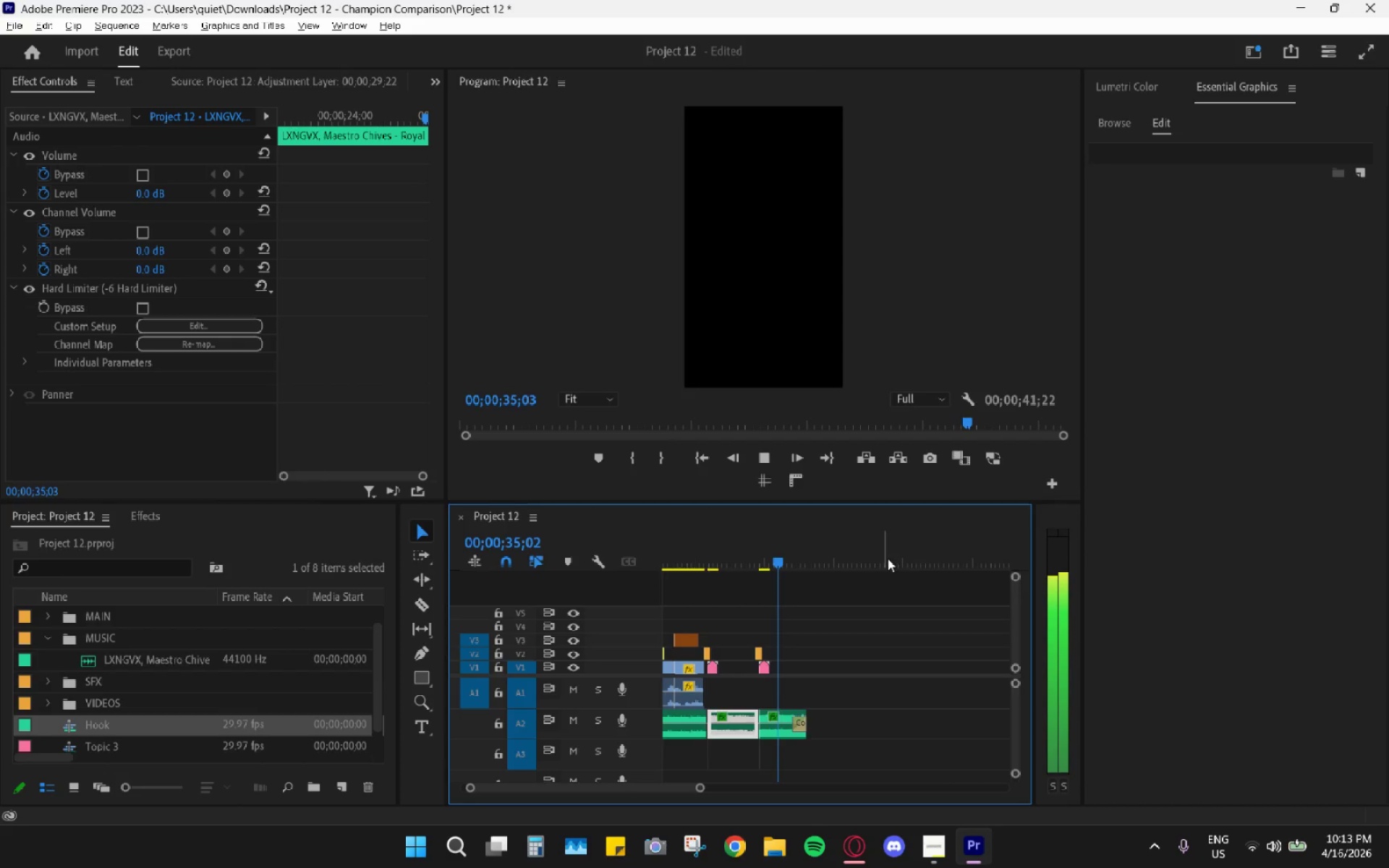 
hold_key(key=AltLeft, duration=0.84)
scroll: coordinate [862, 581], scroll_direction: up, amount: 11.0
 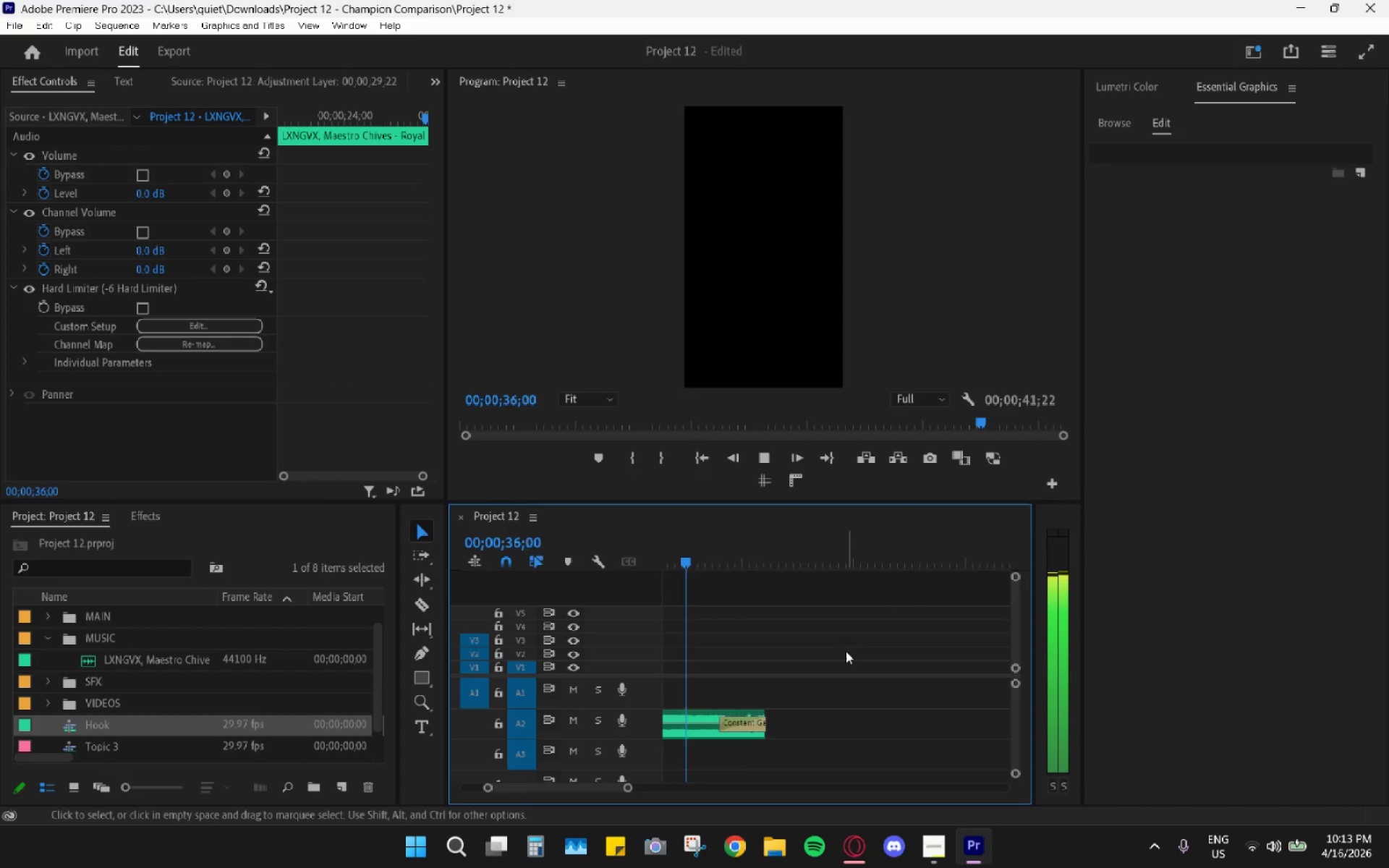 
key(Space)
 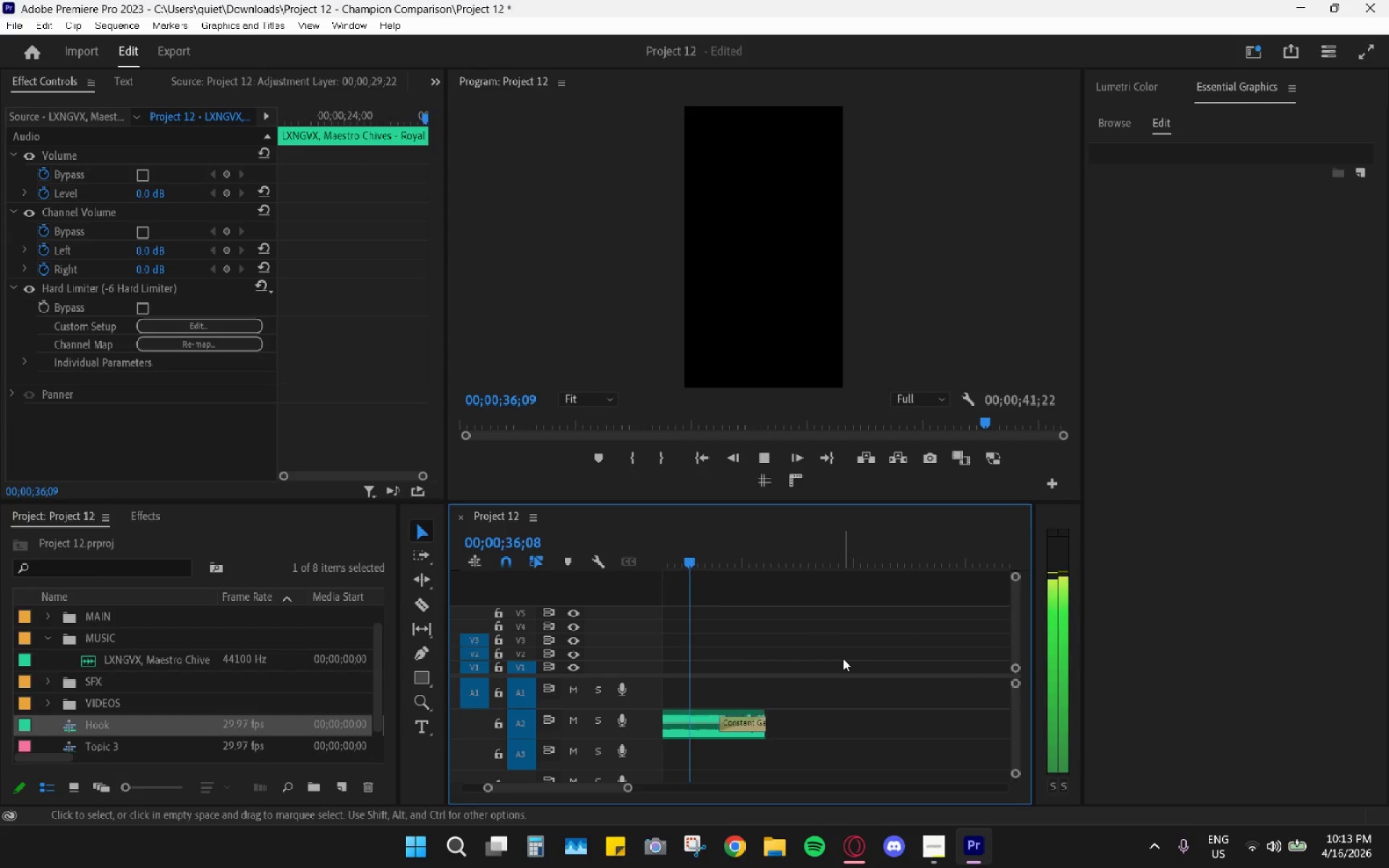 
scroll: coordinate [843, 658], scroll_direction: up, amount: 12.0
 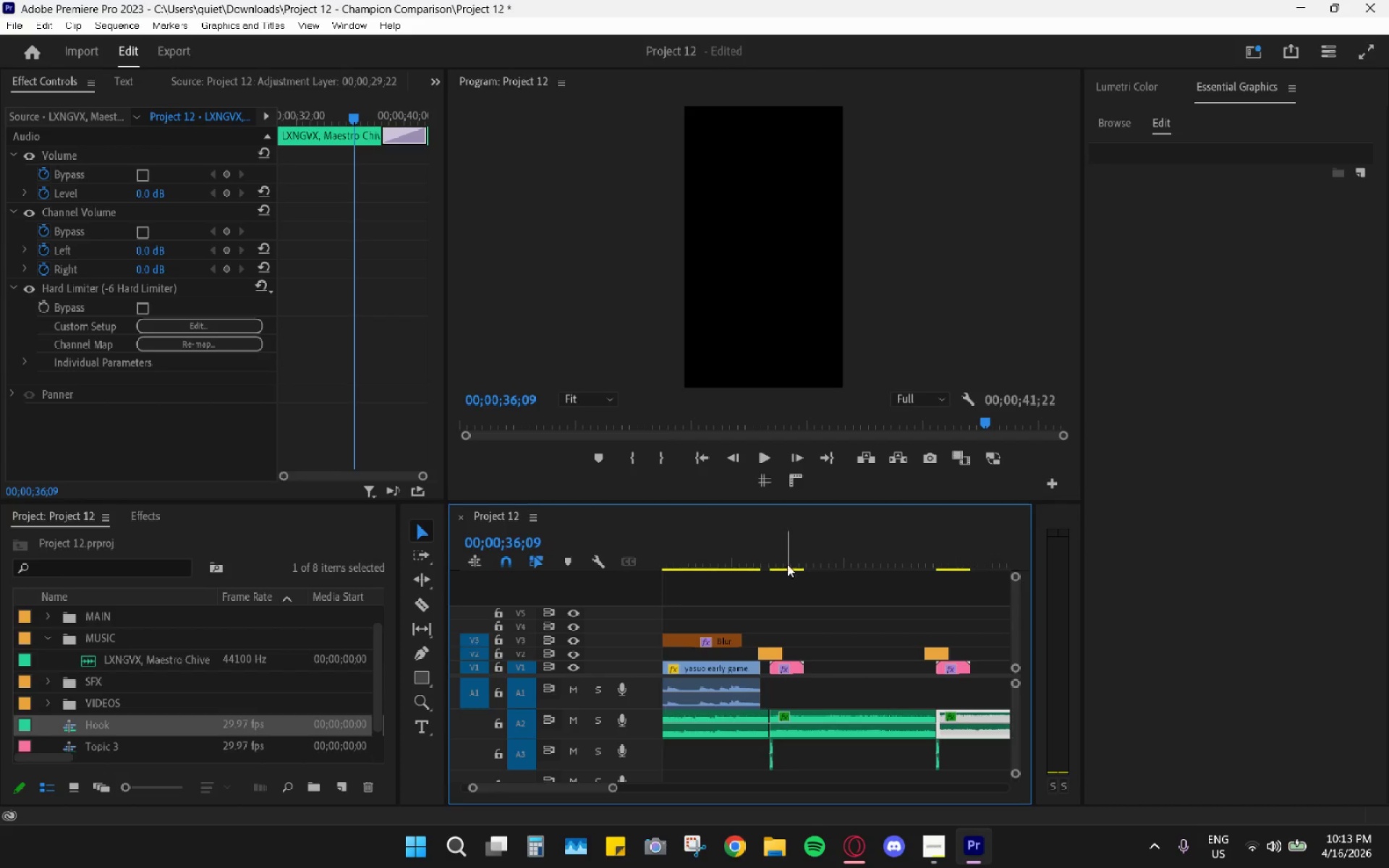 
hold_key(key=AltLeft, duration=0.97)
scroll: coordinate [800, 615], scroll_direction: up, amount: 7.0
 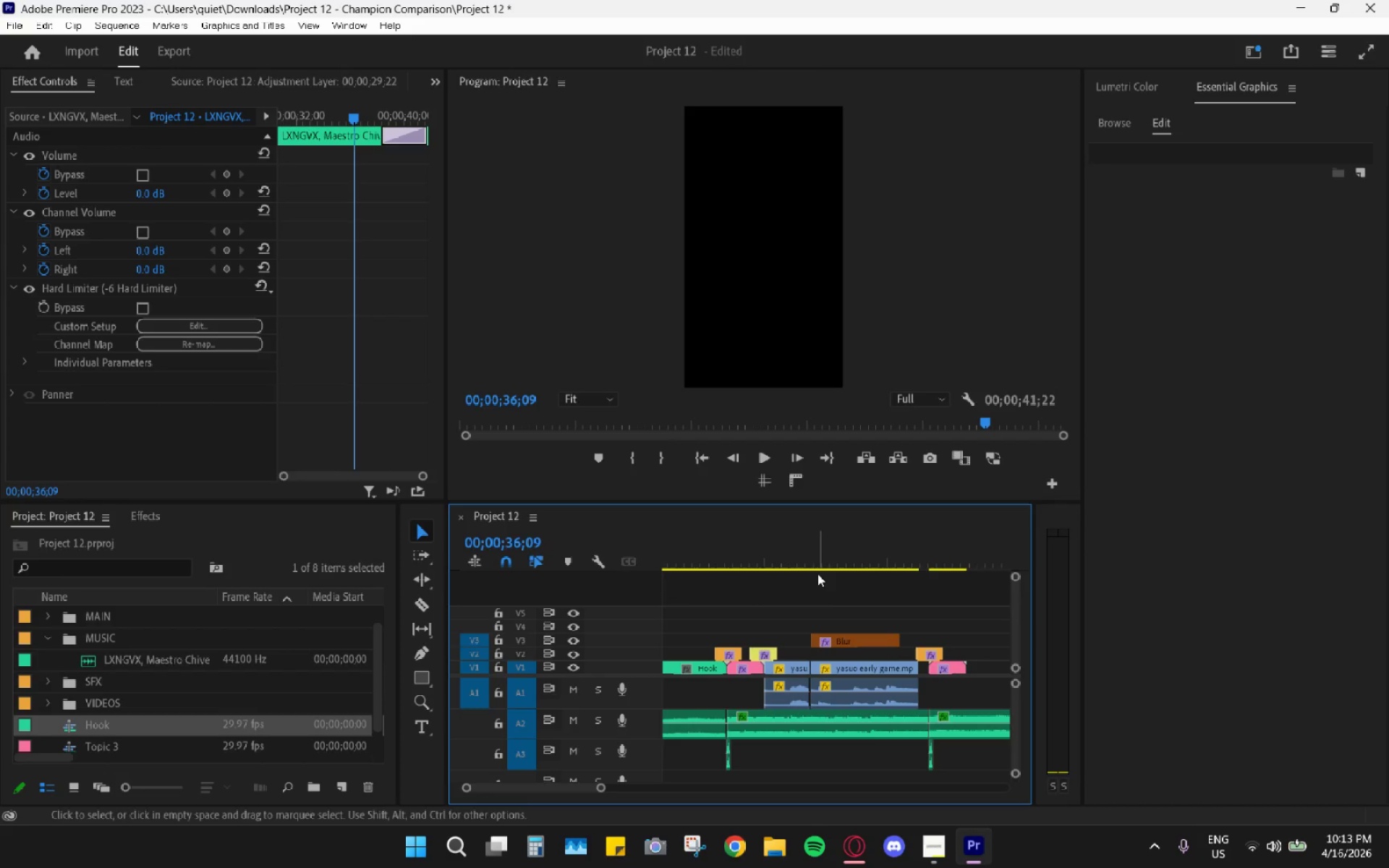 
left_click([800, 549])
 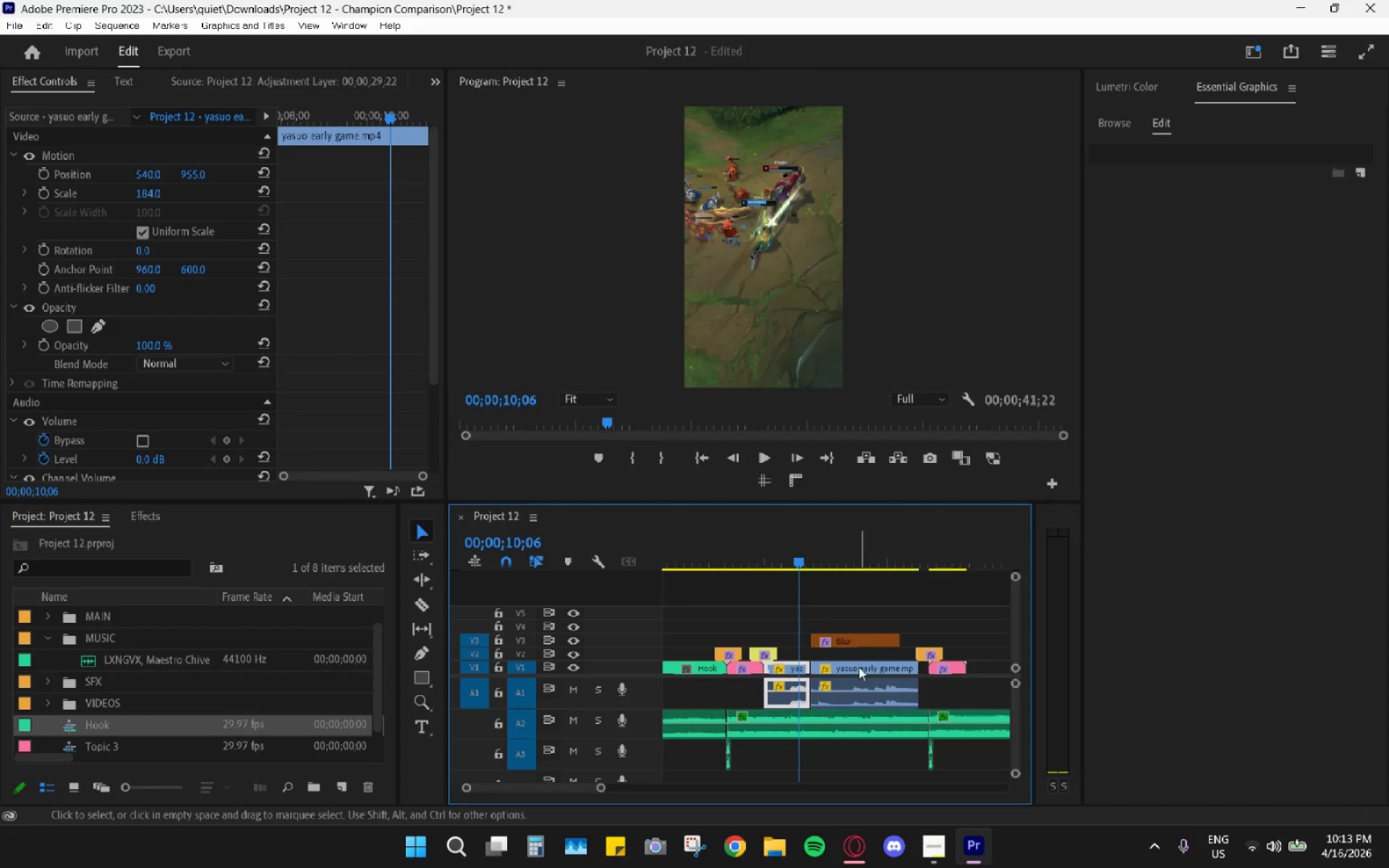 
left_click([859, 667])
 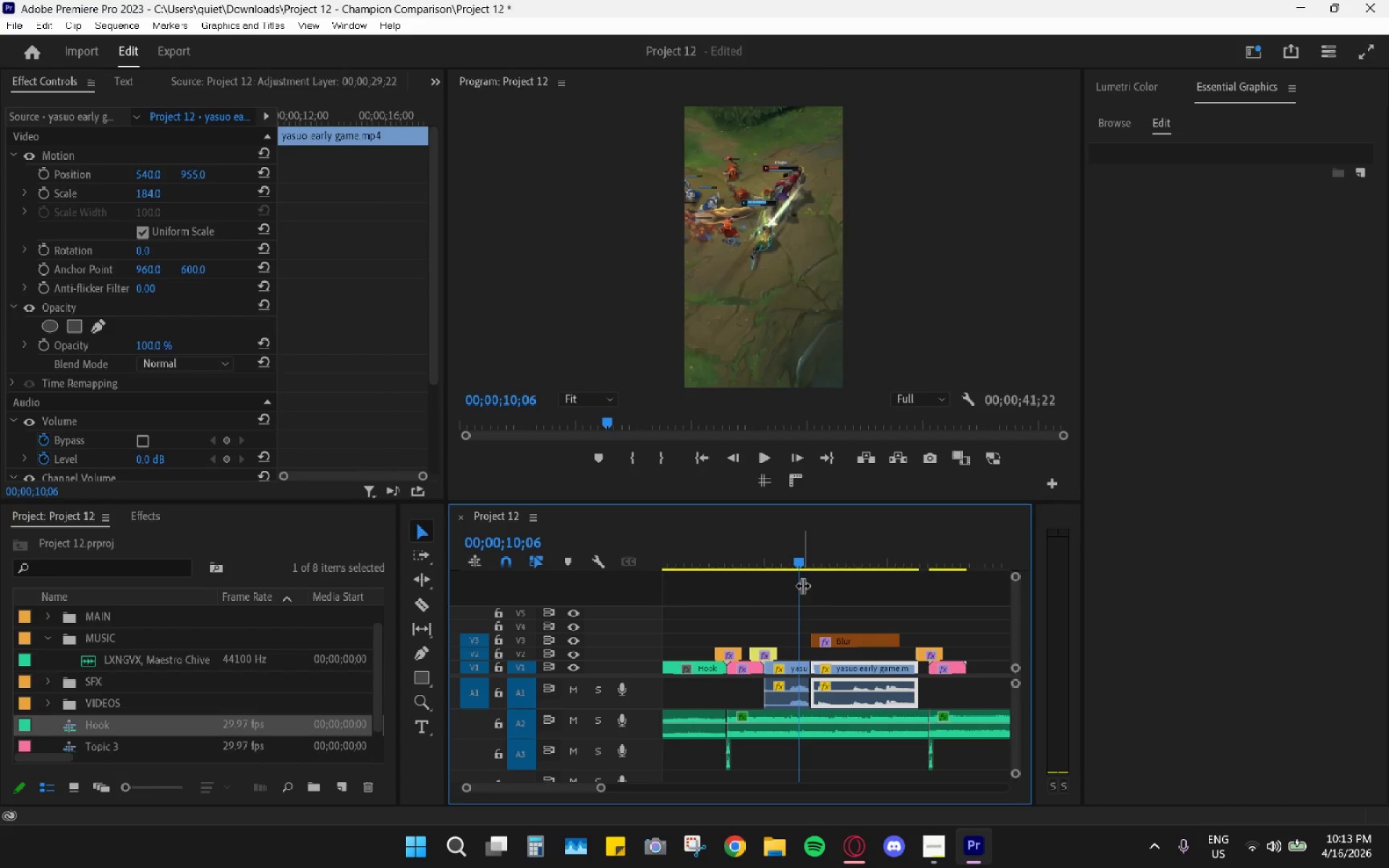 
left_click_drag(start_coordinate=[794, 555], to_coordinate=[783, 552])
 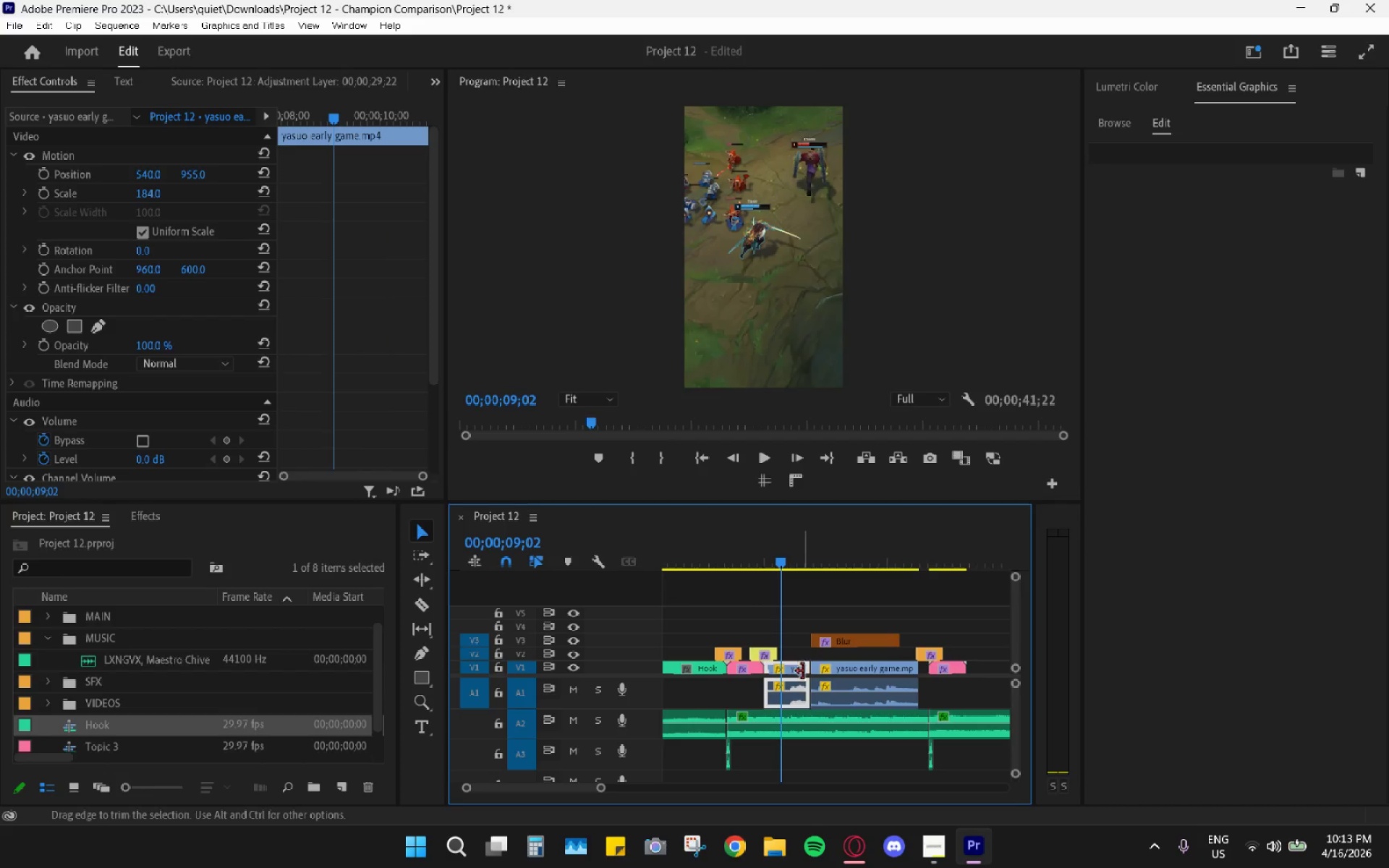 
left_click([807, 676])
 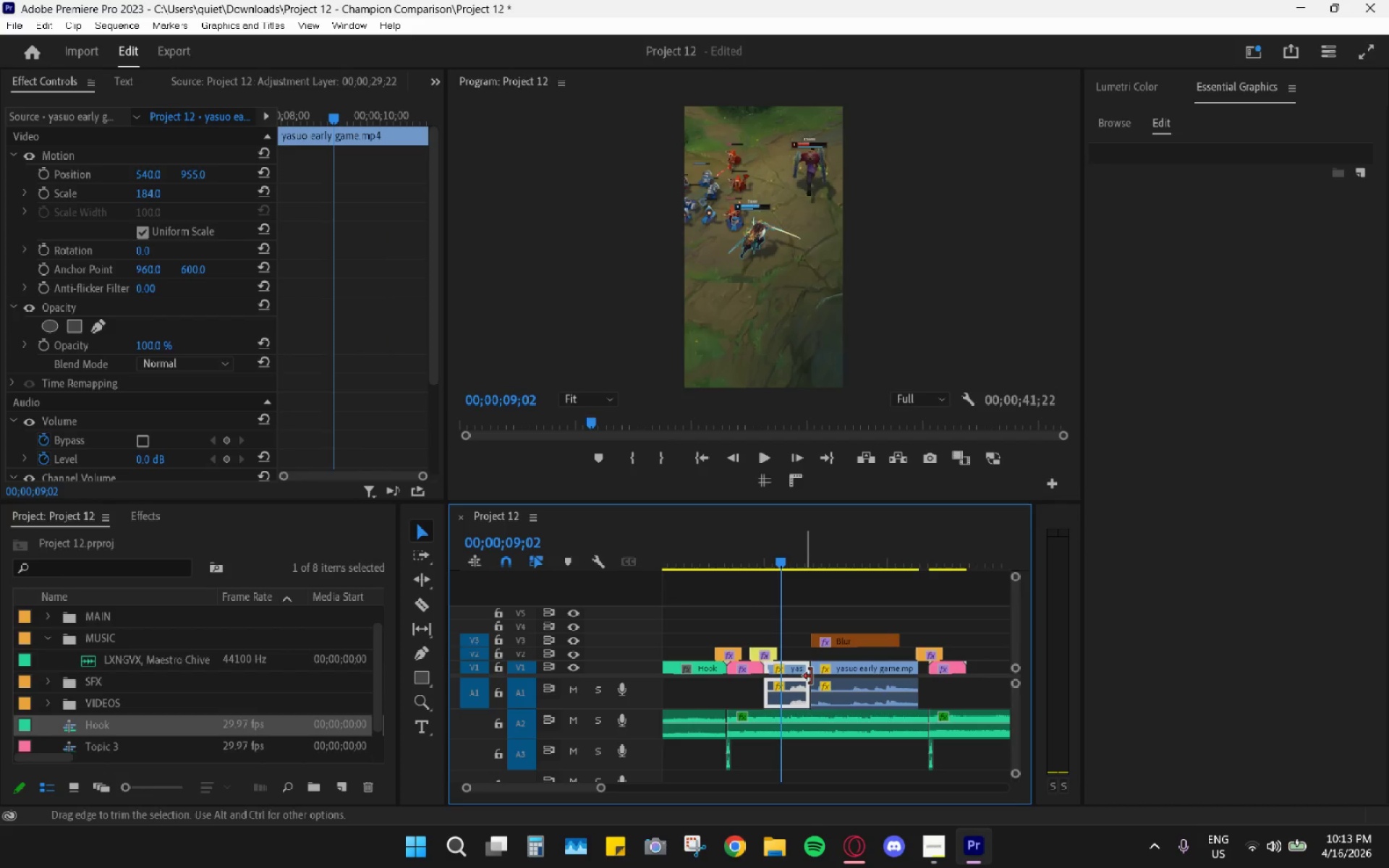 
left_click([811, 676])
 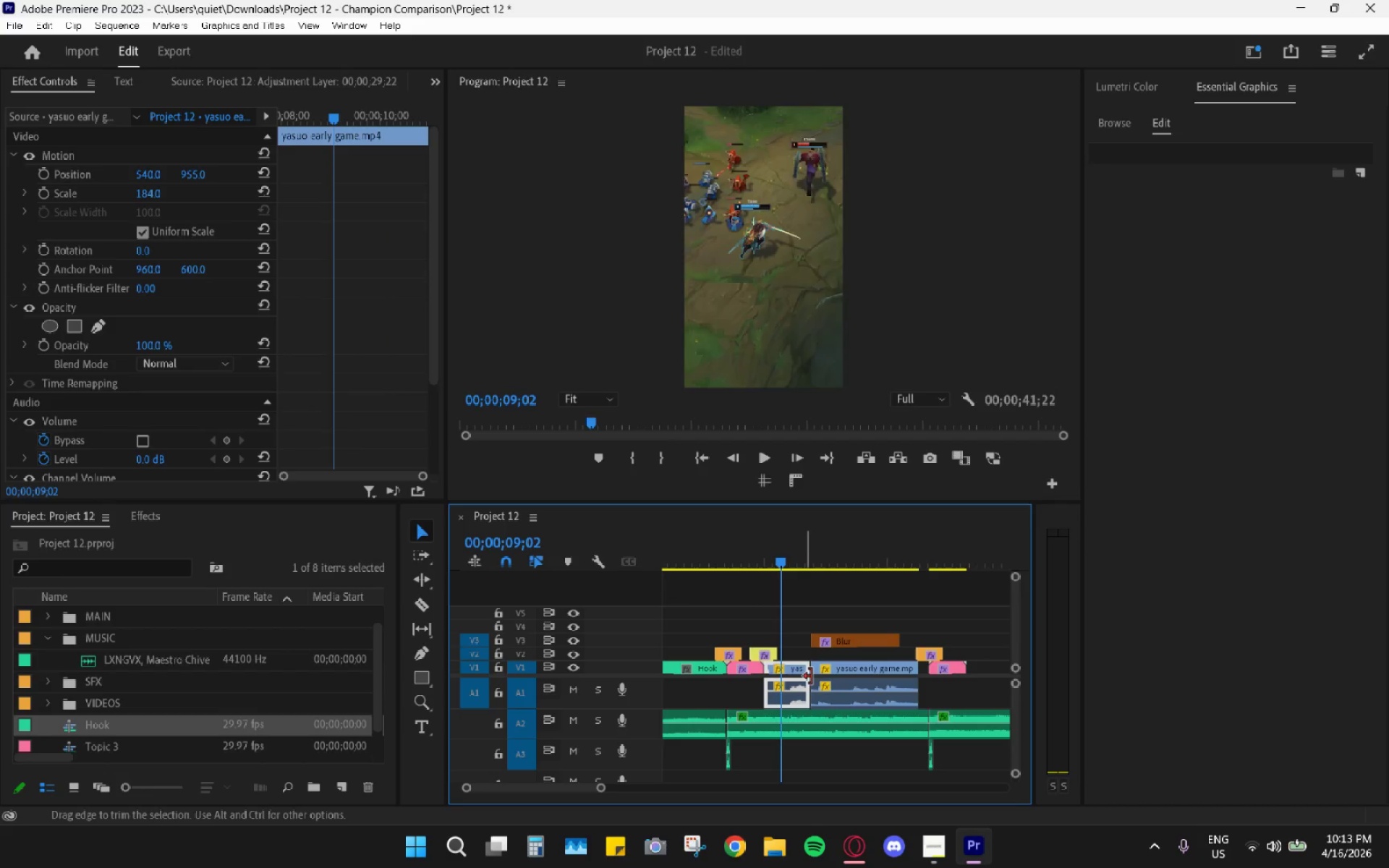 
key(H)
 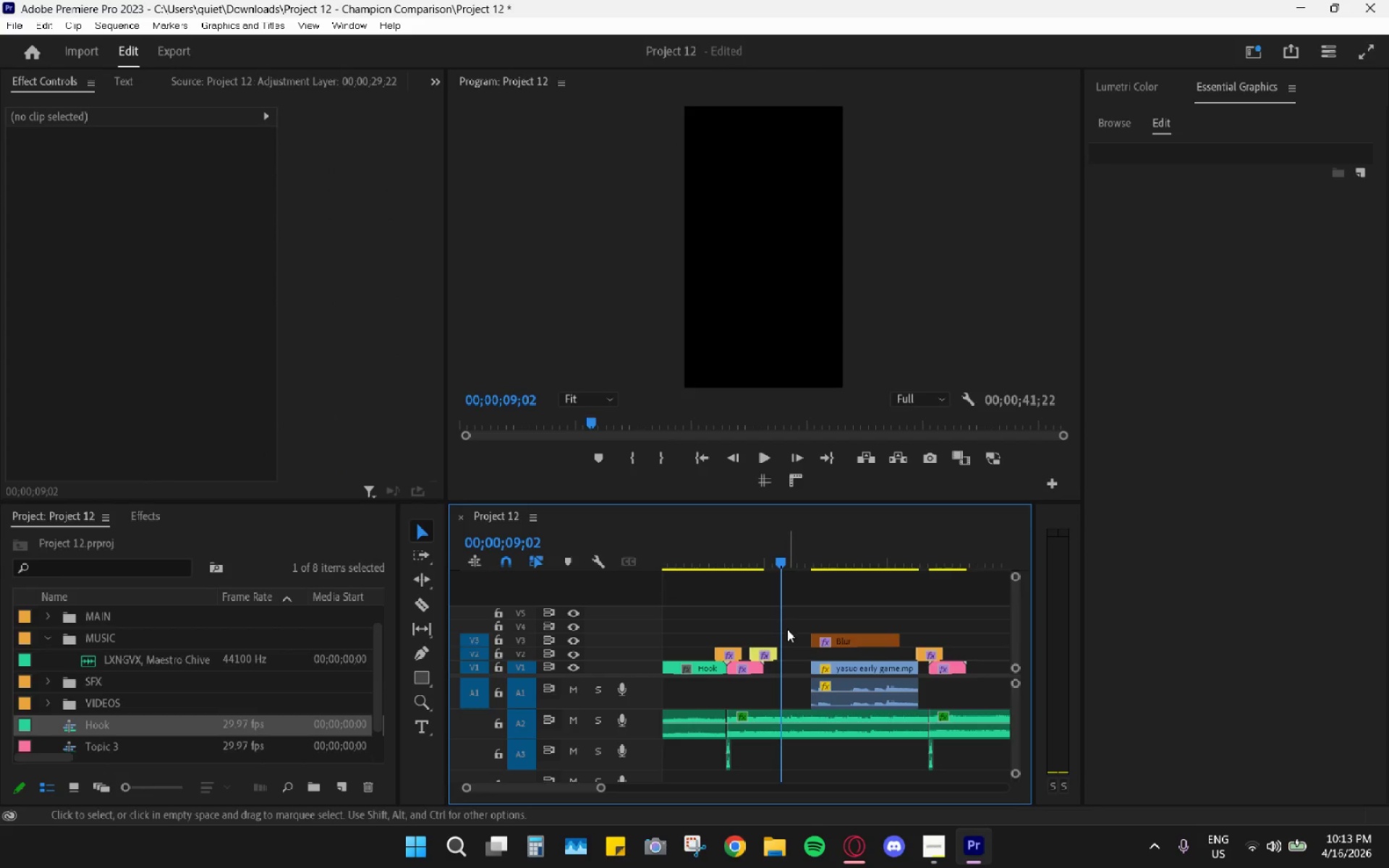 
key(Control+Z)
 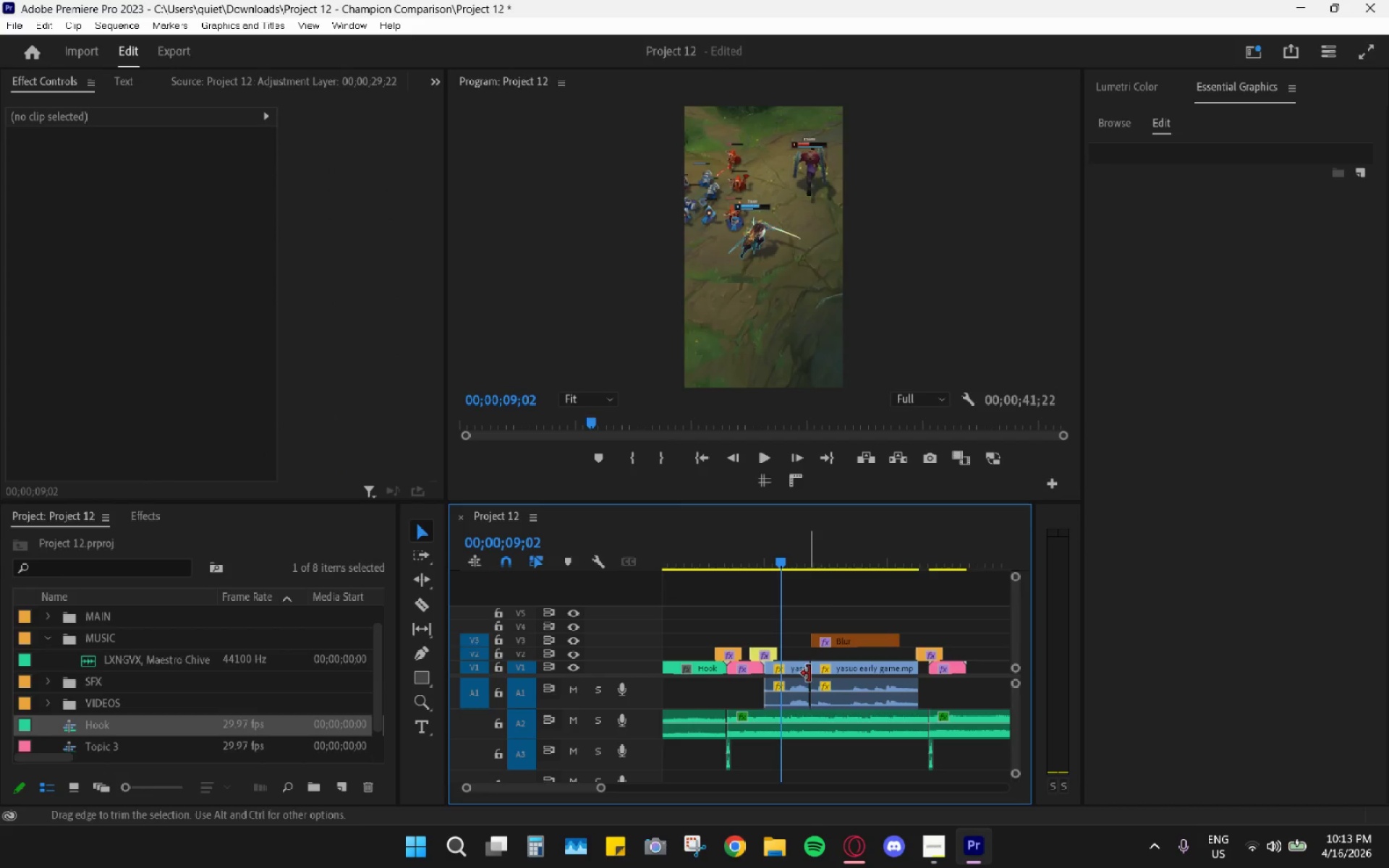 
left_click([812, 679])
 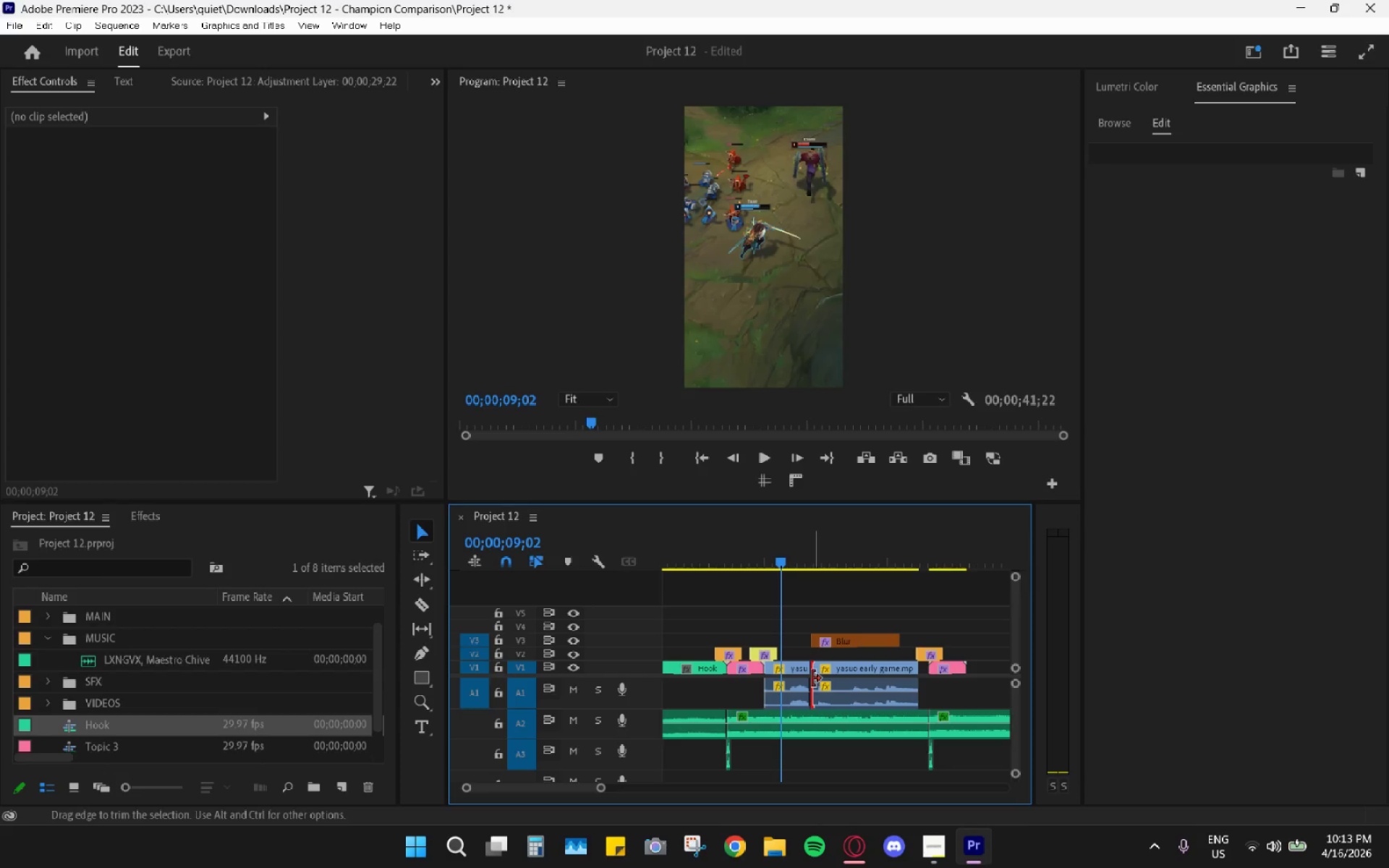 
key(H)
 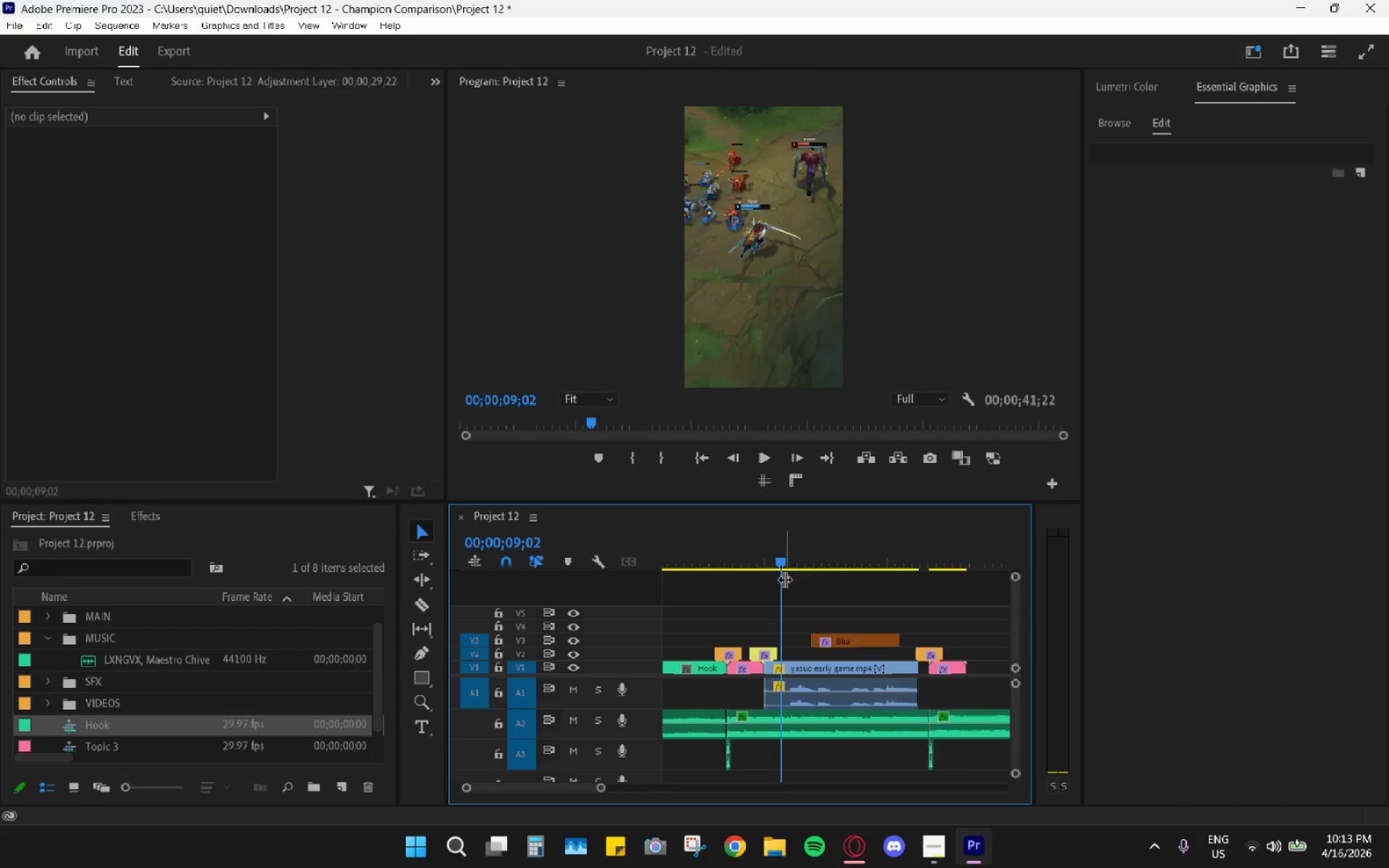 
left_click_drag(start_coordinate=[782, 563], to_coordinate=[765, 557])
 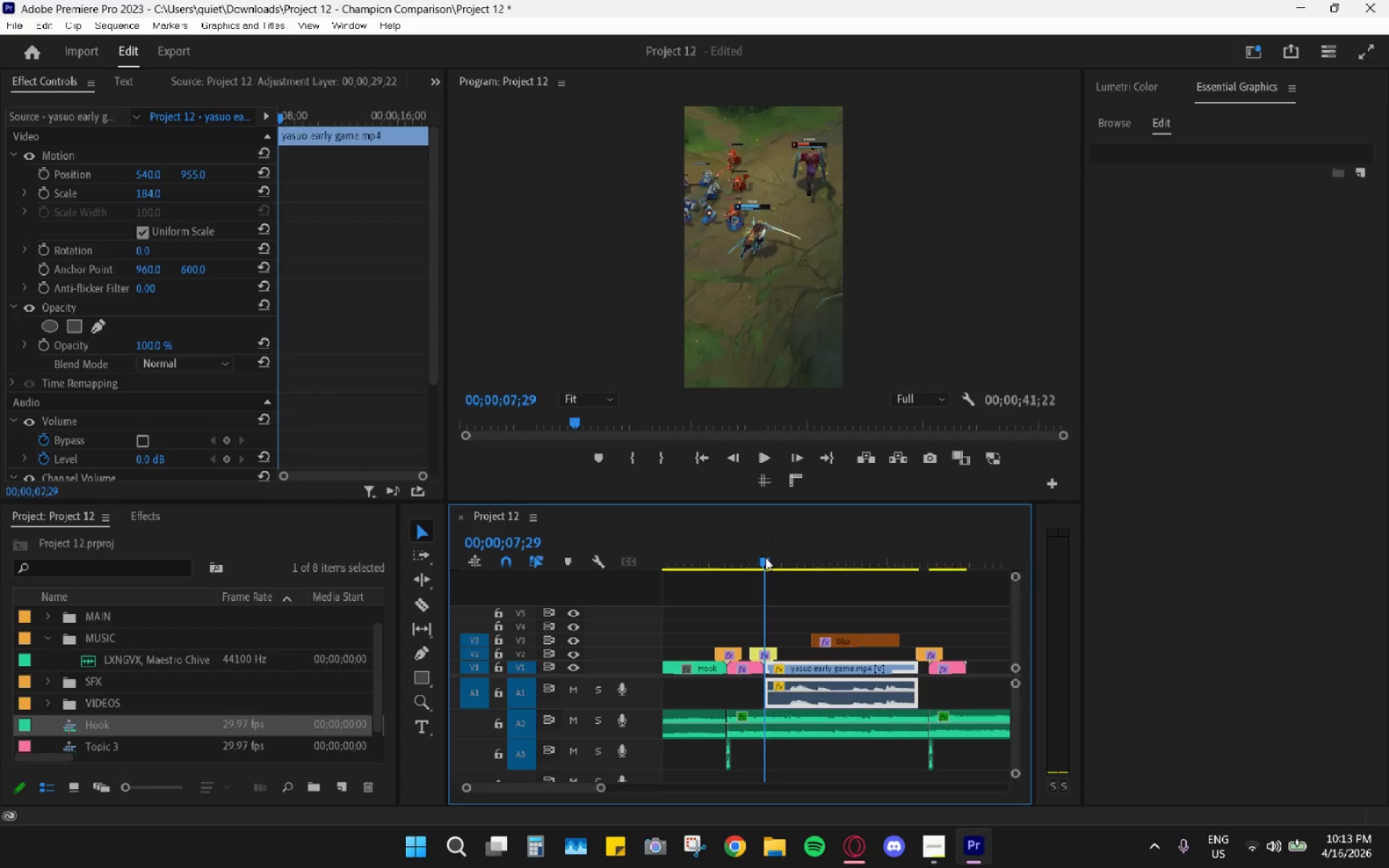 
left_click_drag(start_coordinate=[765, 557], to_coordinate=[758, 556])
 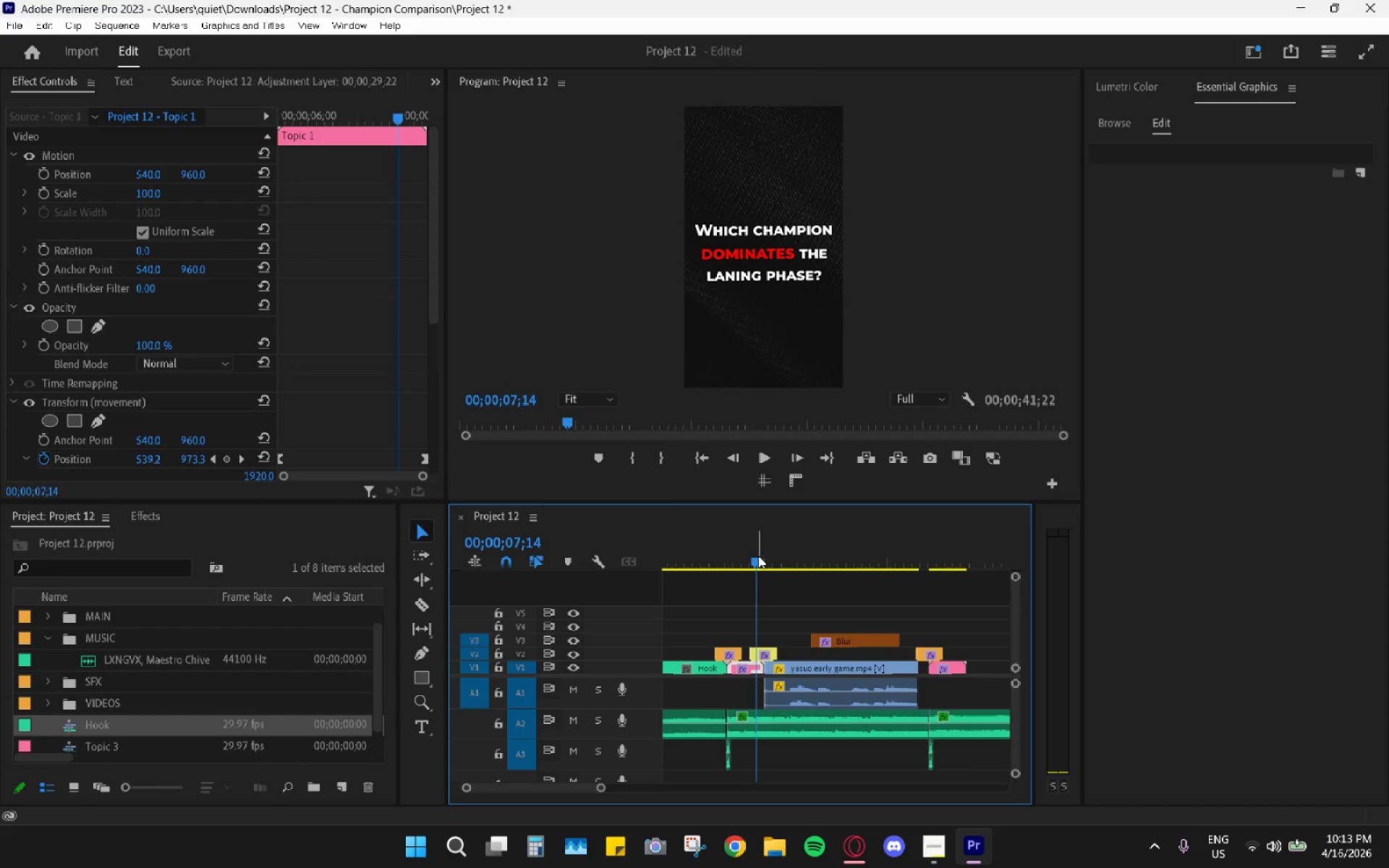 
key(Space)
 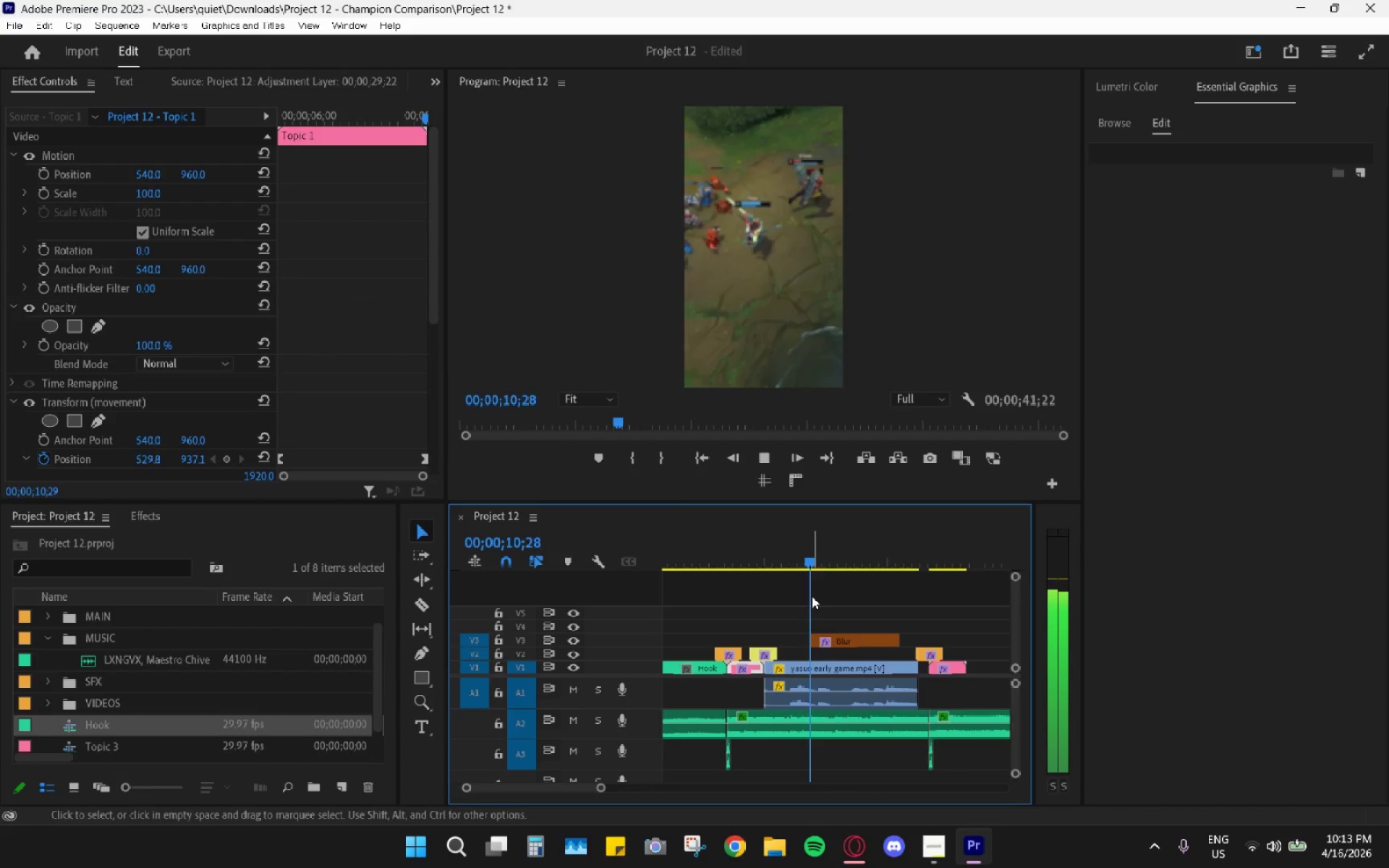 
wait(5.06)
 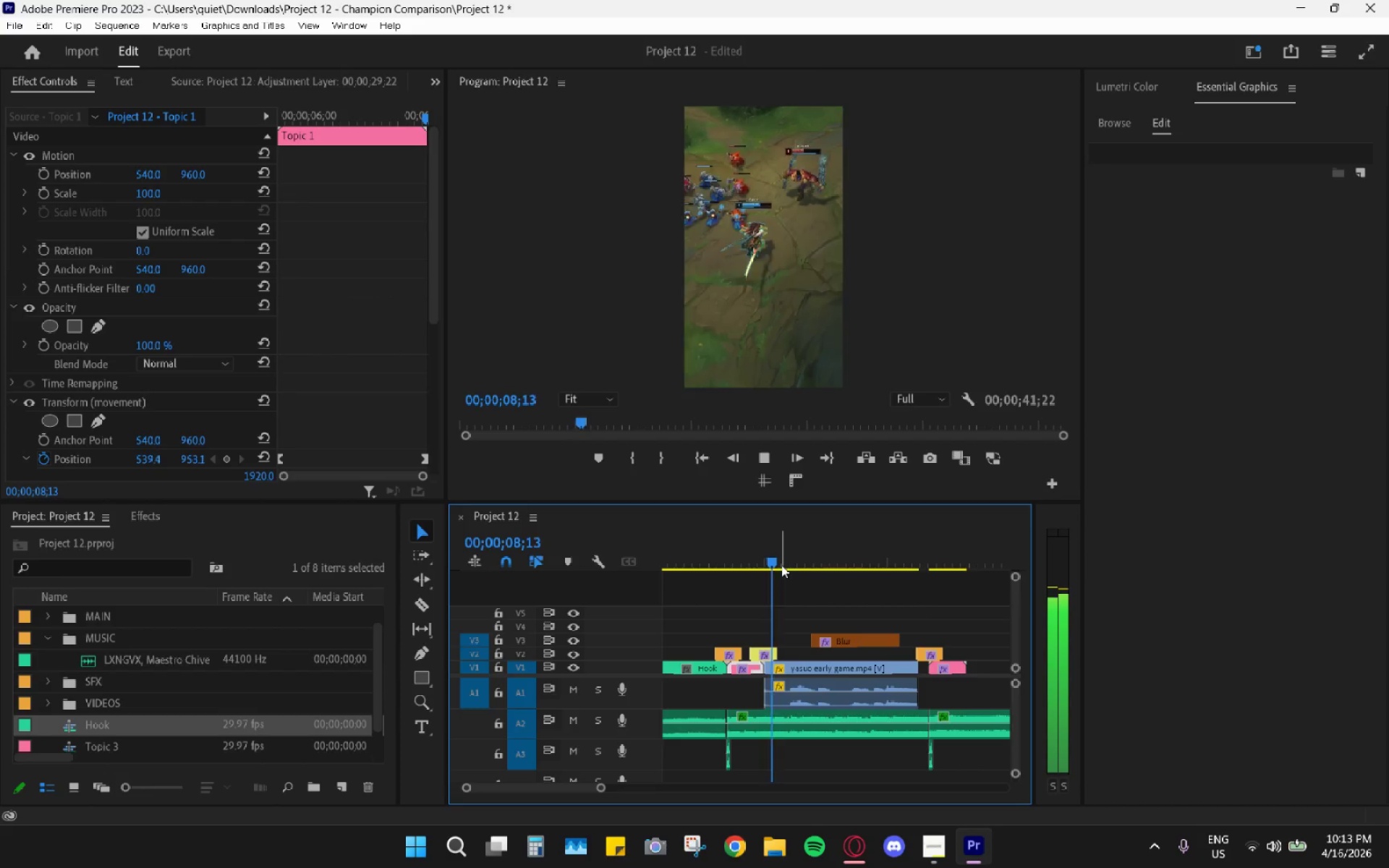 
key(Space)
 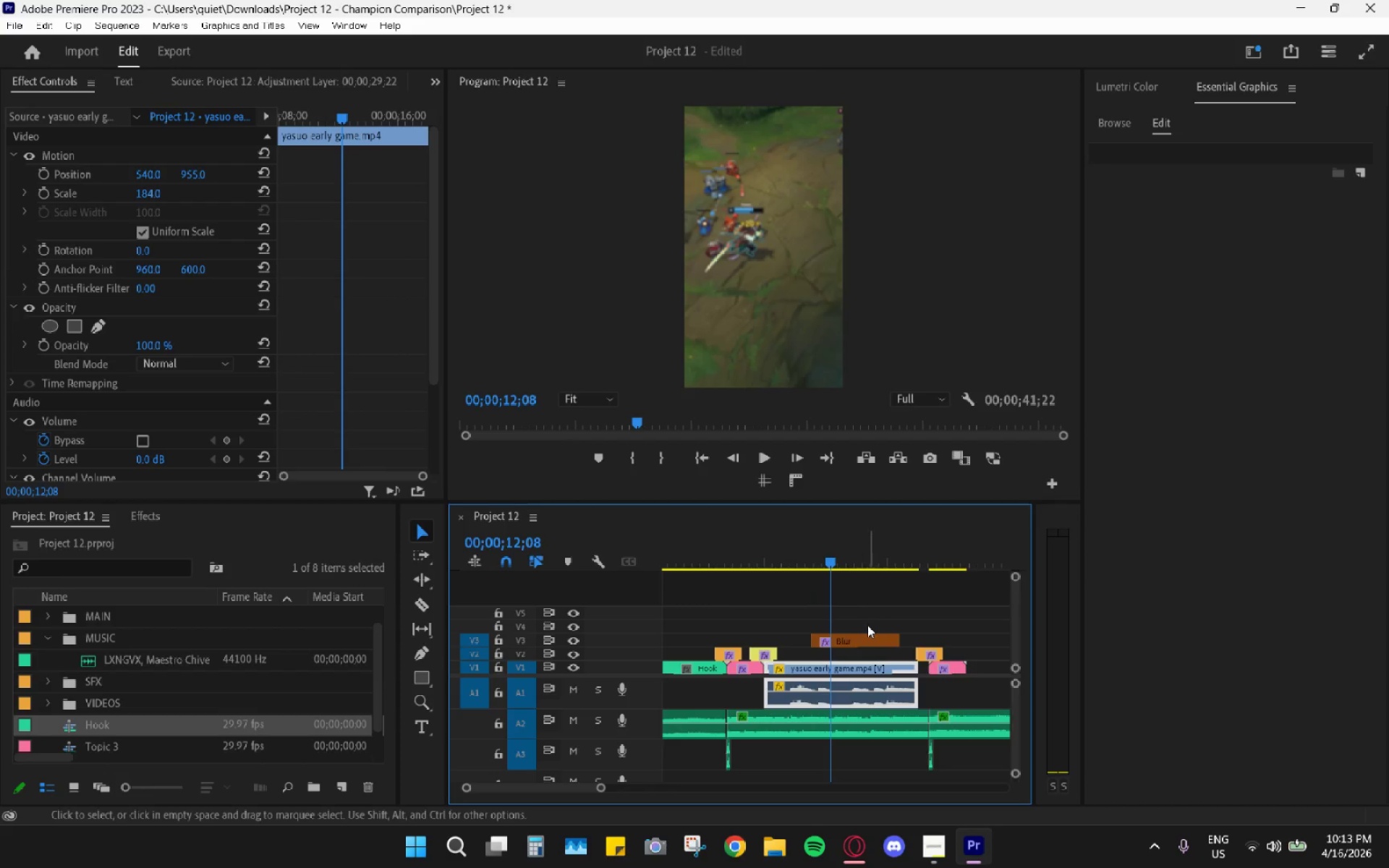 
left_click([860, 641])
 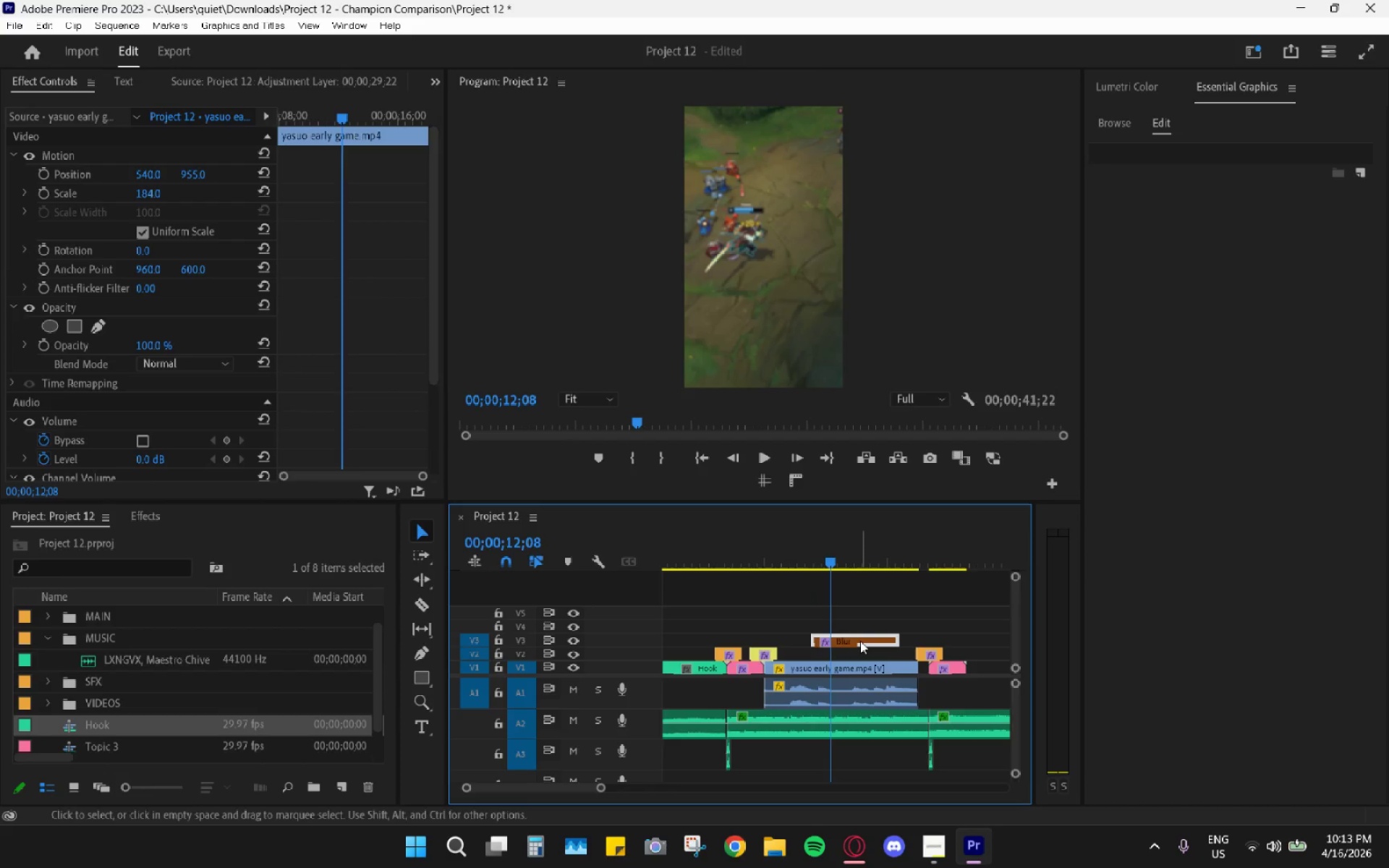 
key(Shift+ShiftLeft)
 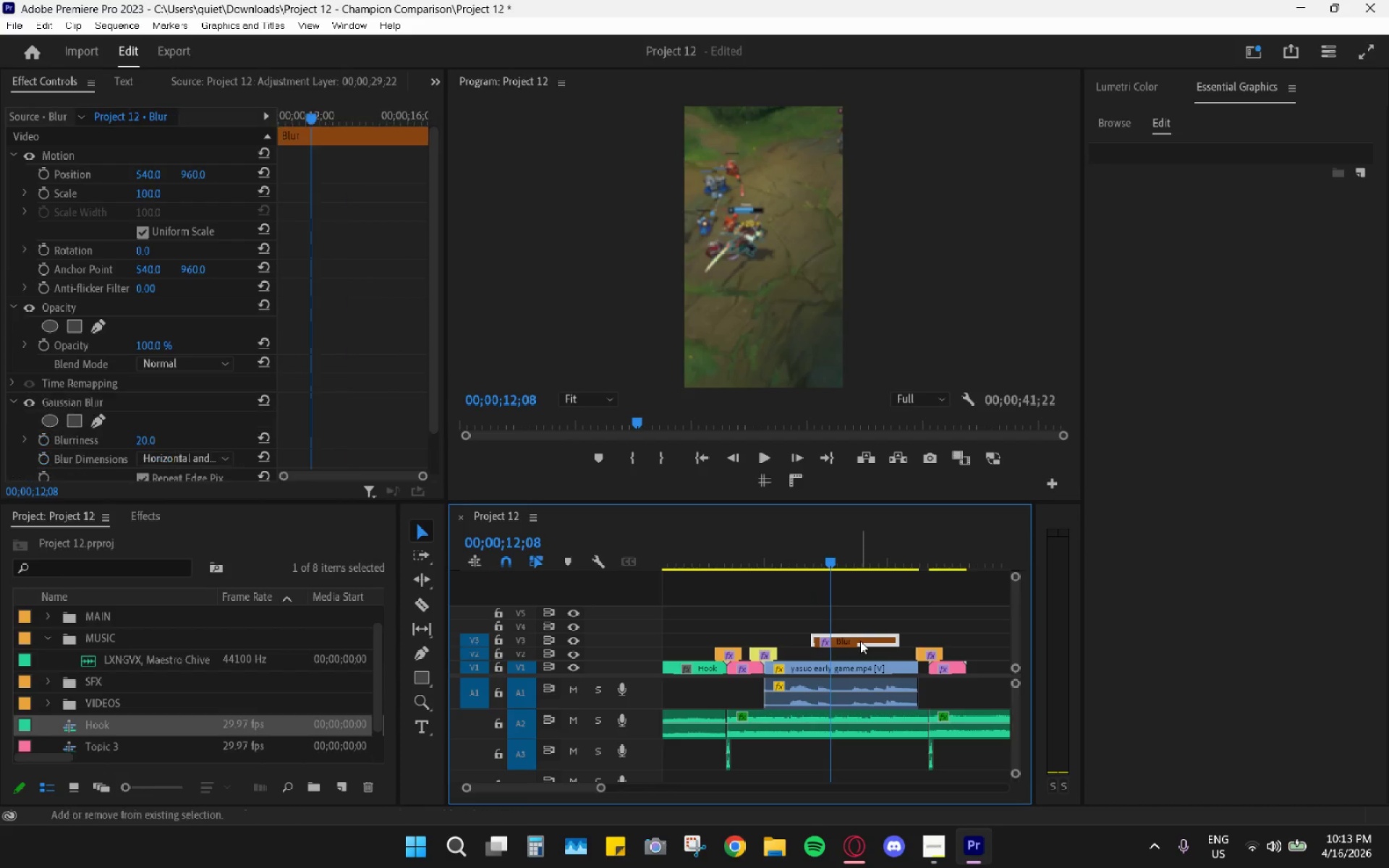 
key(Shift+E)
 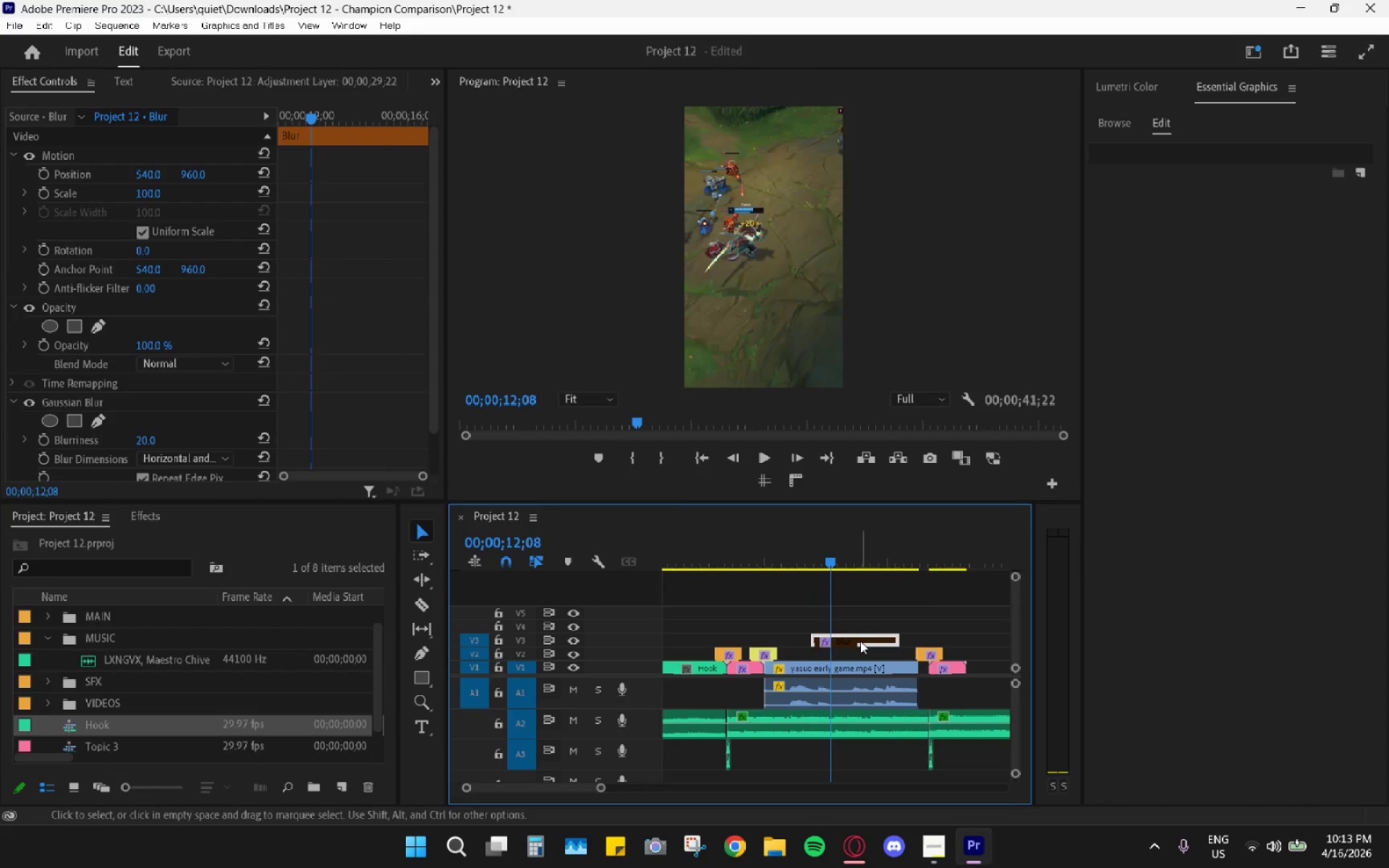 
left_click_drag(start_coordinate=[860, 641], to_coordinate=[862, 614])
 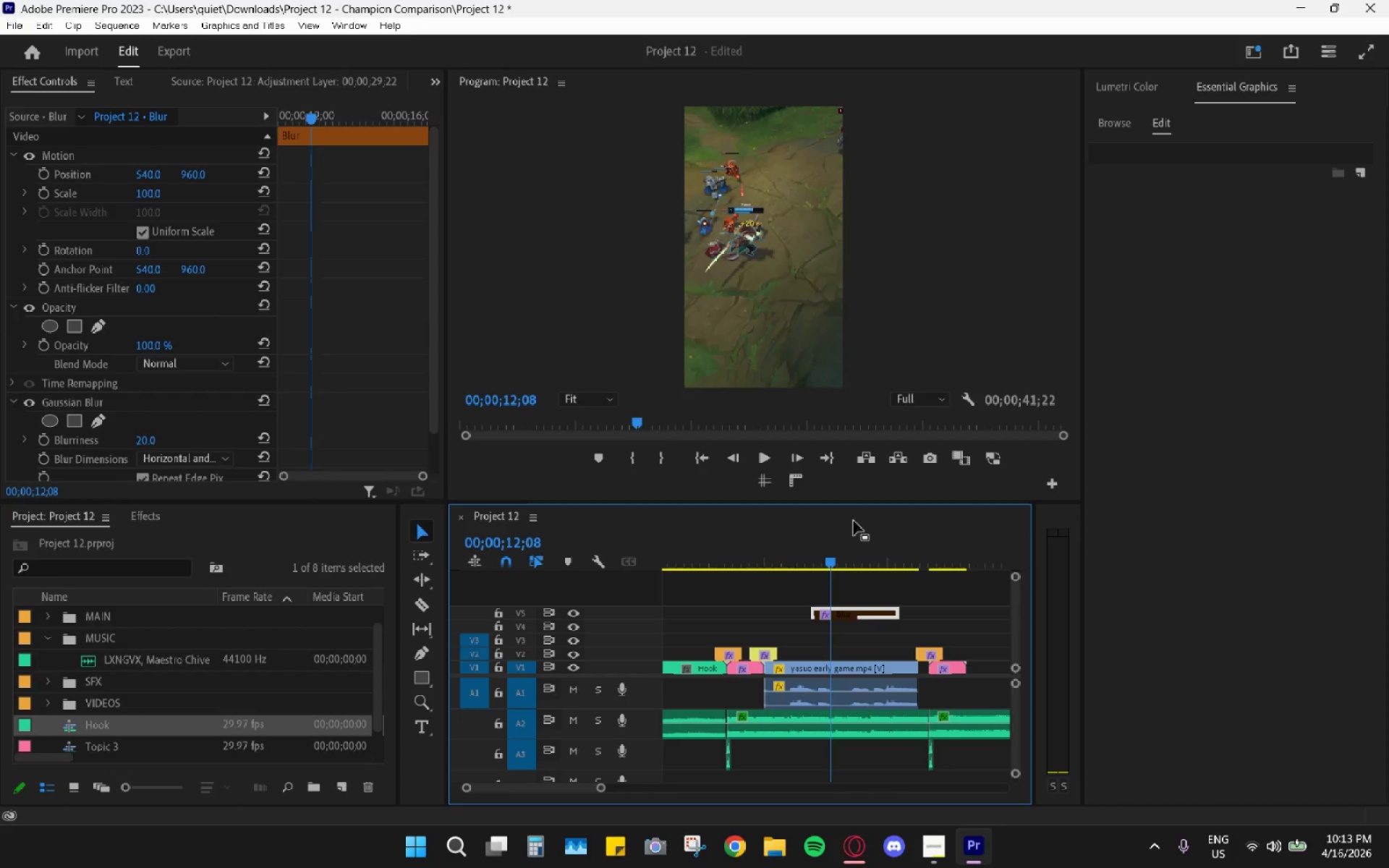 
left_click_drag(start_coordinate=[815, 545], to_coordinate=[781, 556])
 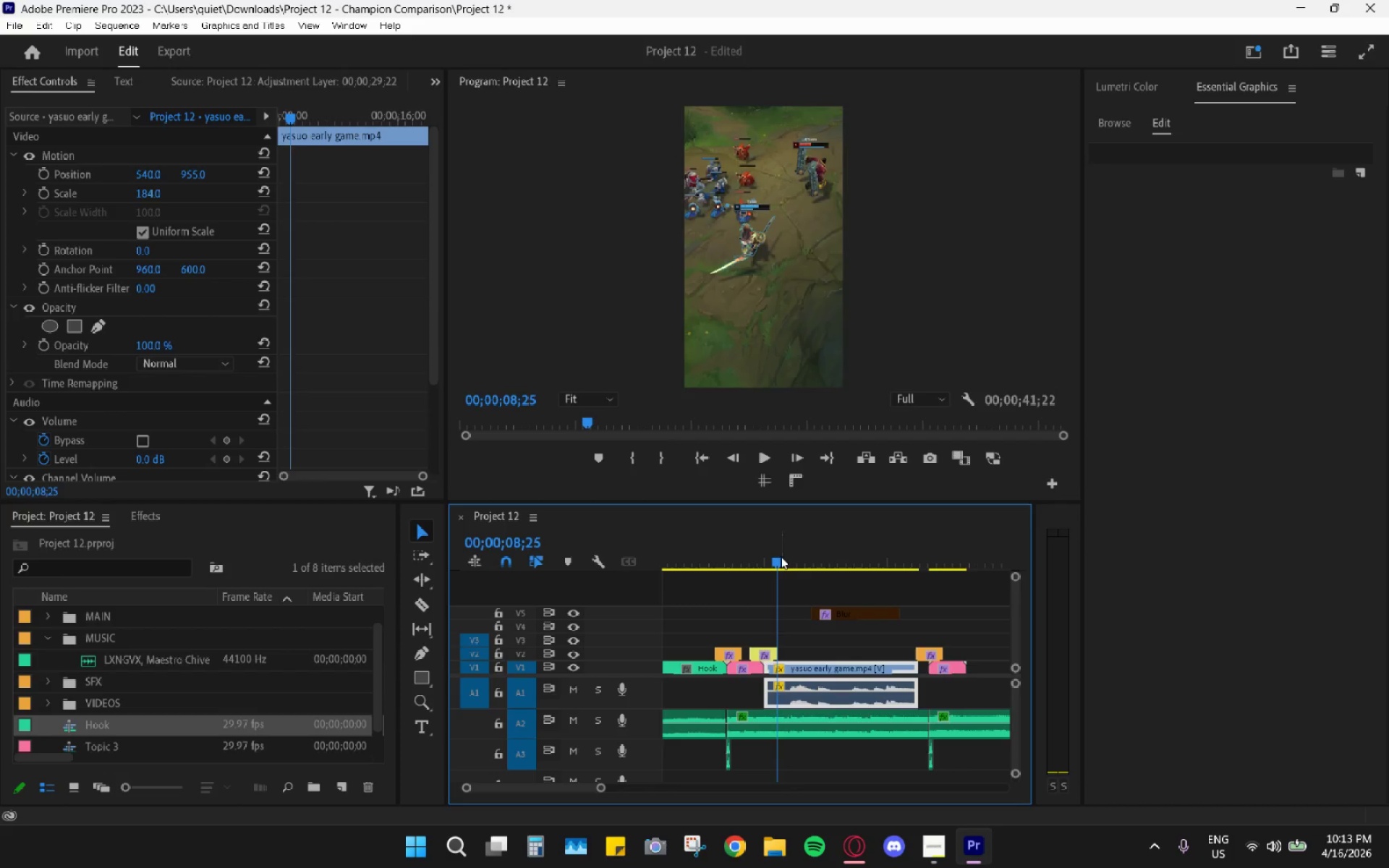 
left_click_drag(start_coordinate=[781, 556], to_coordinate=[777, 558])
 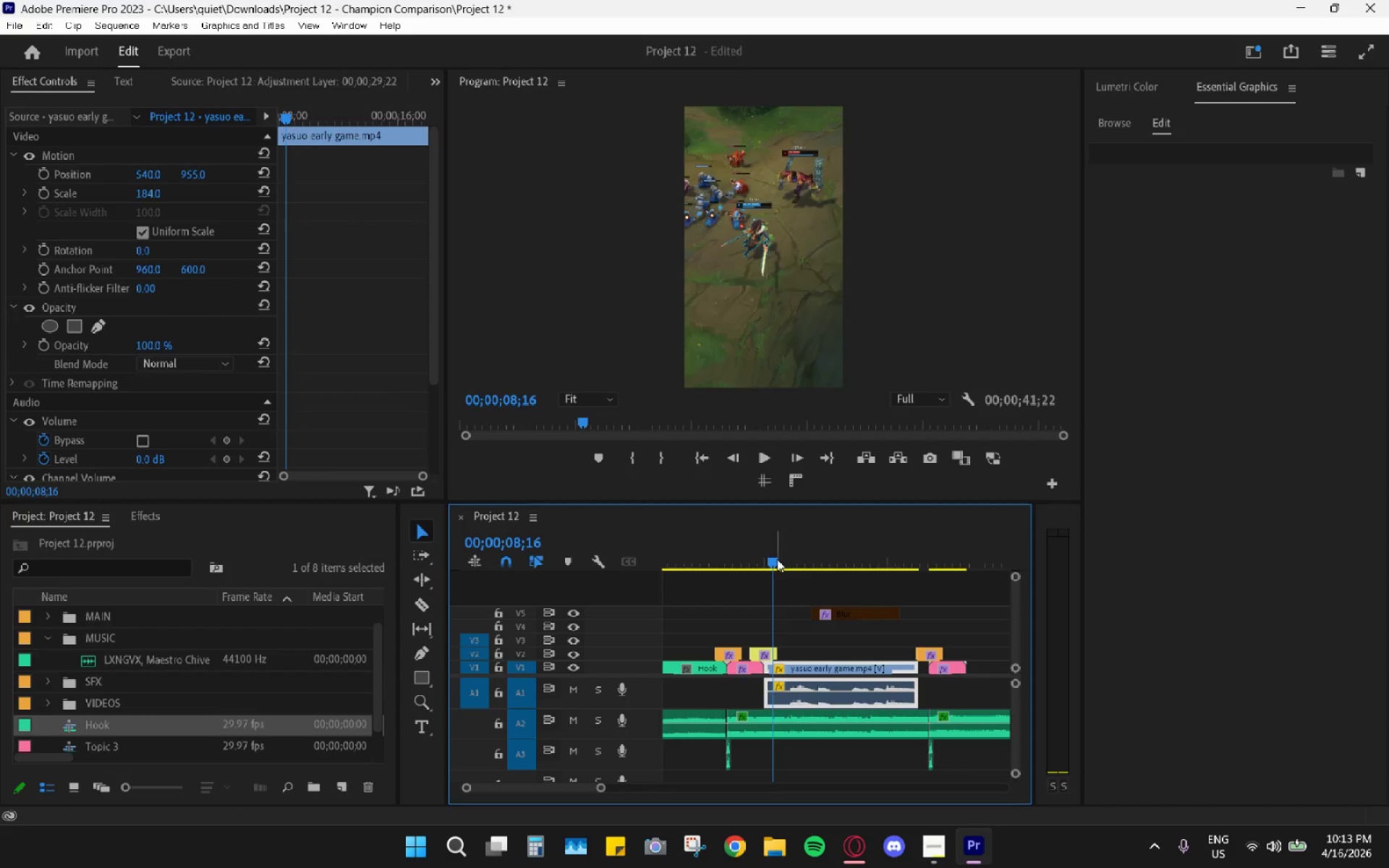 
key(Space)
 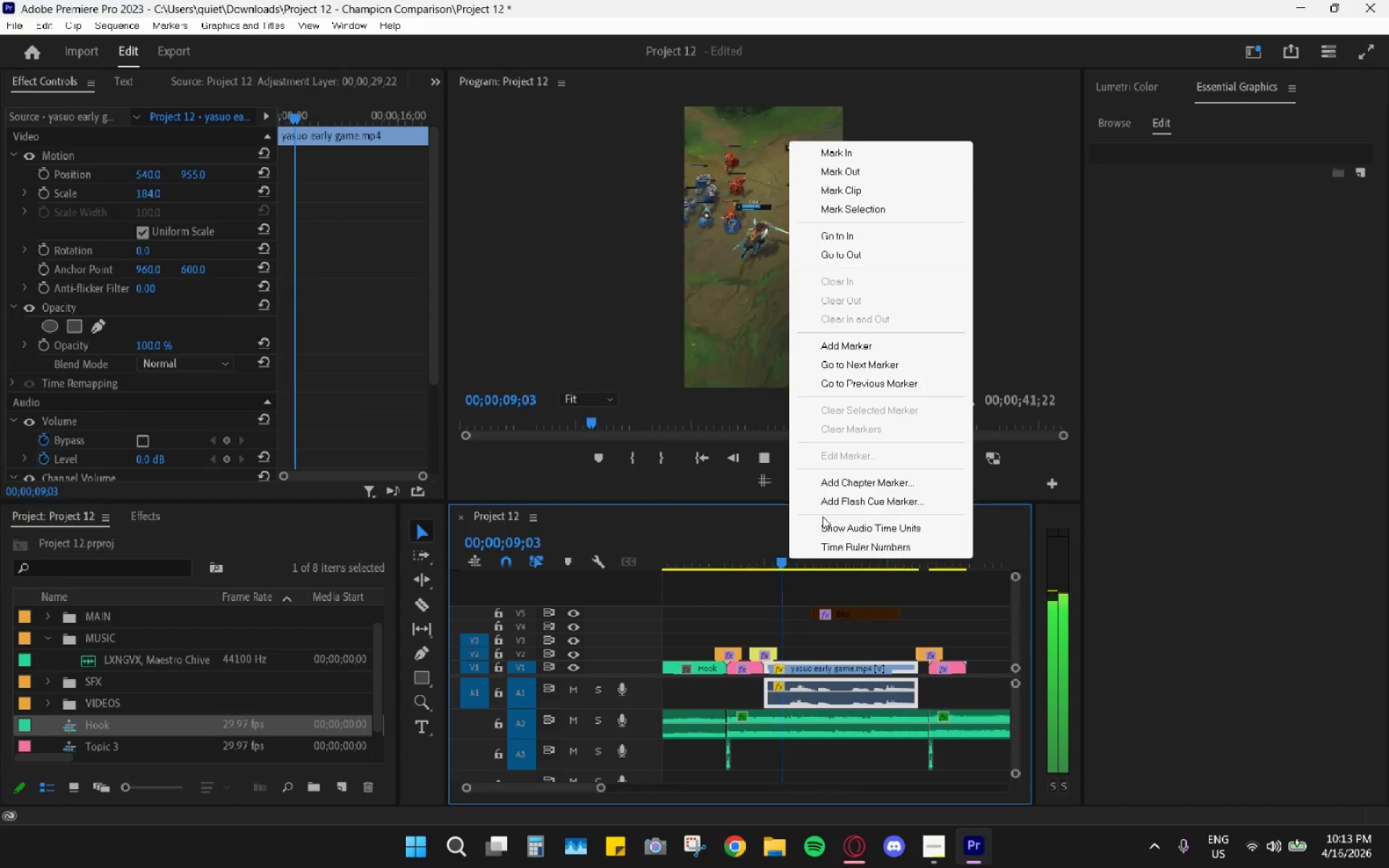 
key(Space)
 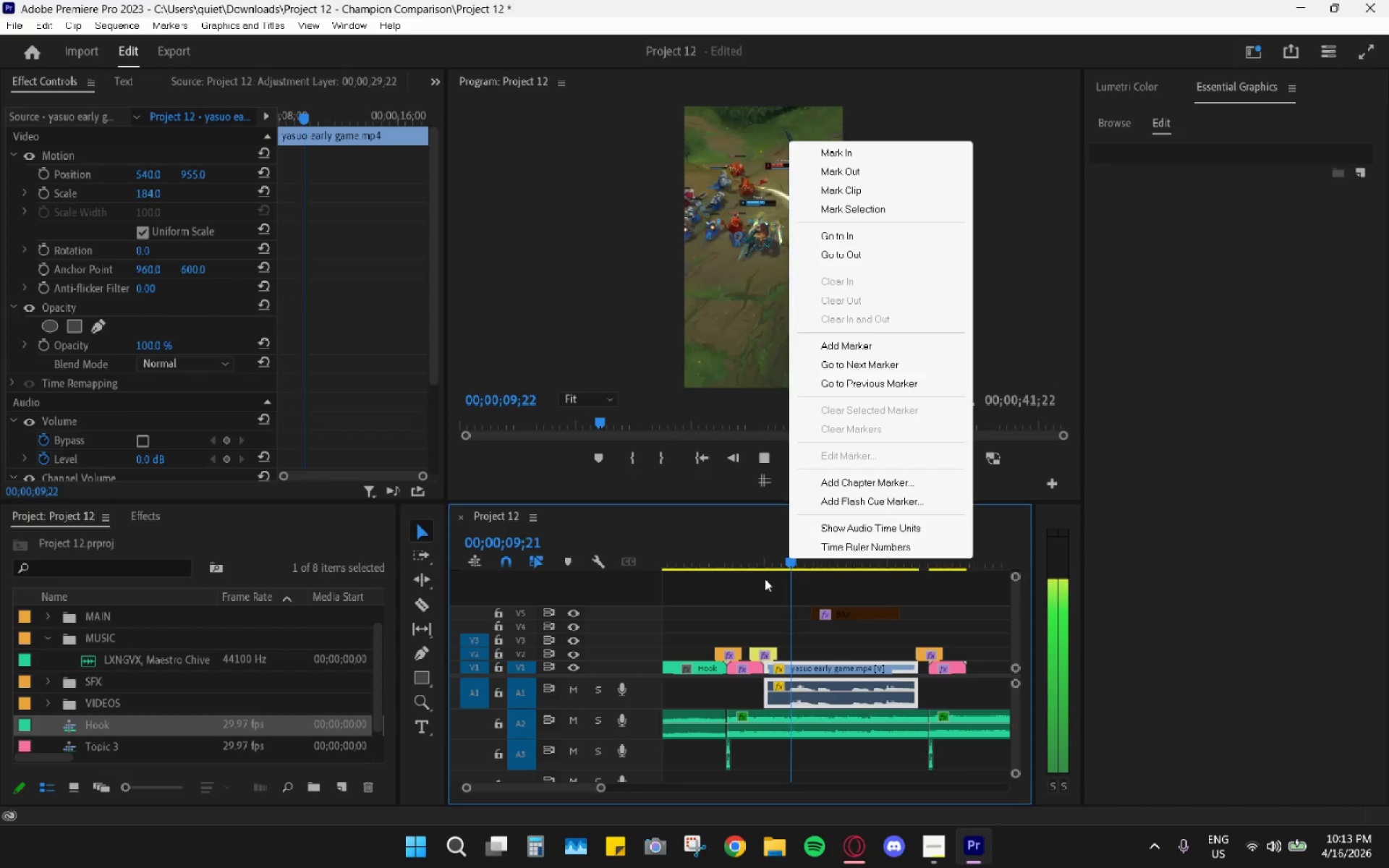 
left_click([757, 553])
 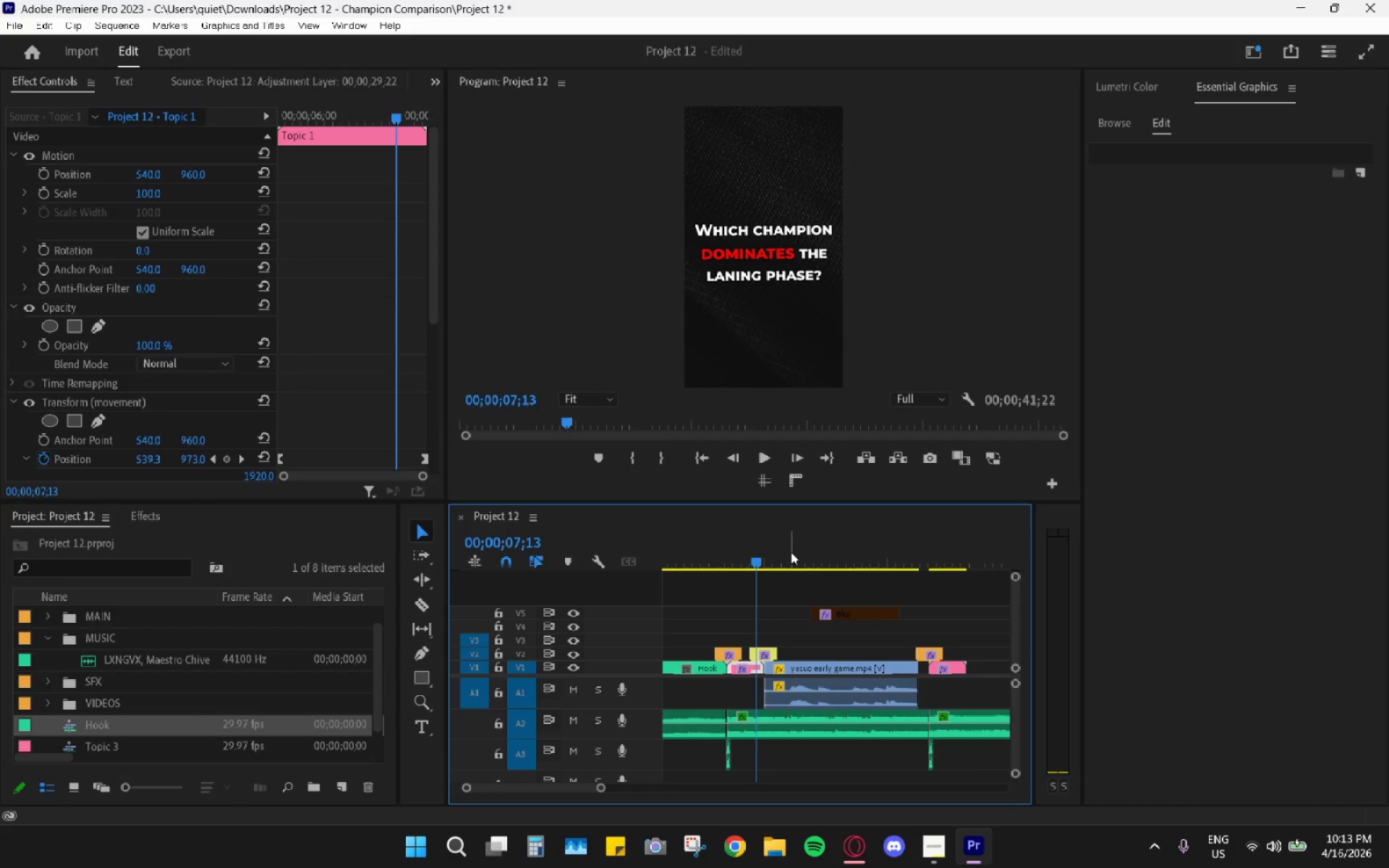 
key(Space)
 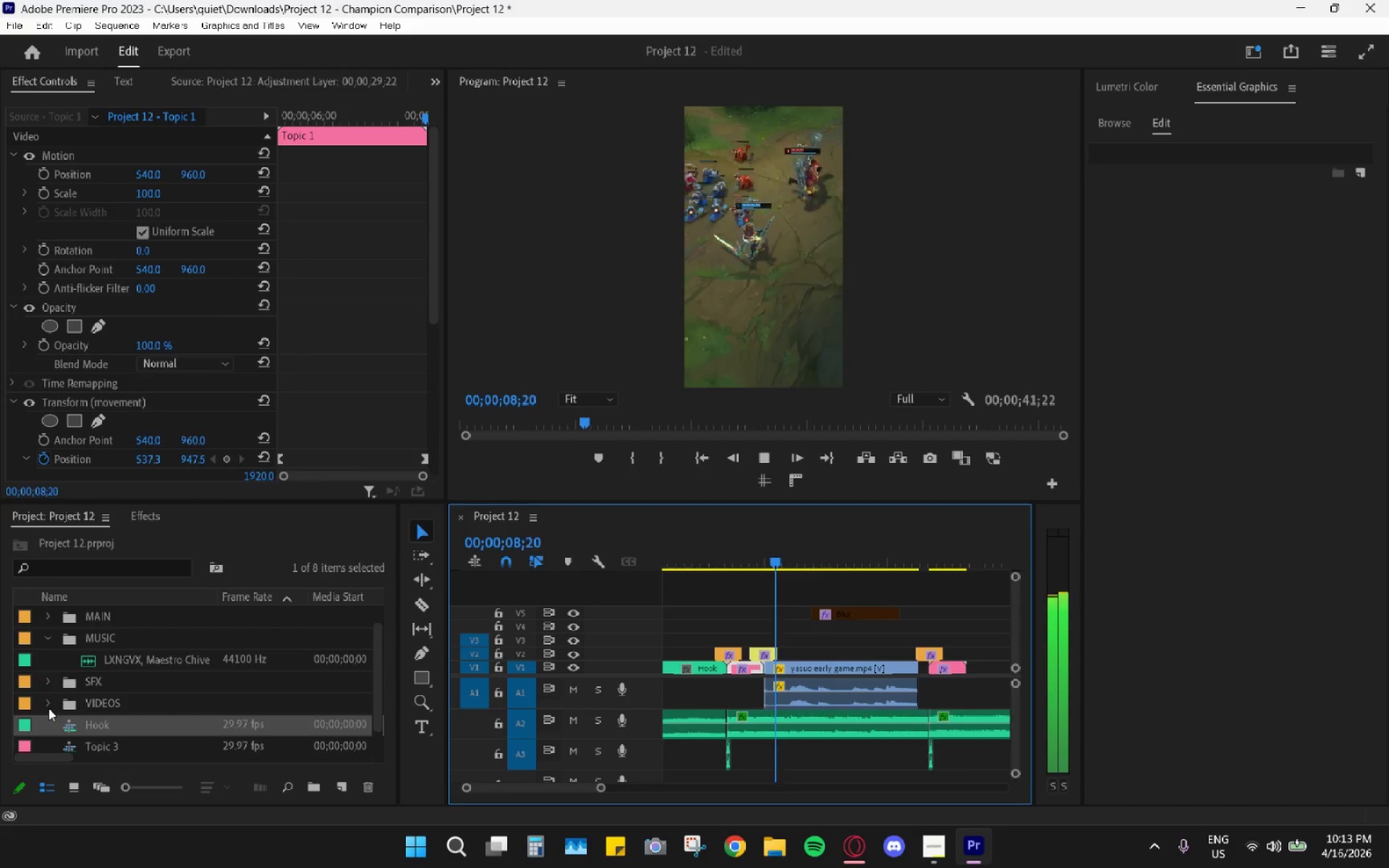 
left_click([46, 706])
 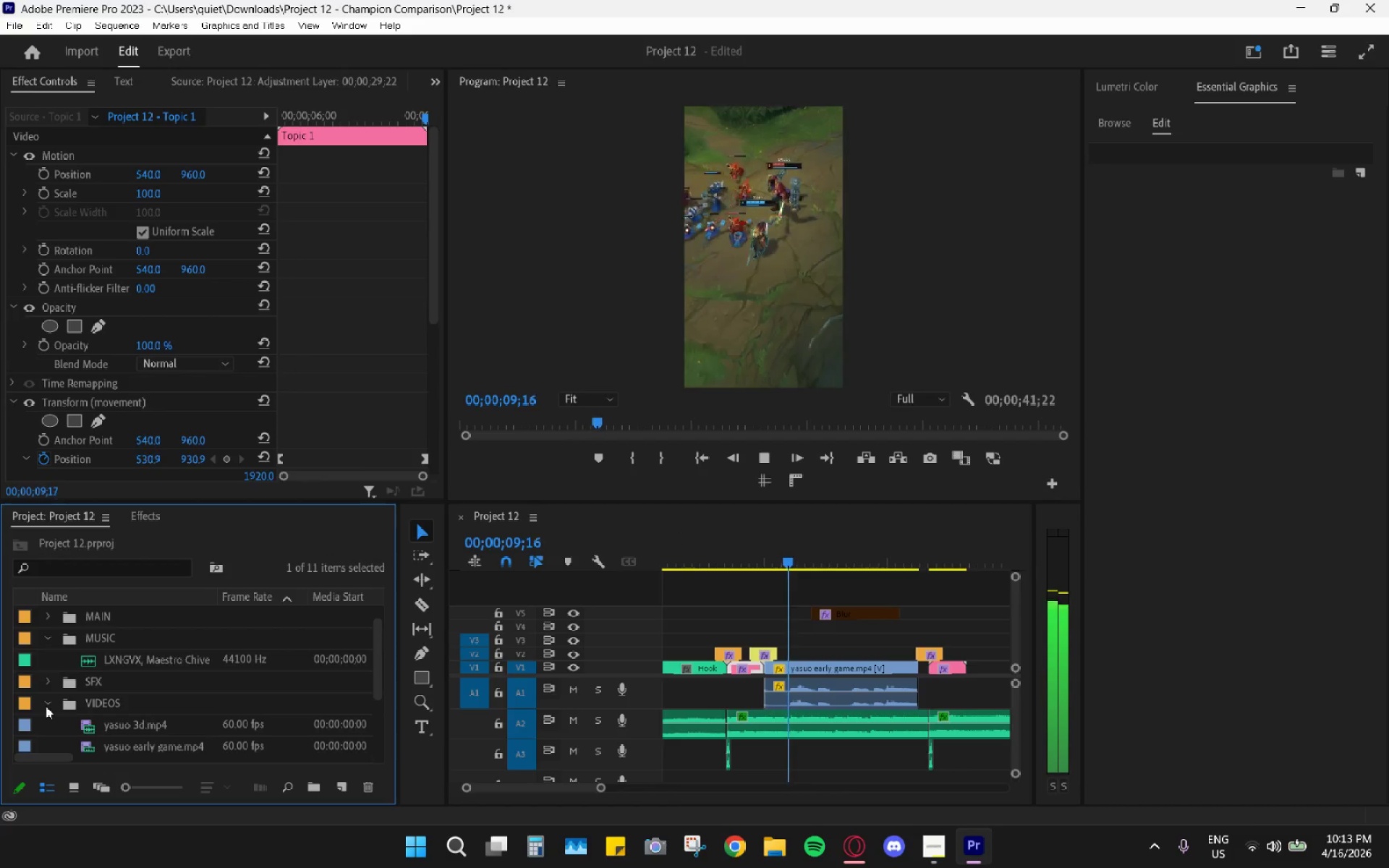 
left_click([46, 706])
 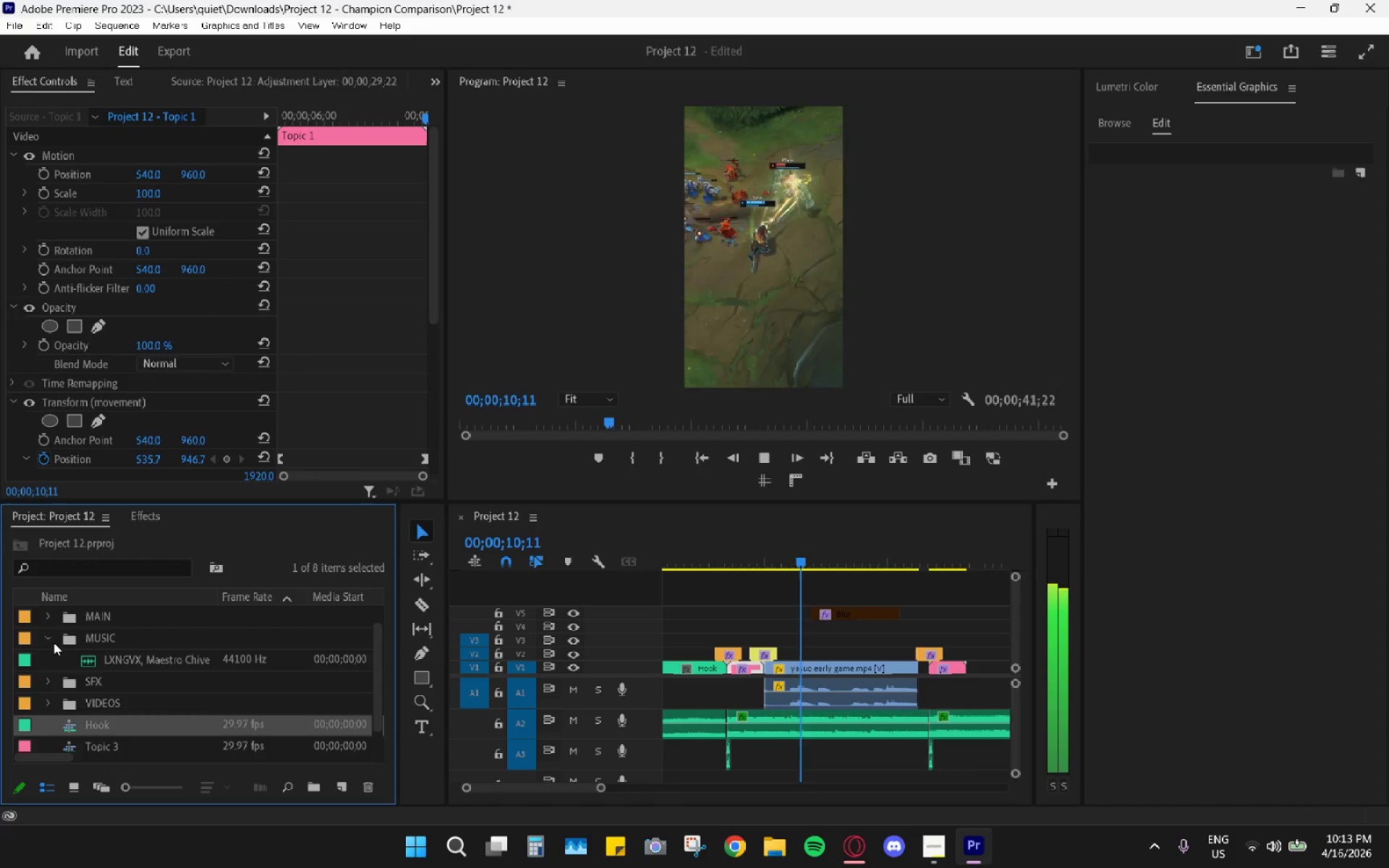 
left_click([46, 634])
 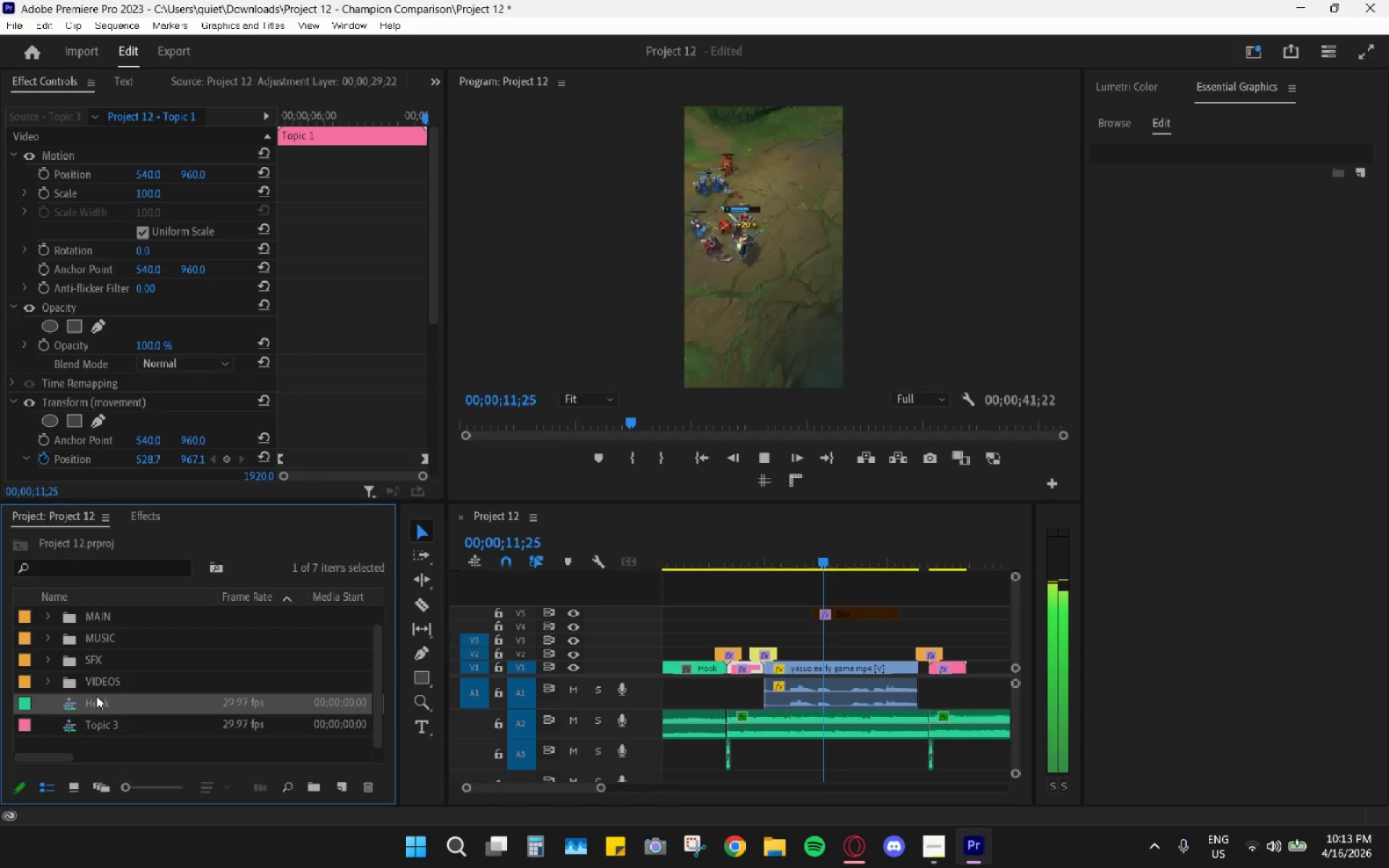 
left_click_drag(start_coordinate=[98, 704], to_coordinate=[105, 616])
 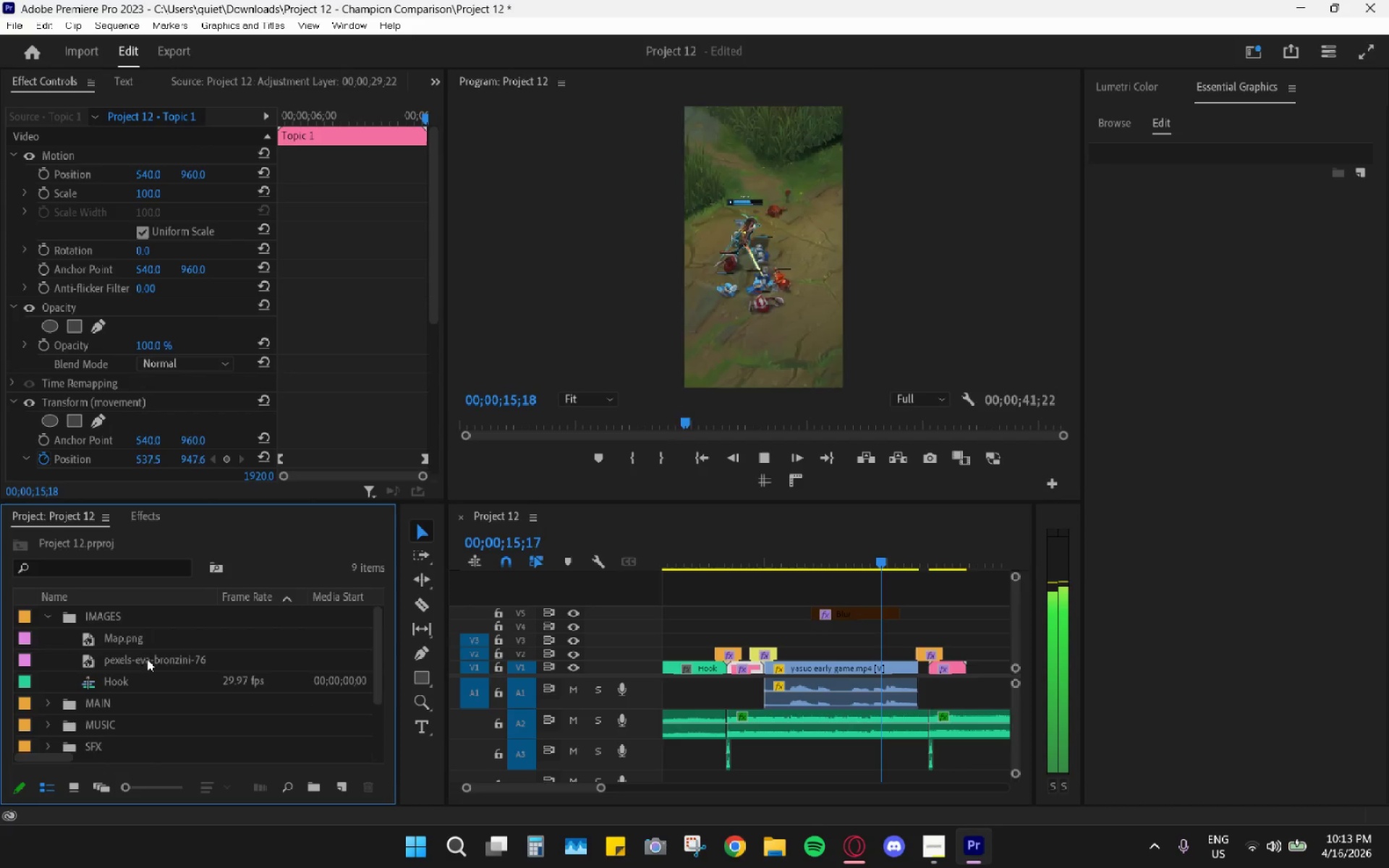 
left_click_drag(start_coordinate=[116, 681], to_coordinate=[103, 703])
 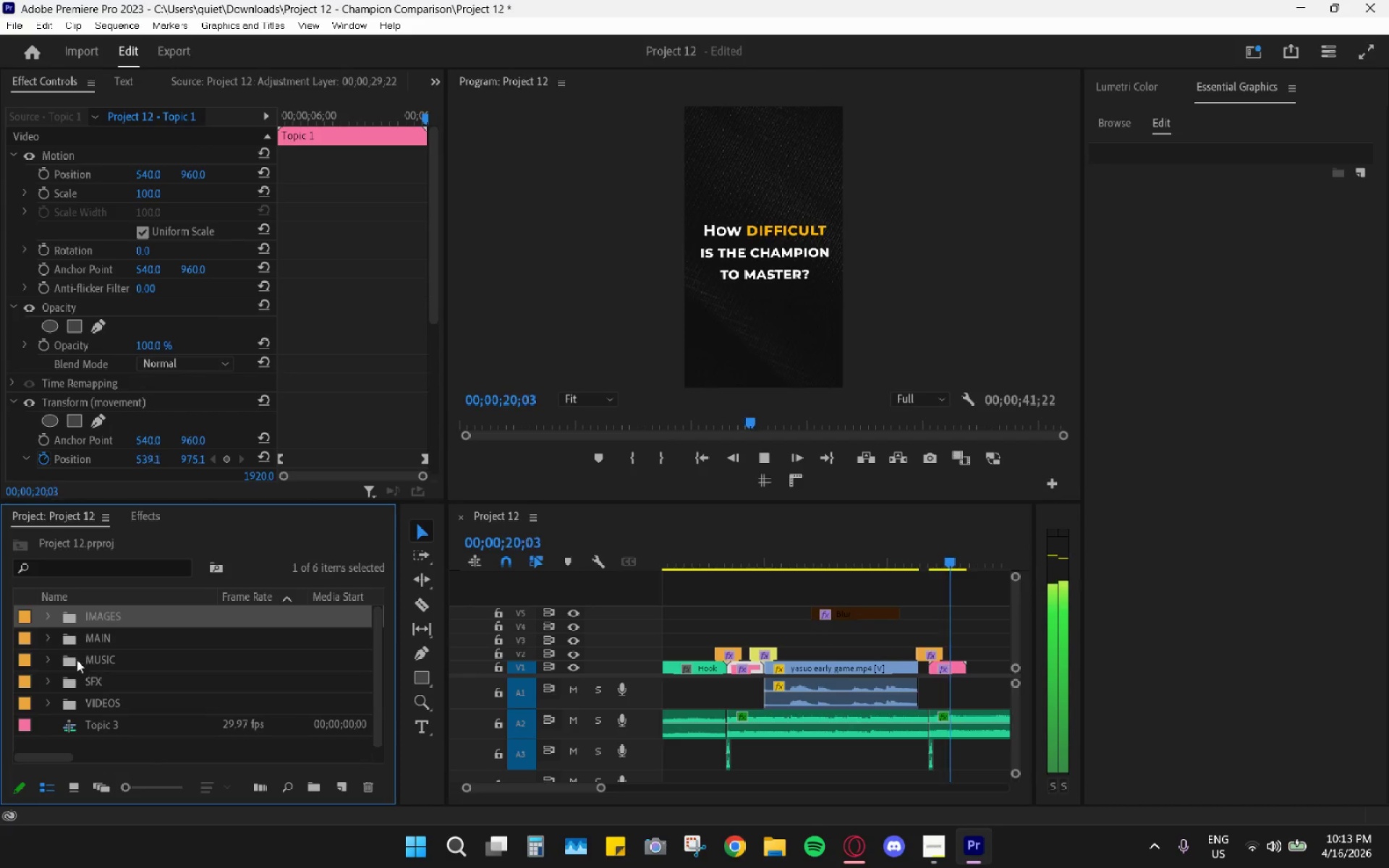 
scroll: coordinate [144, 686], scroll_direction: down, amount: 5.0
 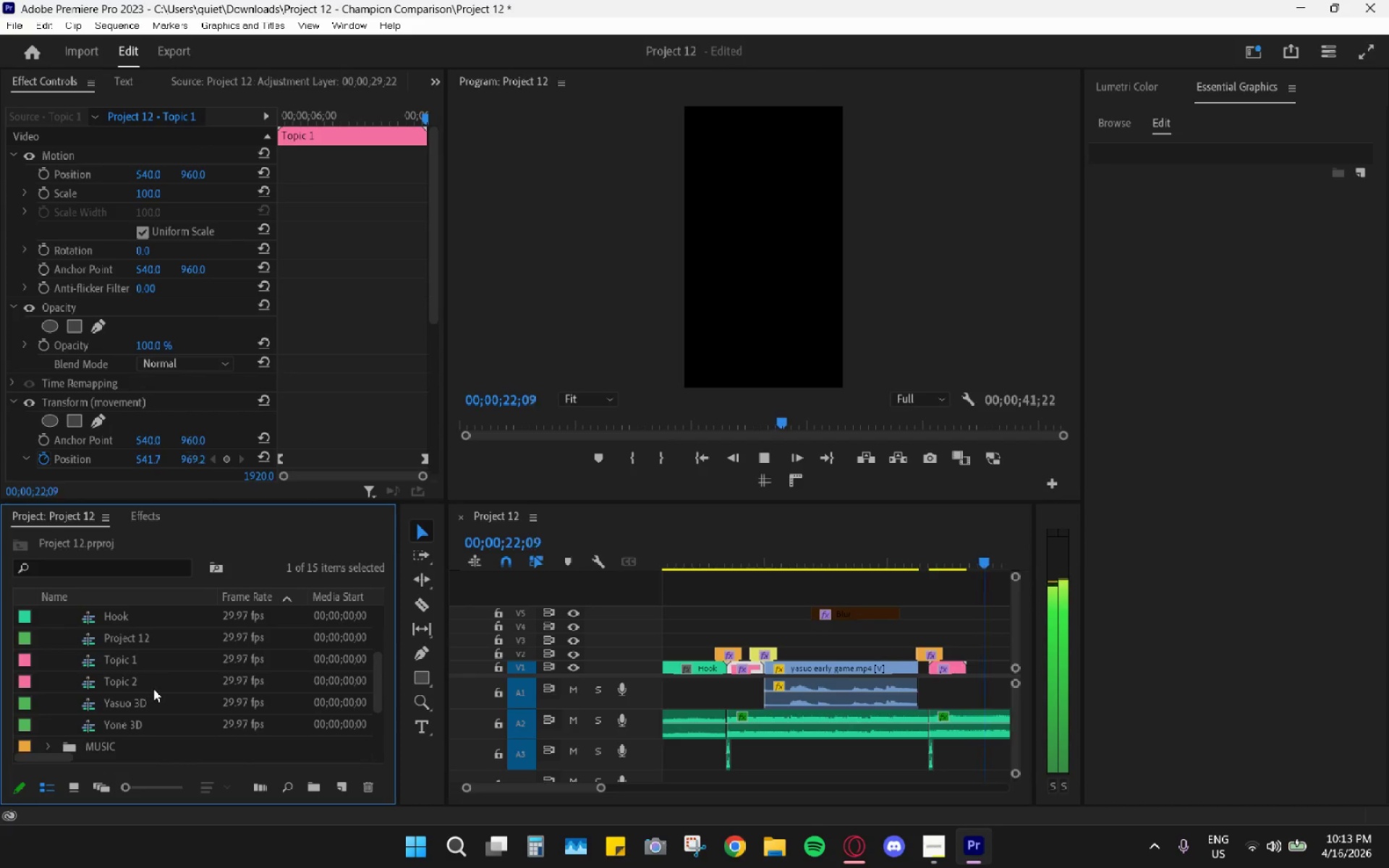 
scroll: coordinate [155, 690], scroll_direction: up, amount: 5.0
 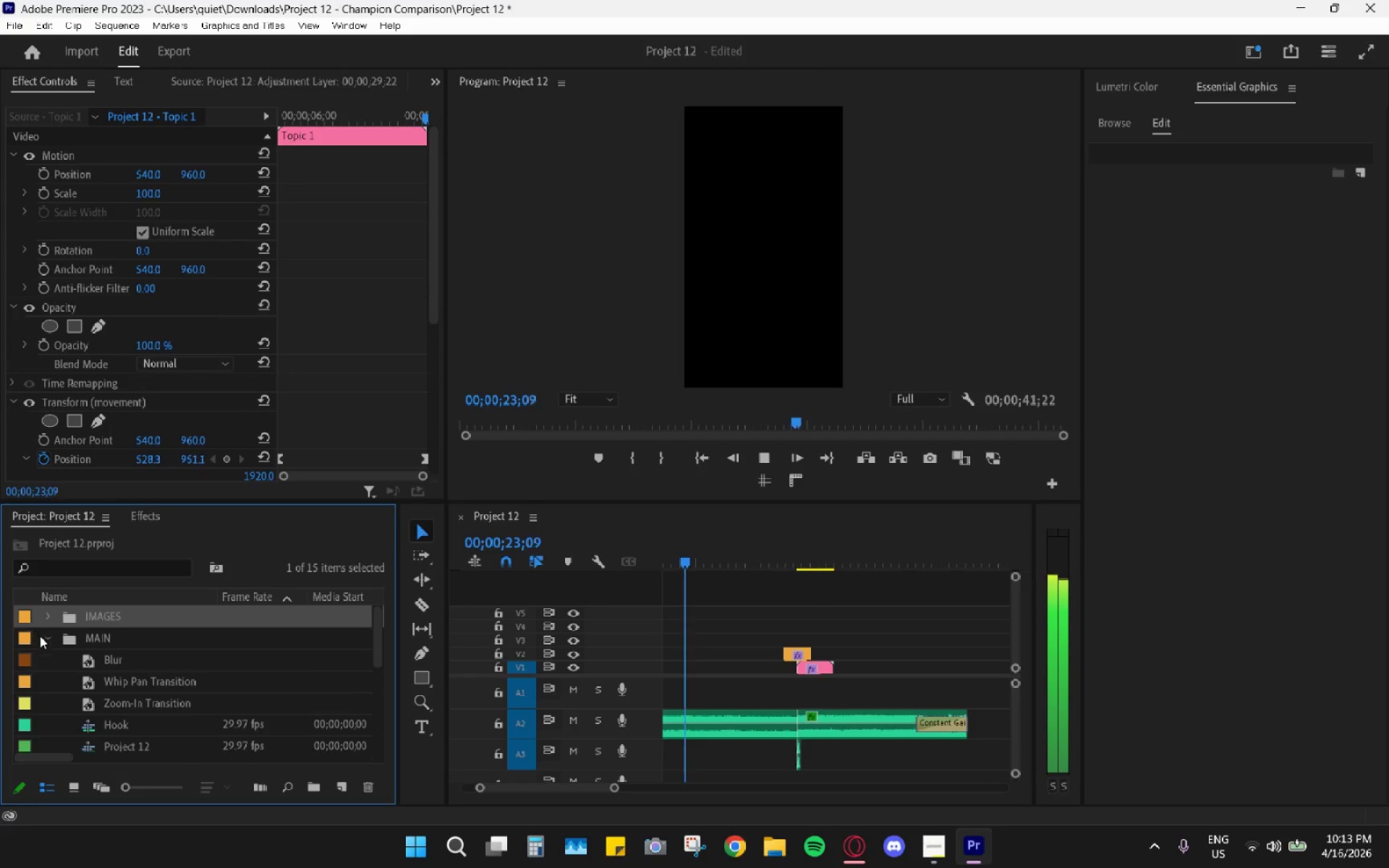 
left_click([49, 642])
 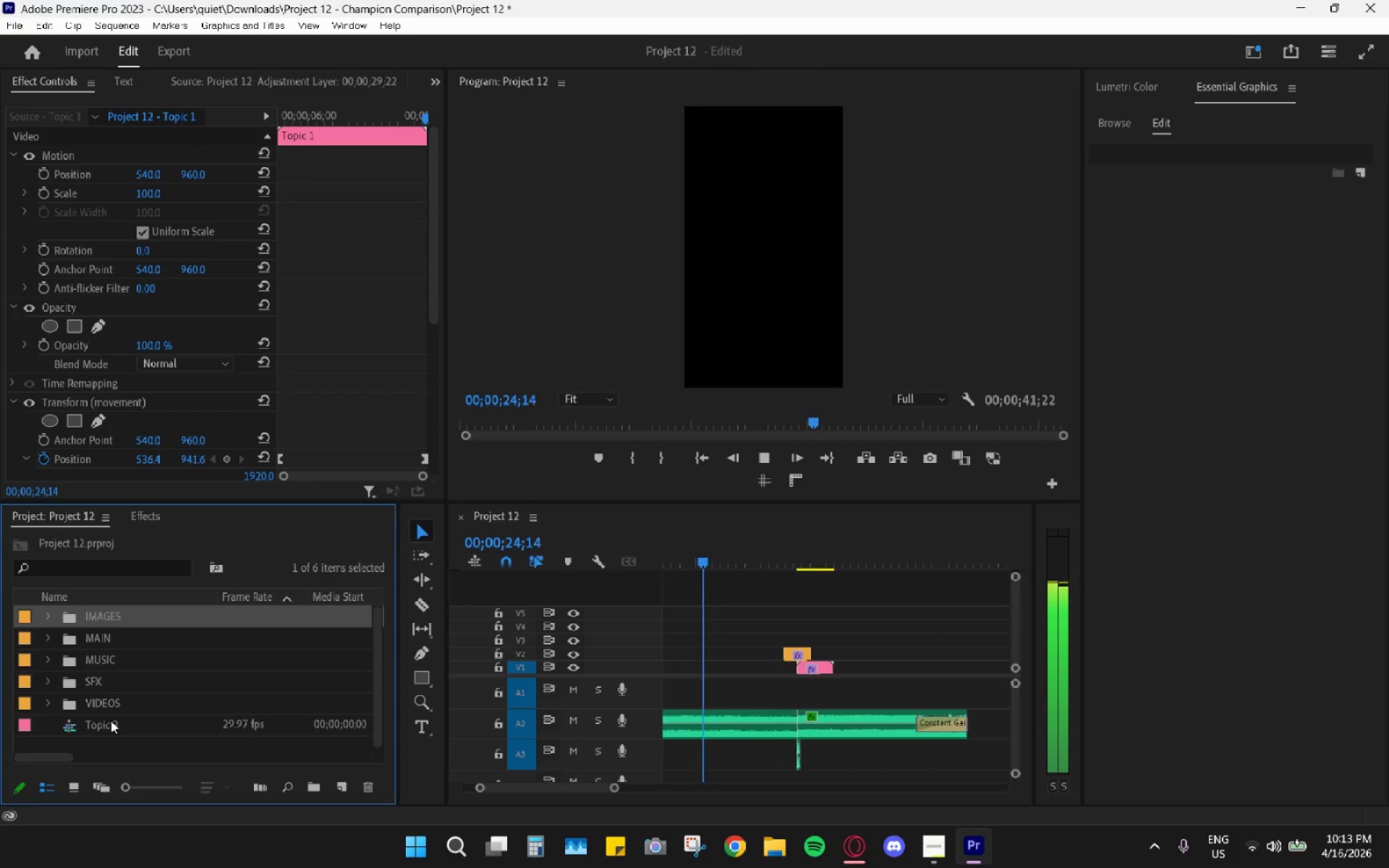 
scroll: coordinate [122, 711], scroll_direction: down, amount: 2.0
 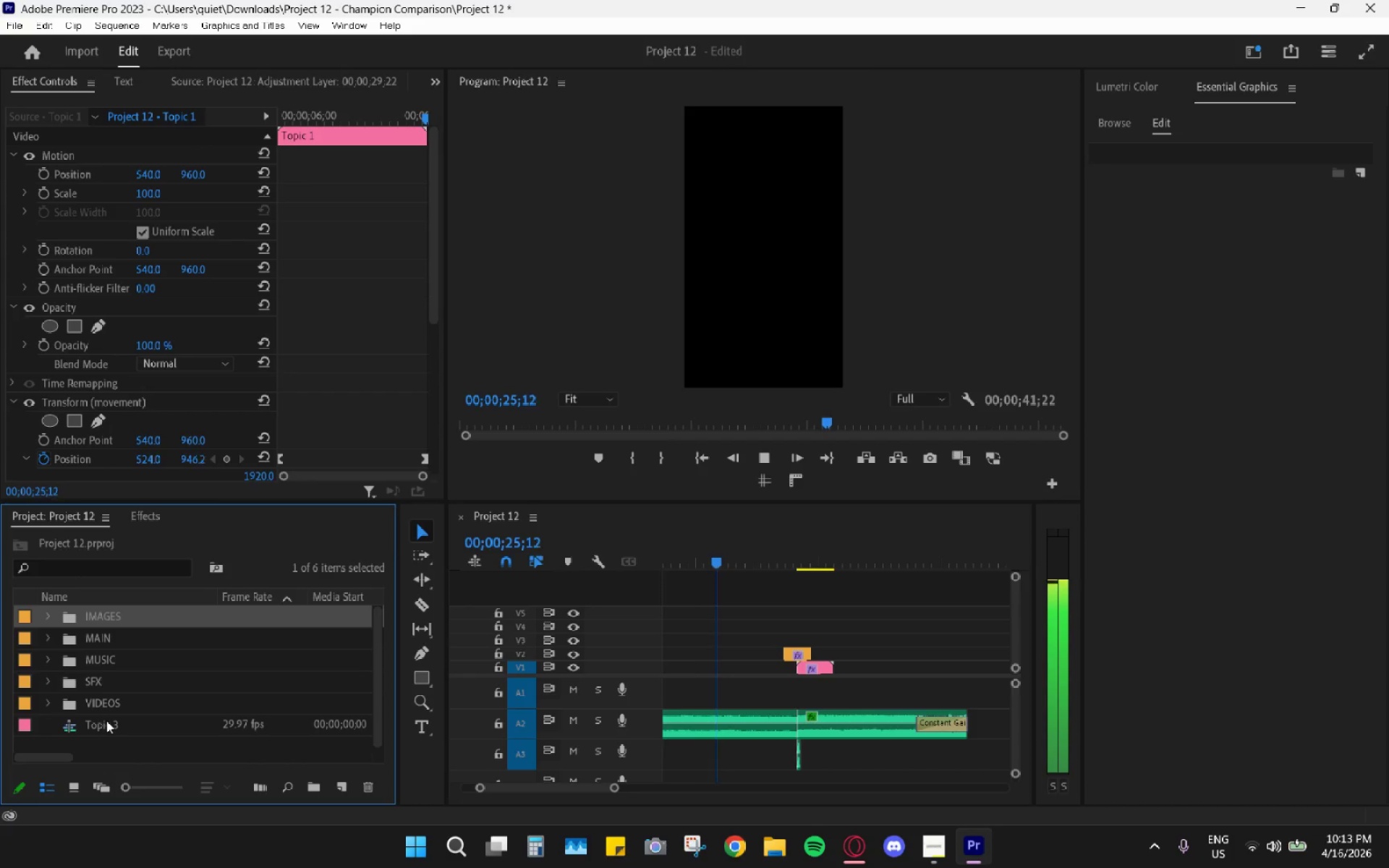 
left_click_drag(start_coordinate=[106, 720], to_coordinate=[106, 645])
 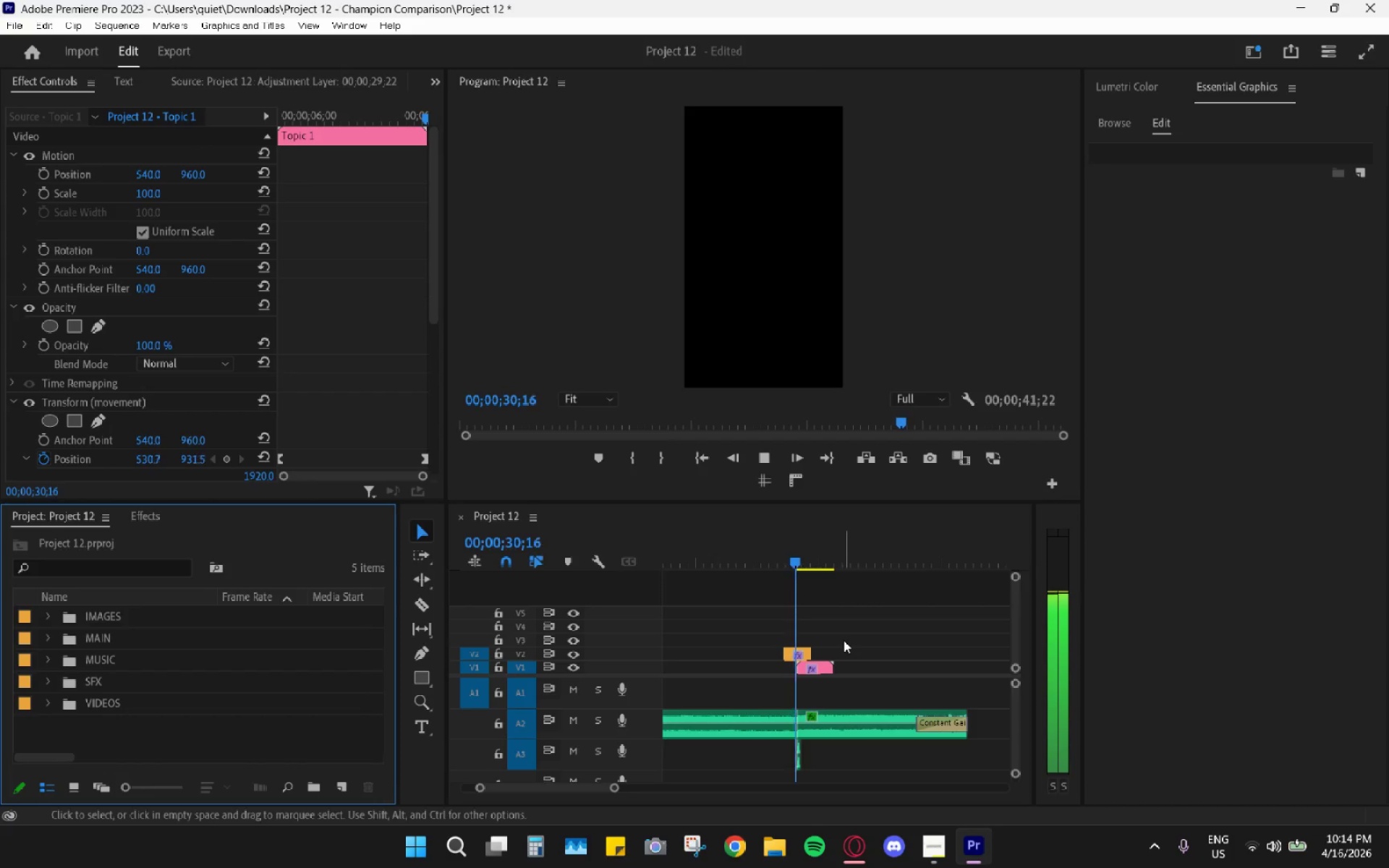 
wait(5.38)
 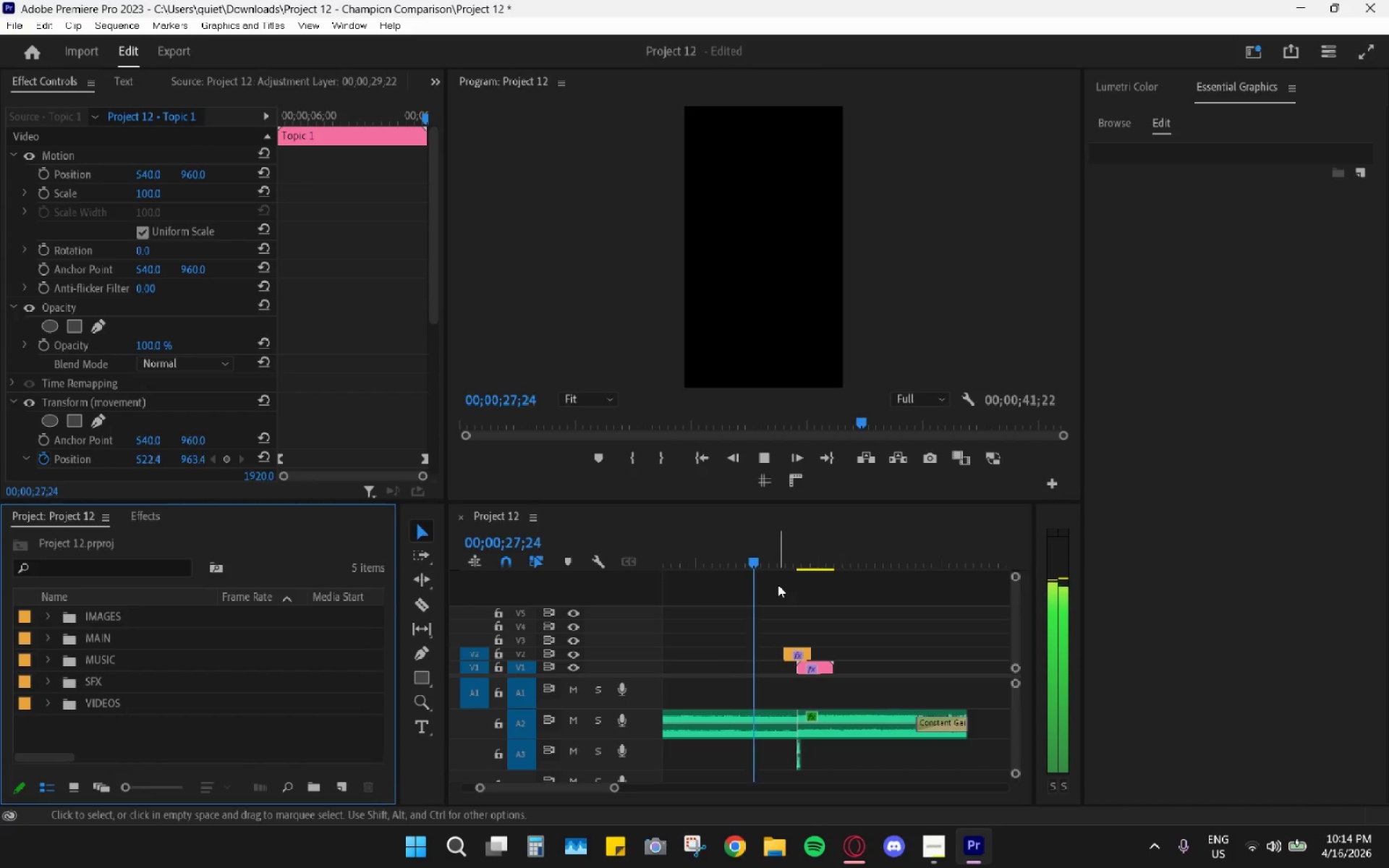 
key(Space)
 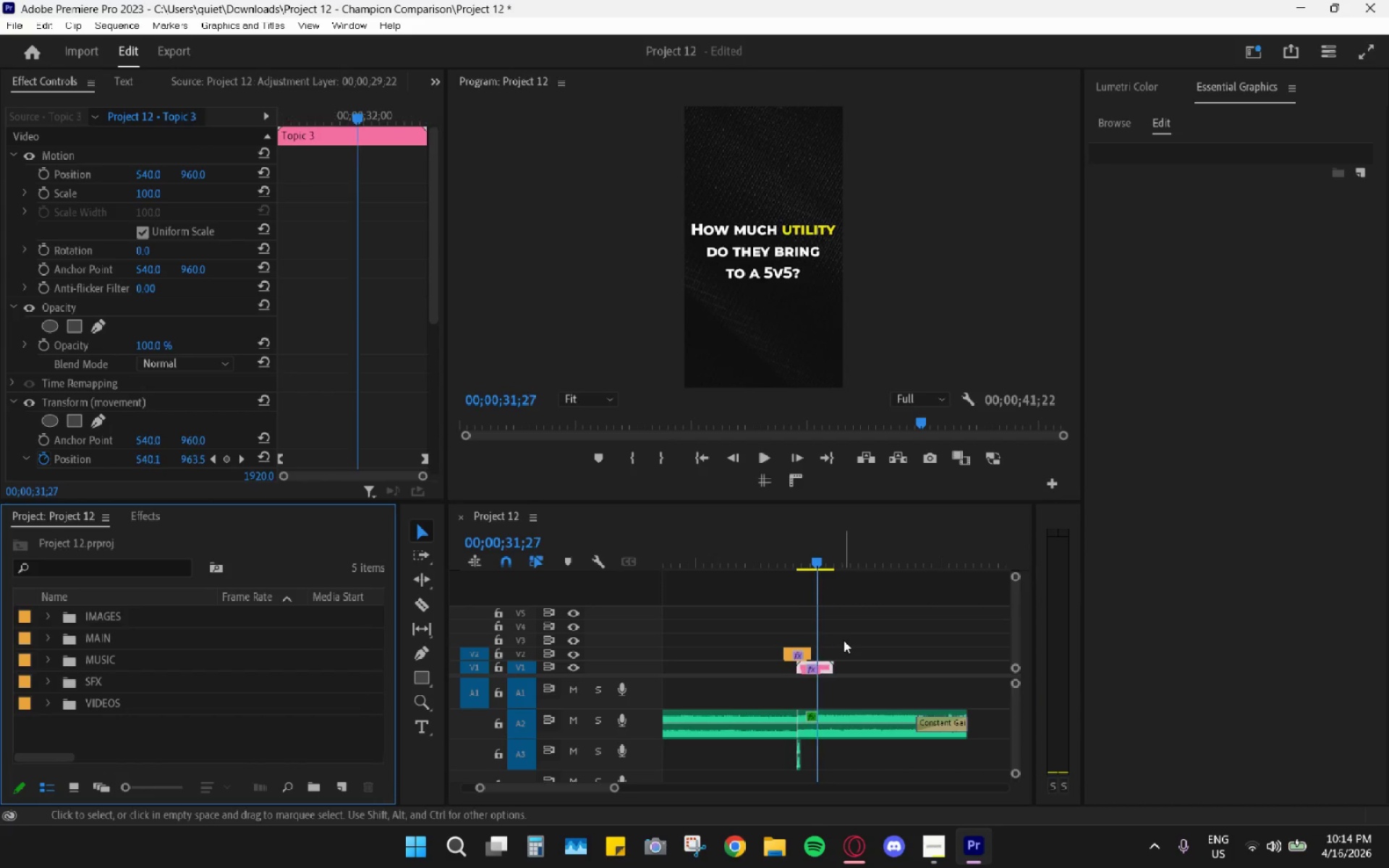 
hold_key(key=AltLeft, duration=0.66)
 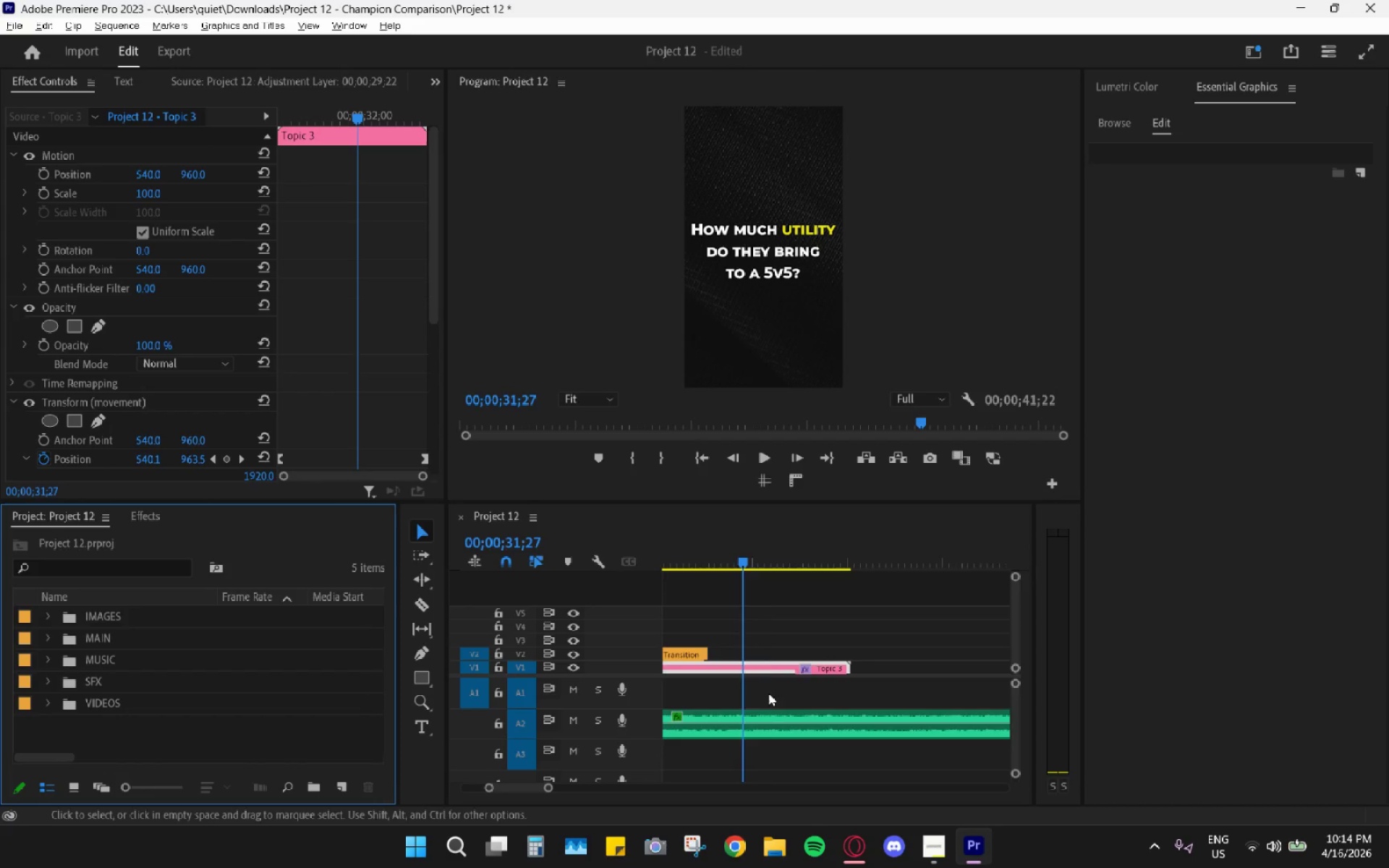 
hold_key(key=AltLeft, duration=0.34)
 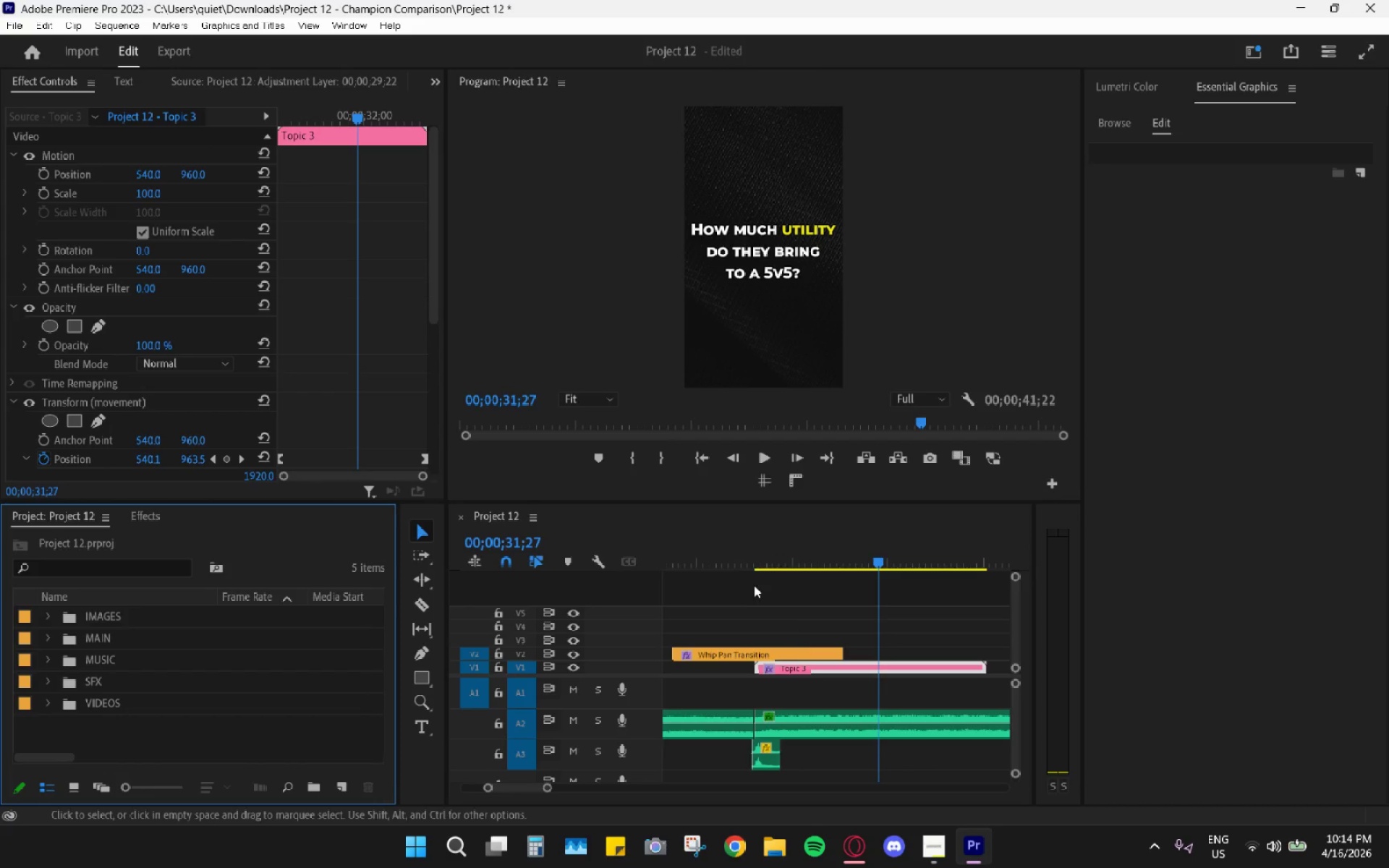 
scroll: coordinate [770, 711], scroll_direction: up, amount: 22.0
 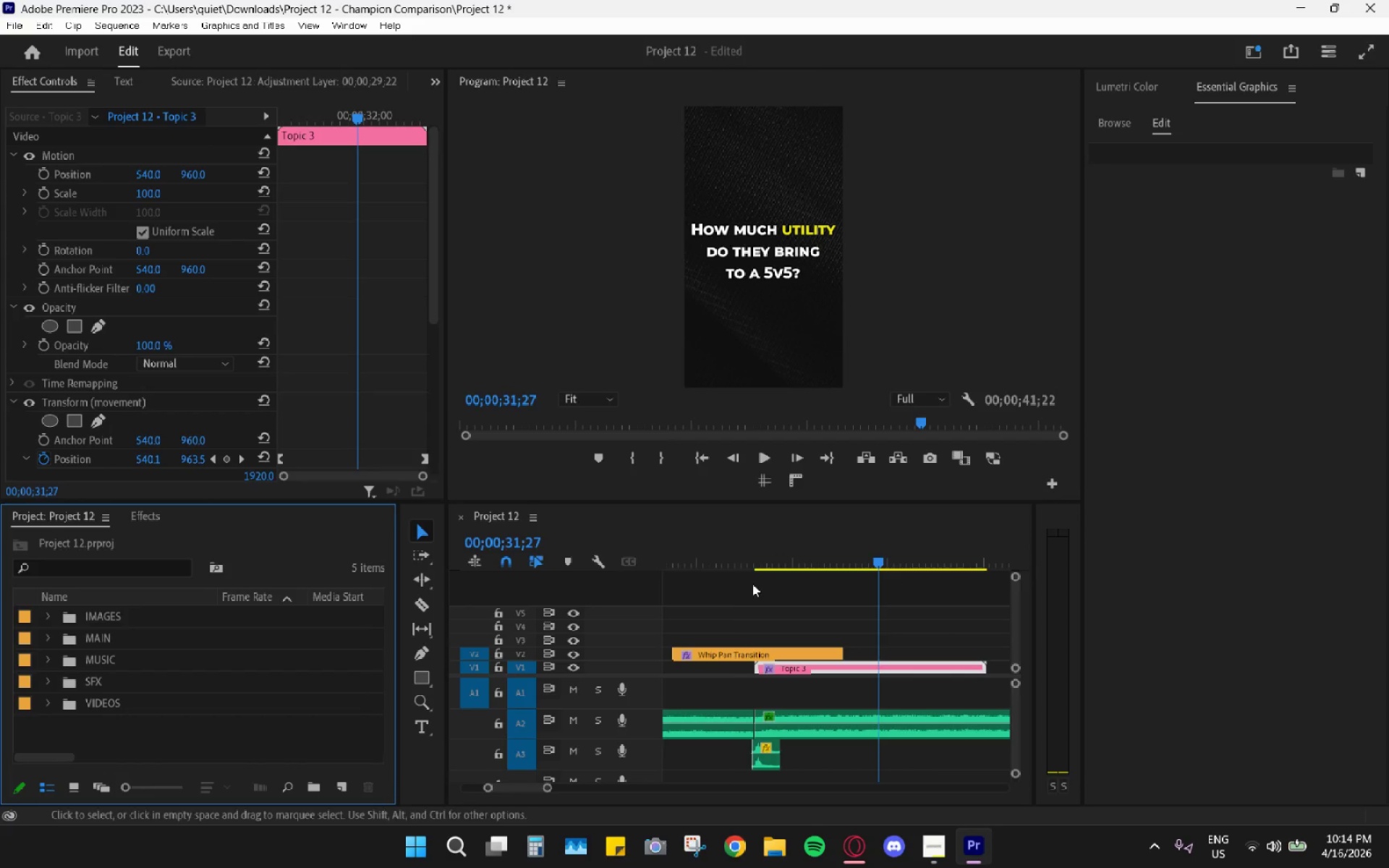 
left_click_drag(start_coordinate=[732, 548], to_coordinate=[719, 553])
 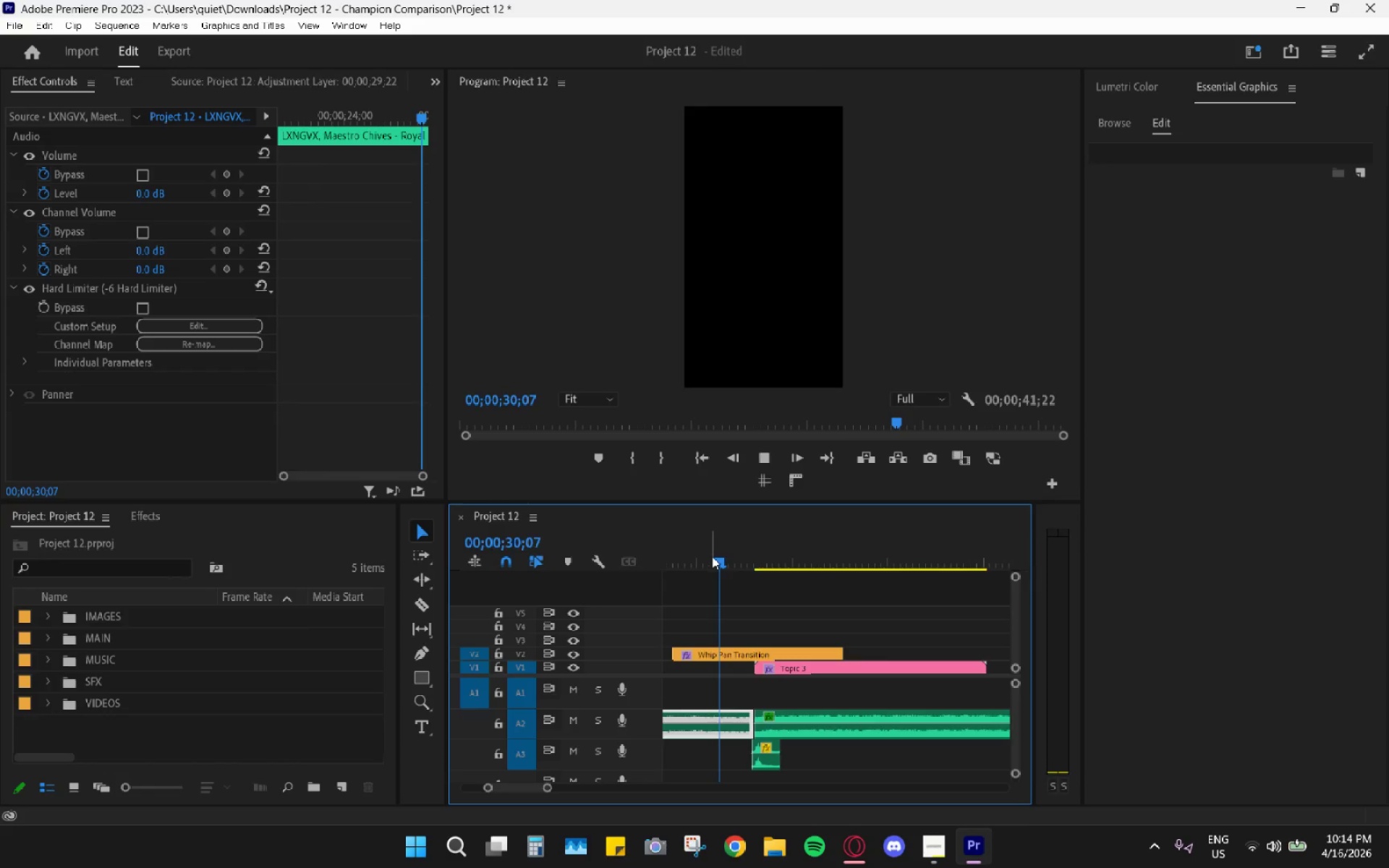 
key(Space)
 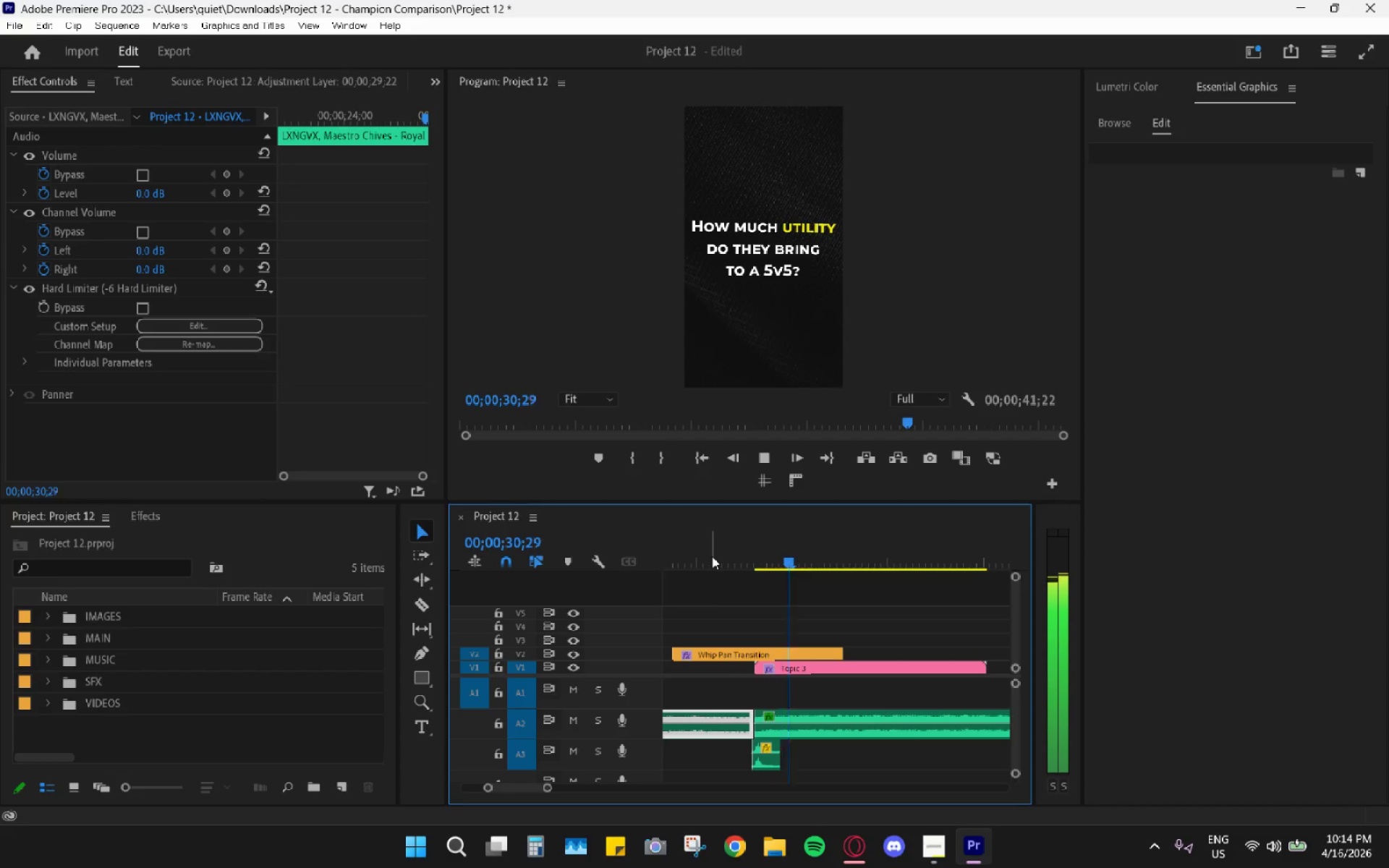 
left_click_drag(start_coordinate=[712, 556], to_coordinate=[696, 552])
 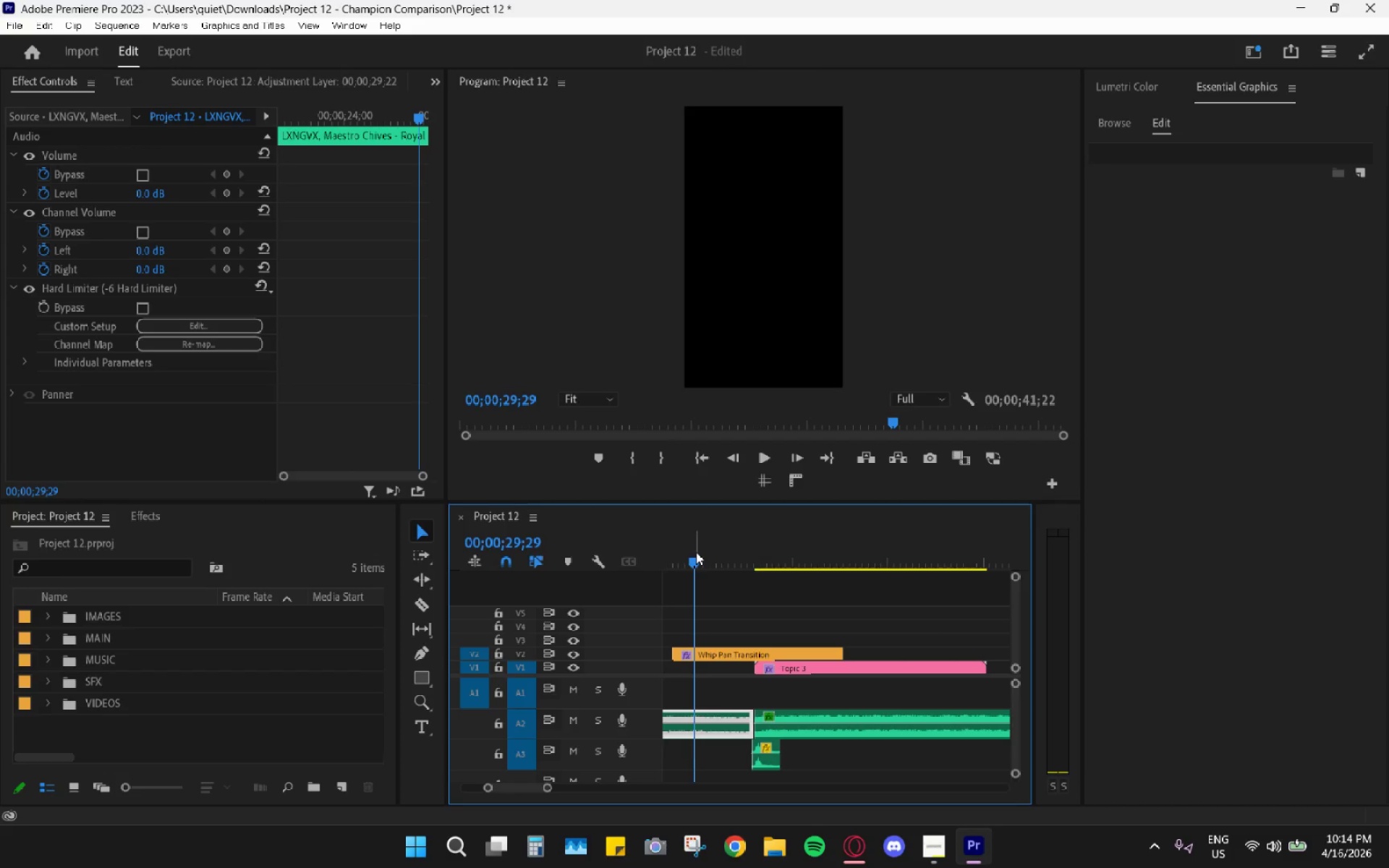 
key(Space)
 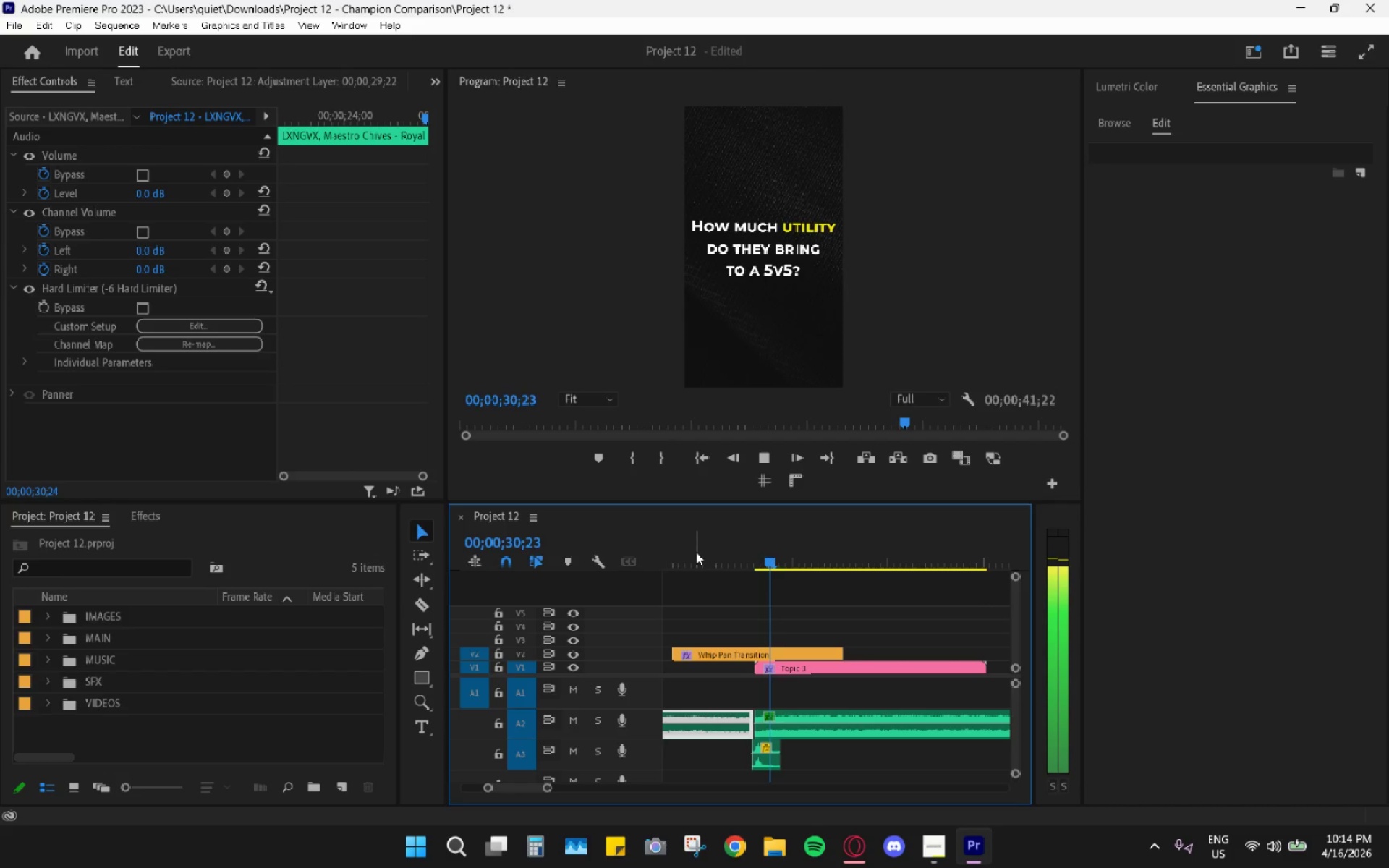 
left_click([696, 552])
 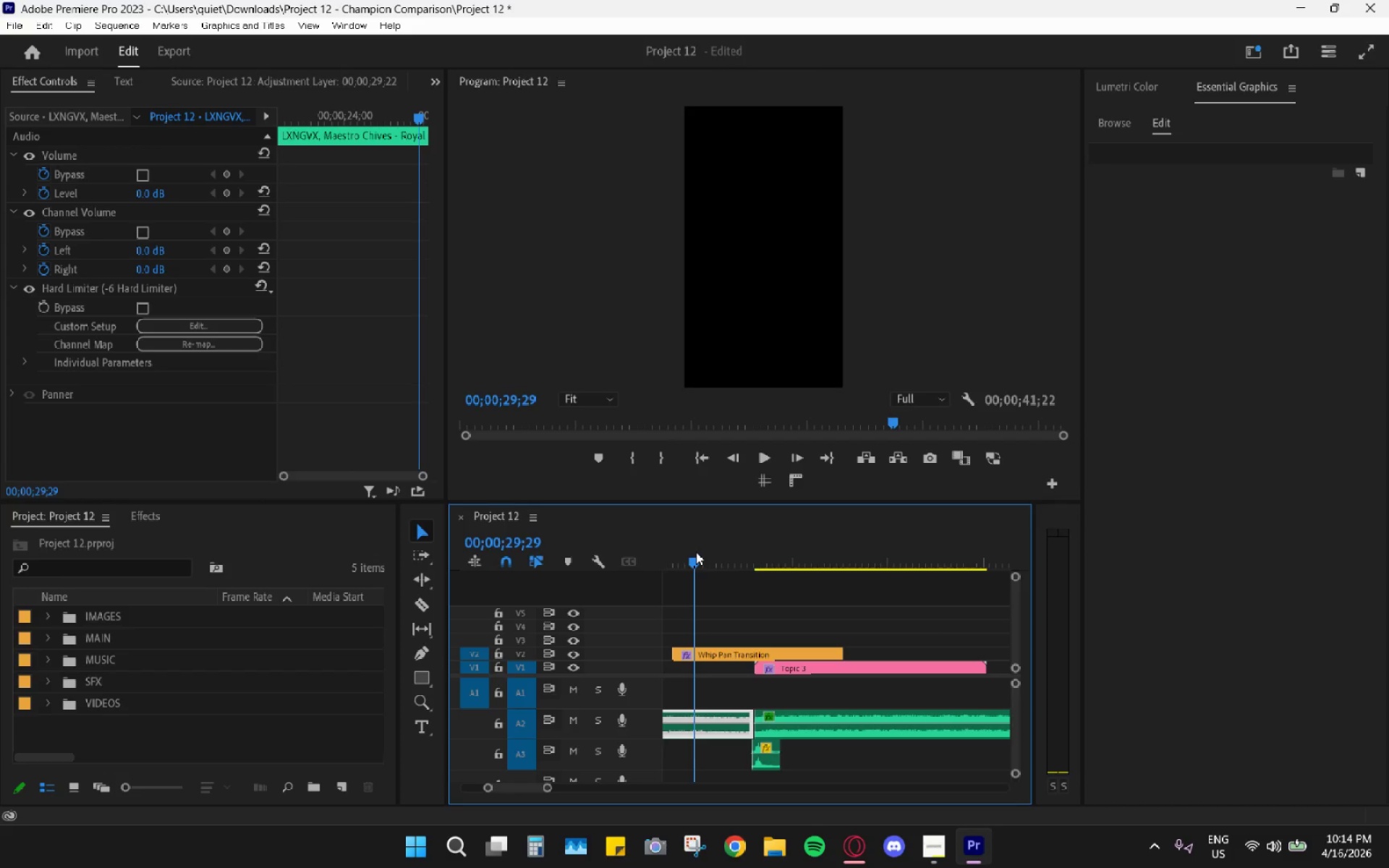 
key(Space)
 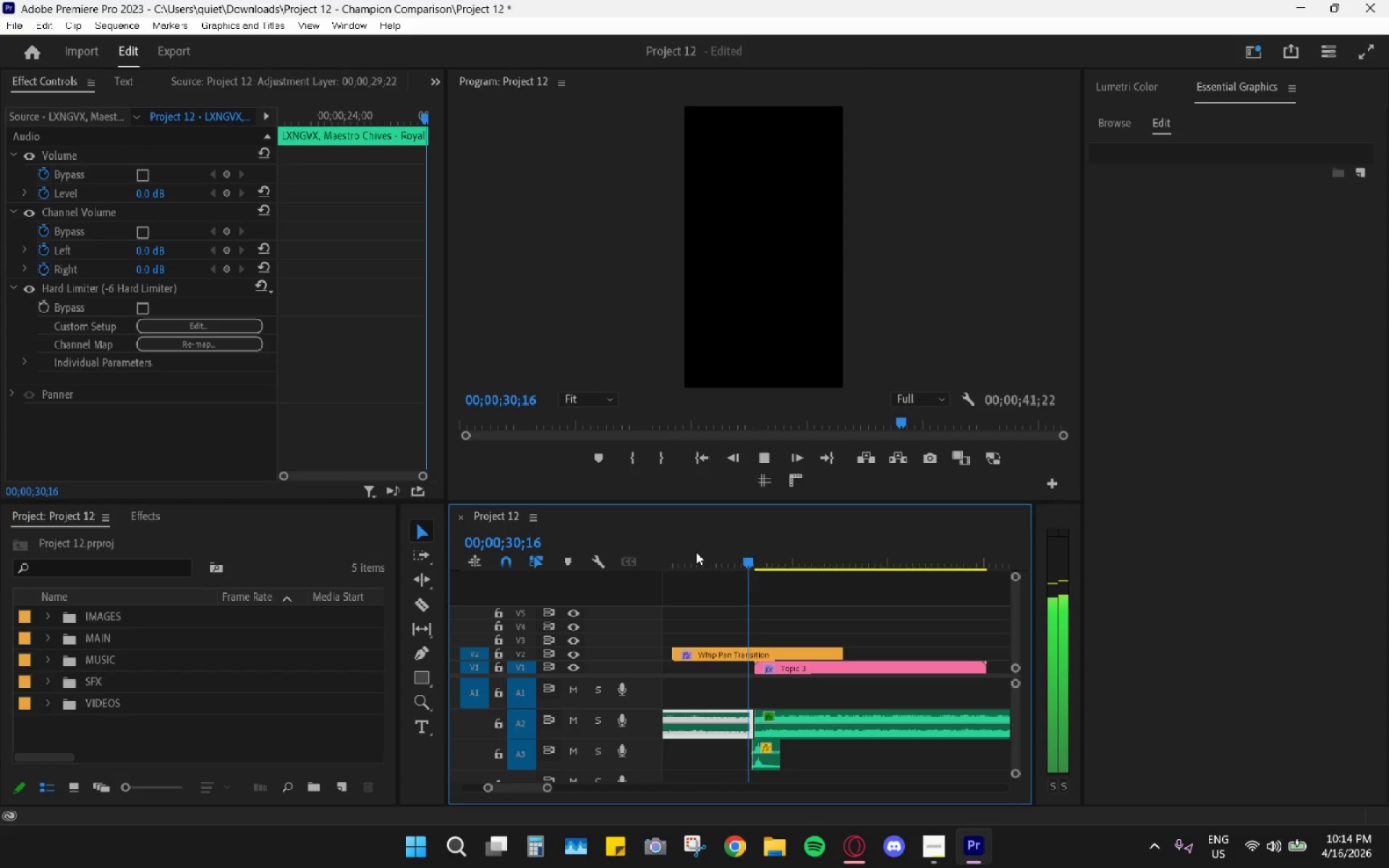 
key(Space)
 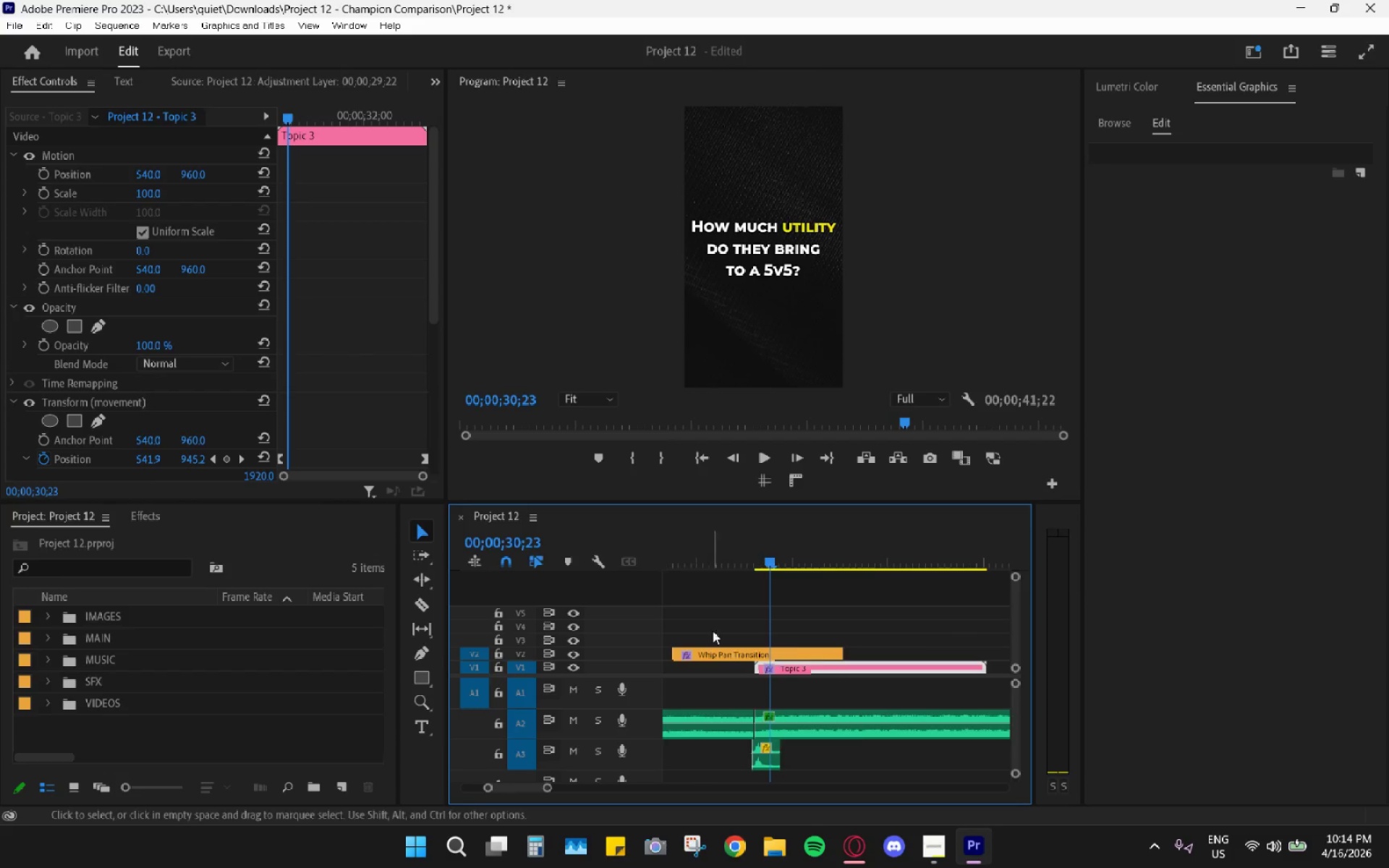 
hold_key(key=AltLeft, duration=0.41)
 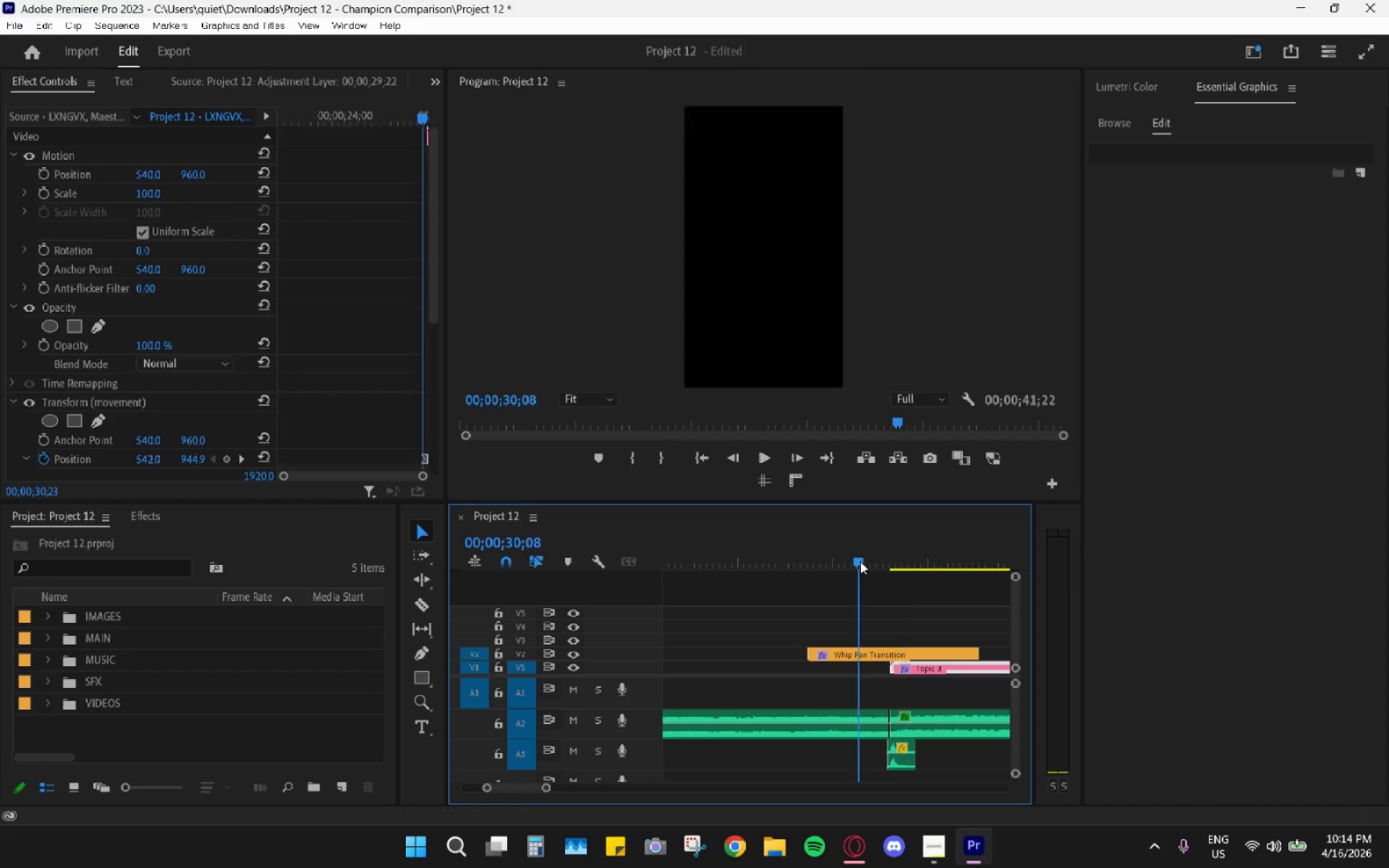 
scroll: coordinate [734, 676], scroll_direction: up, amount: 5.0
 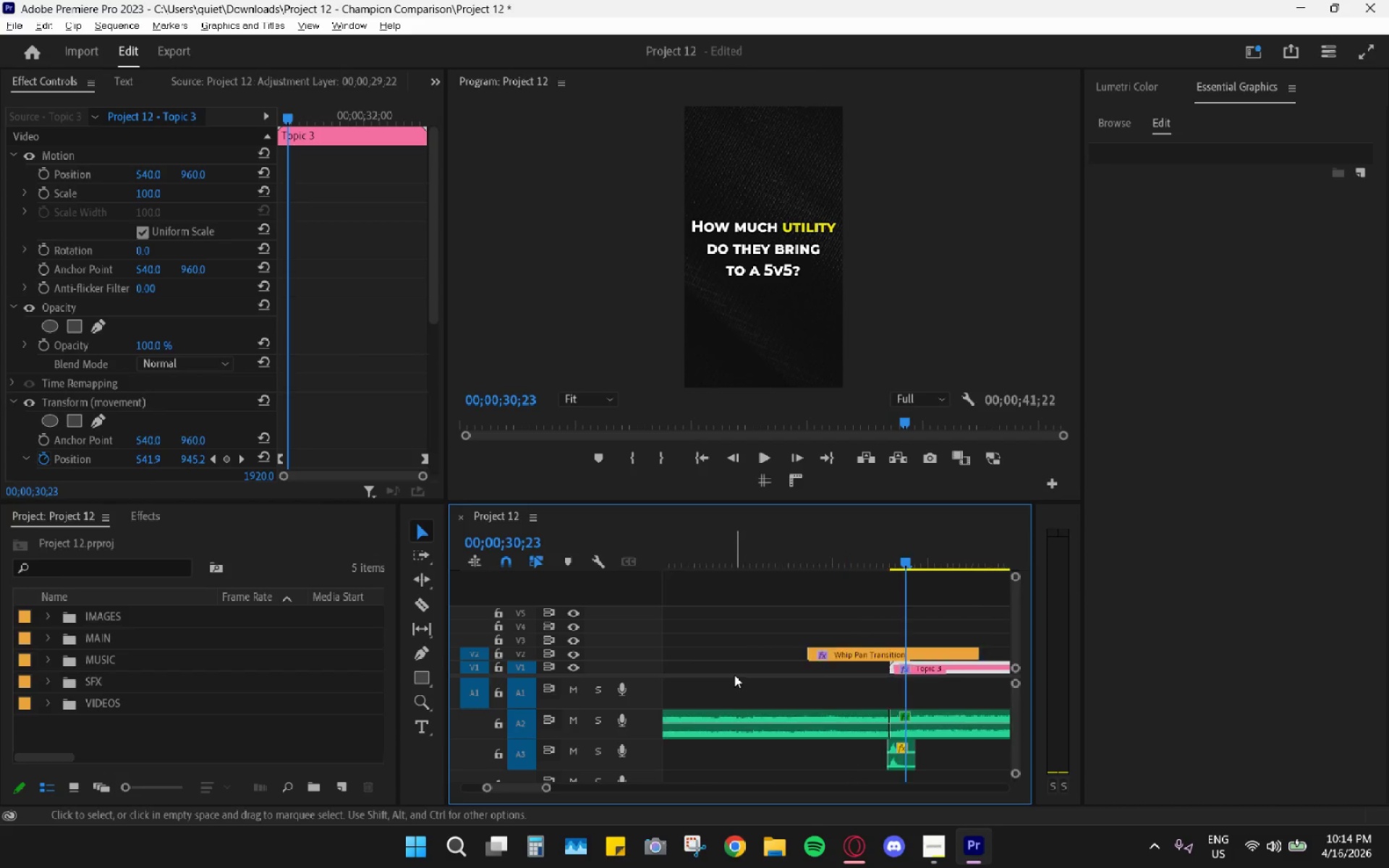 
key(Space)
 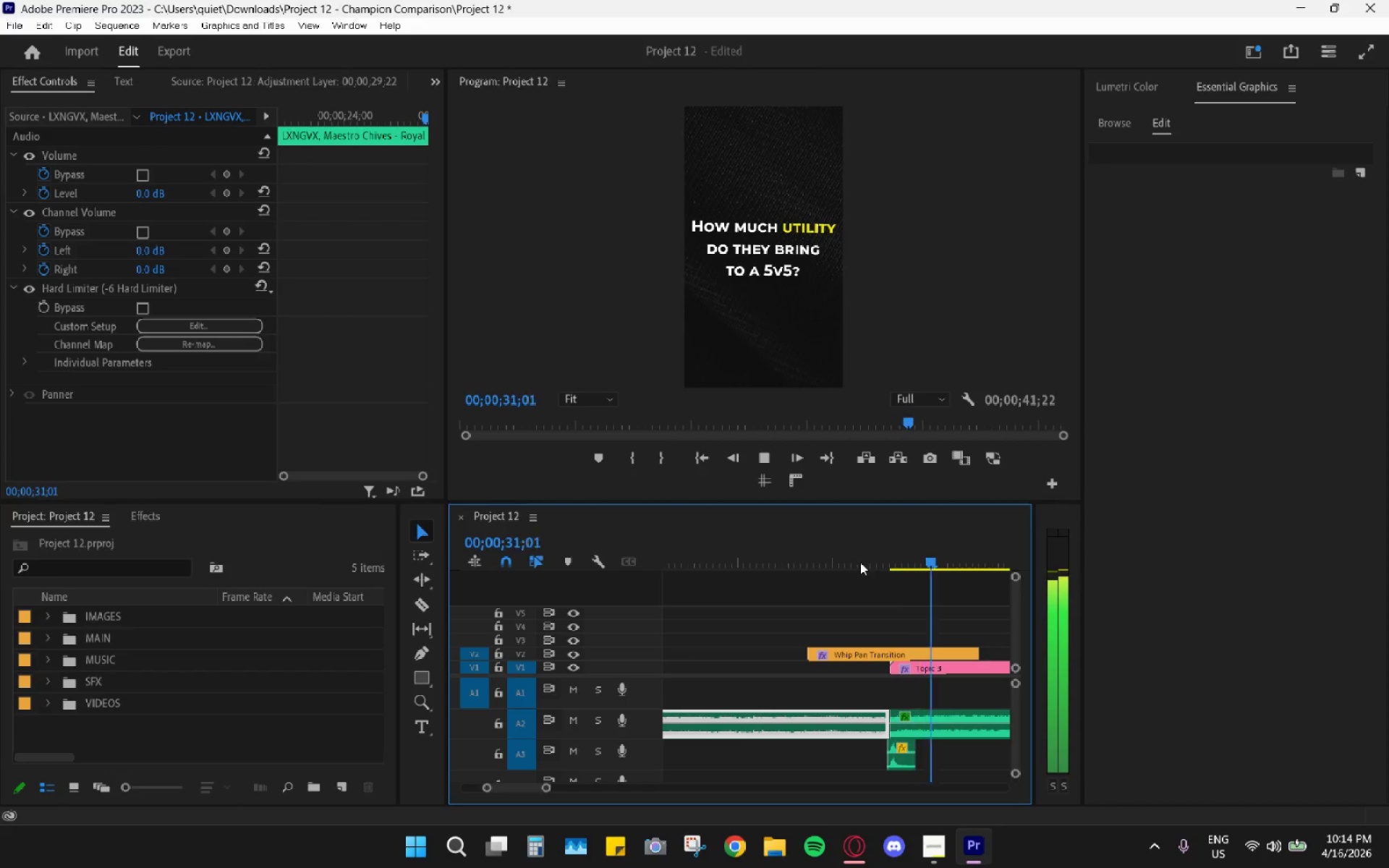 
left_click([882, 529])
 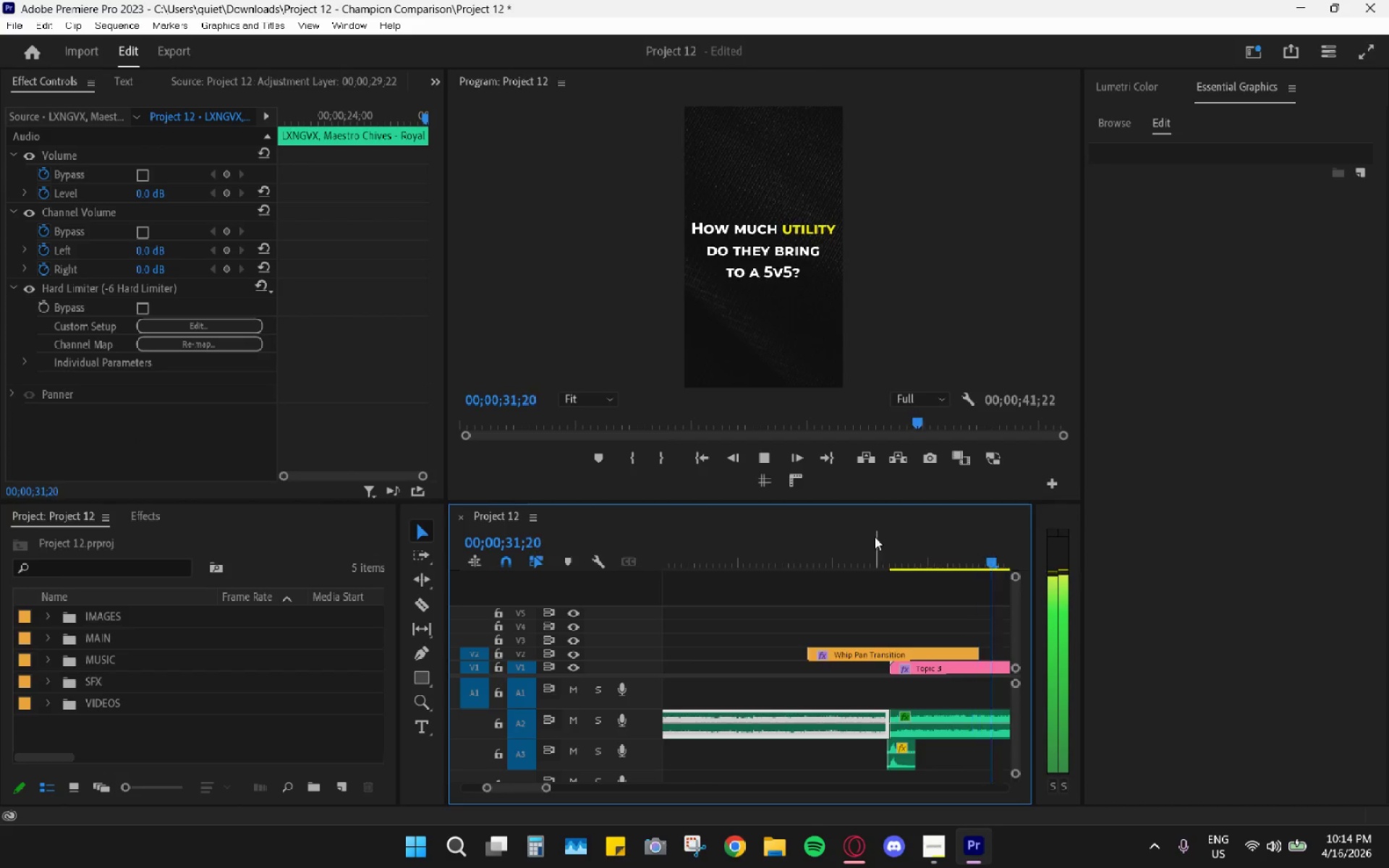 
left_click_drag(start_coordinate=[868, 546], to_coordinate=[867, 553])
 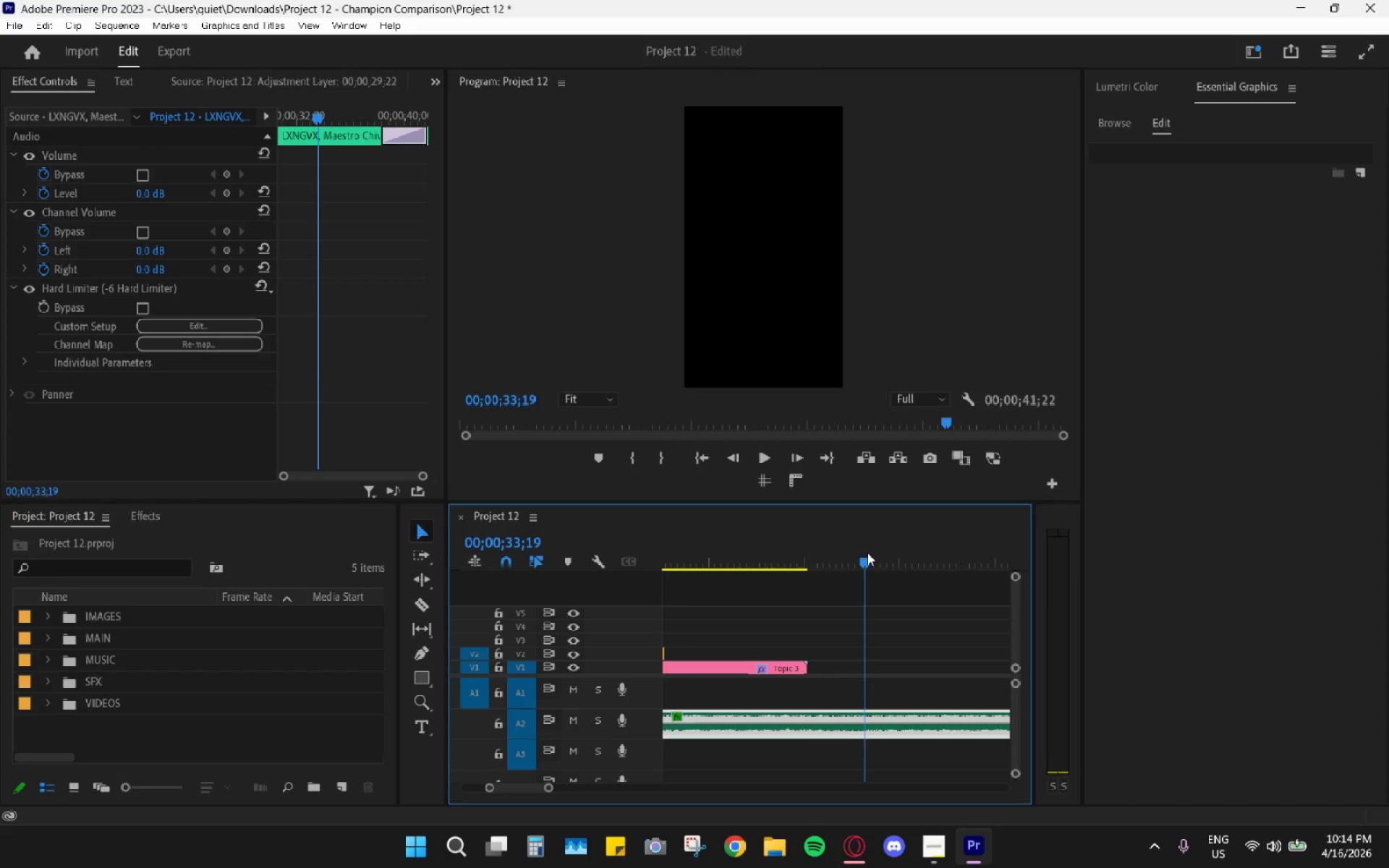 
key(Space)
 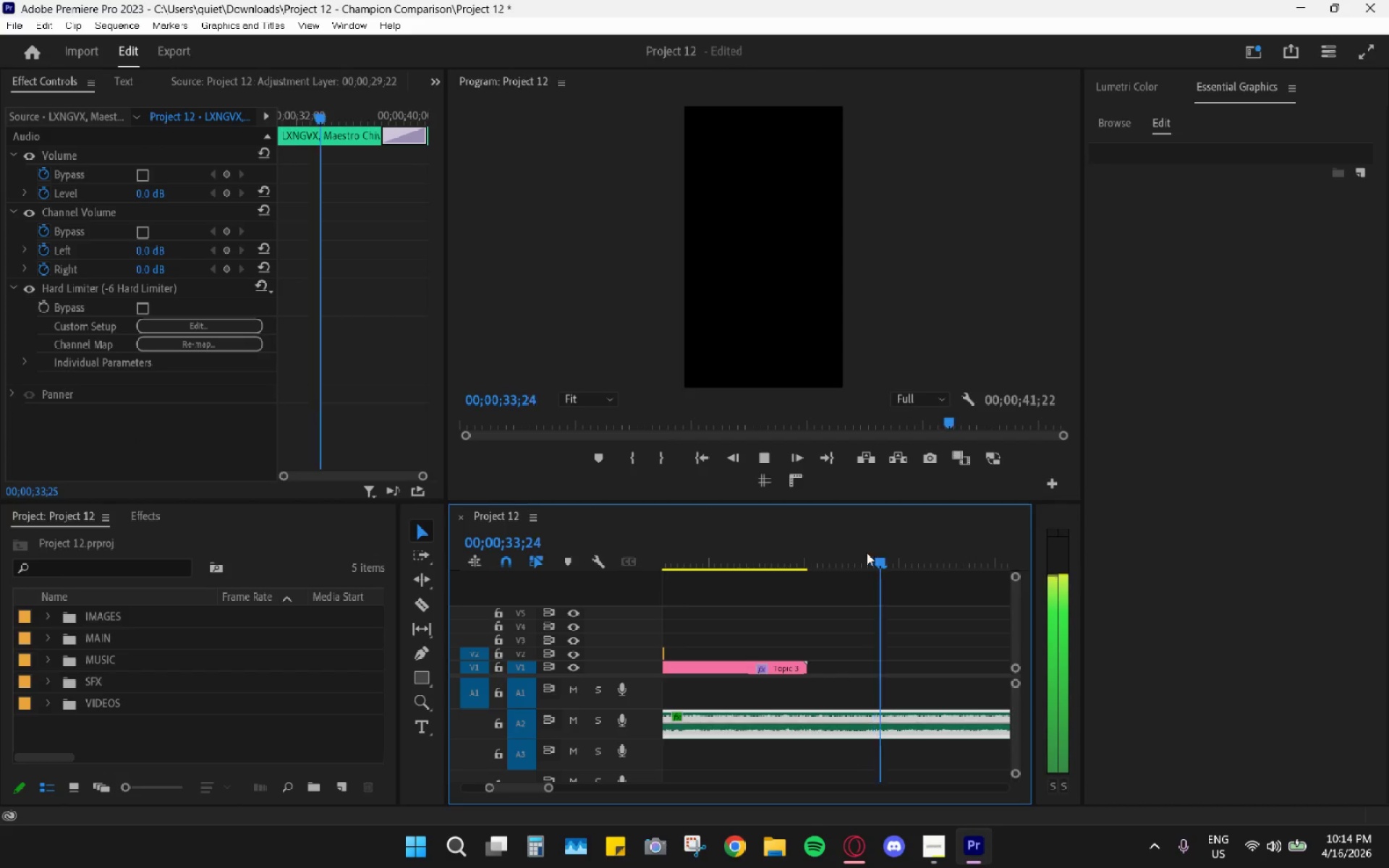 
hold_key(key=AltLeft, duration=1.12)
scroll: coordinate [849, 677], scroll_direction: down, amount: 20.0
 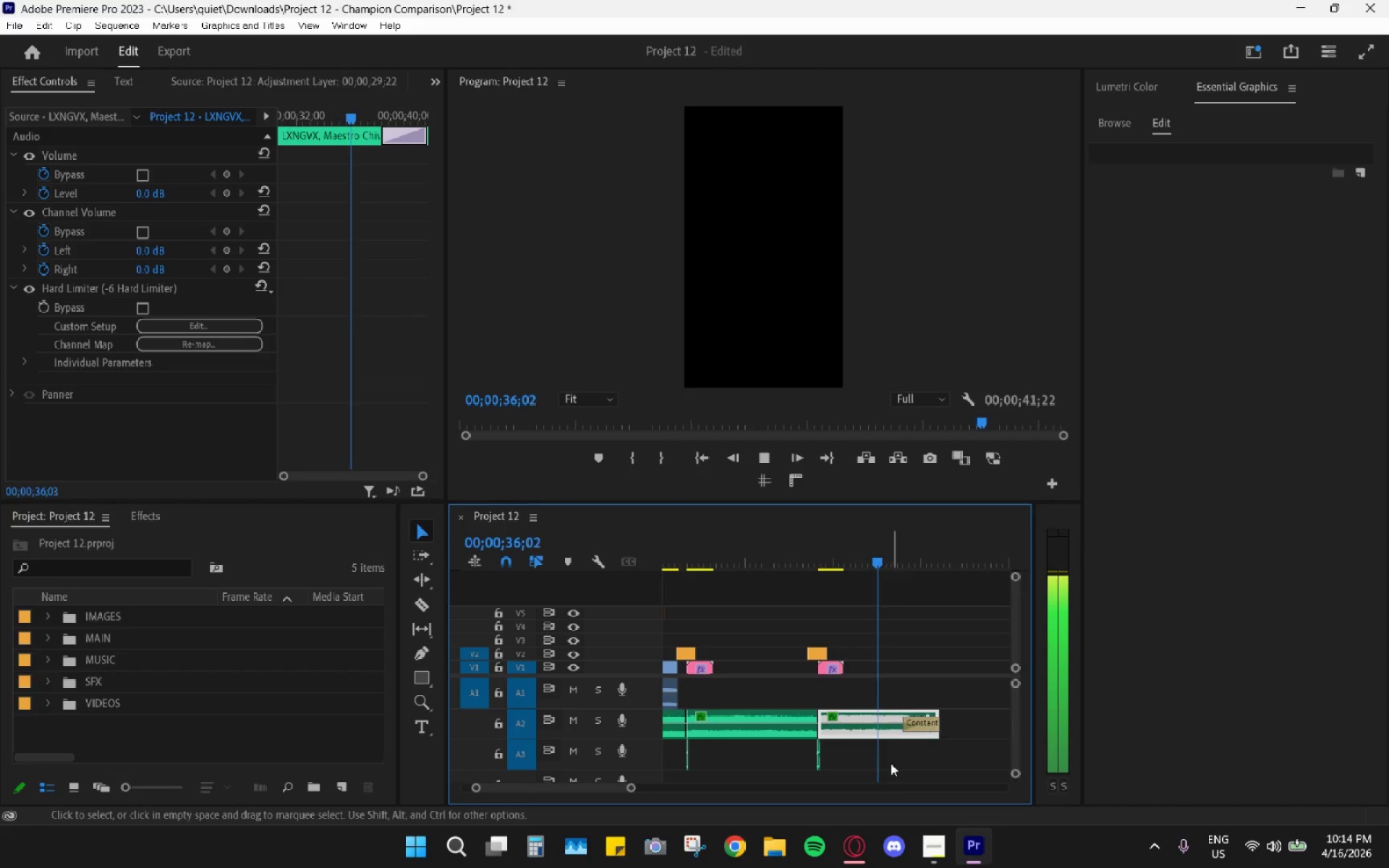 
mouse_move([862, 834])
 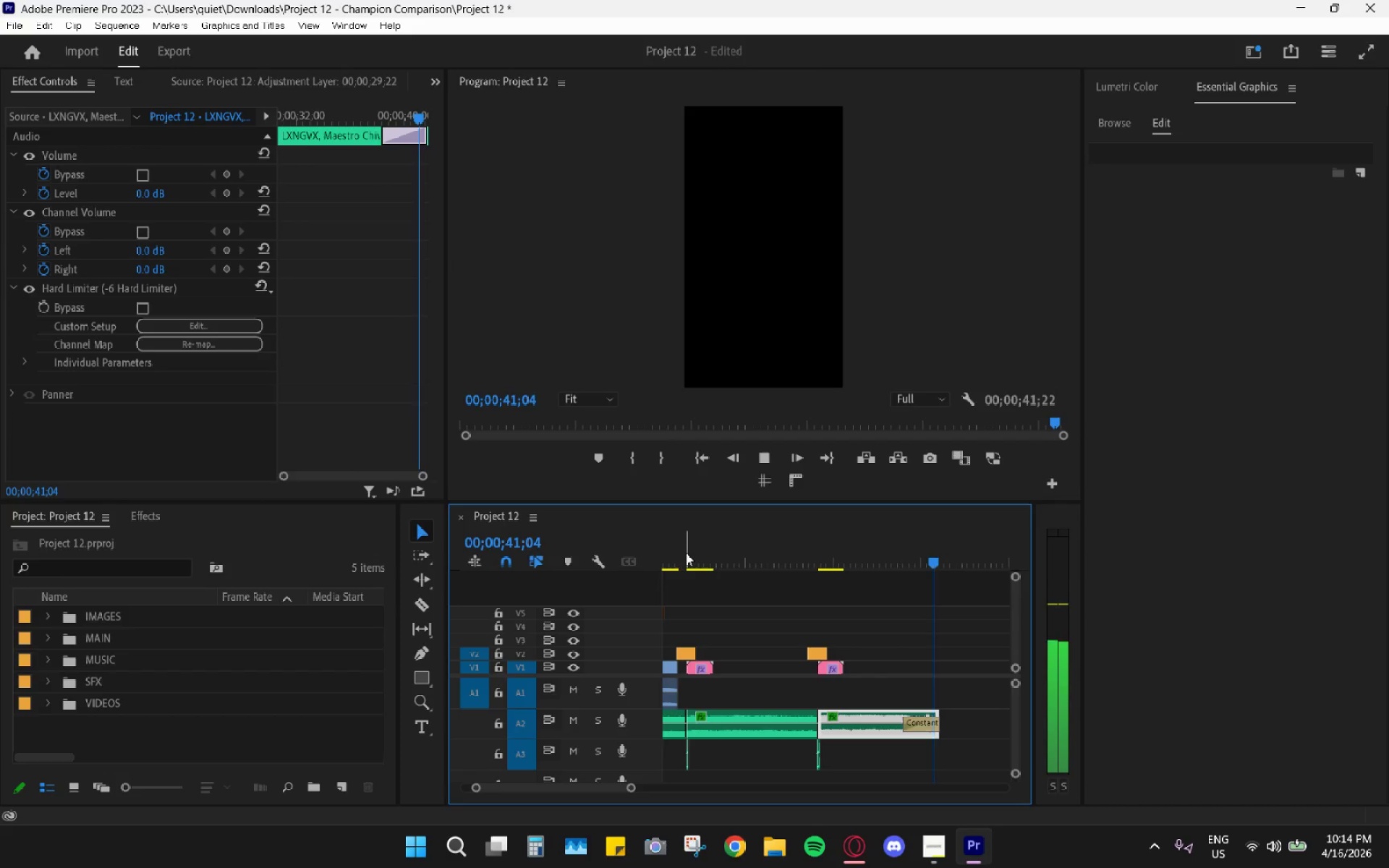 
left_click_drag(start_coordinate=[693, 545], to_coordinate=[574, 560])
 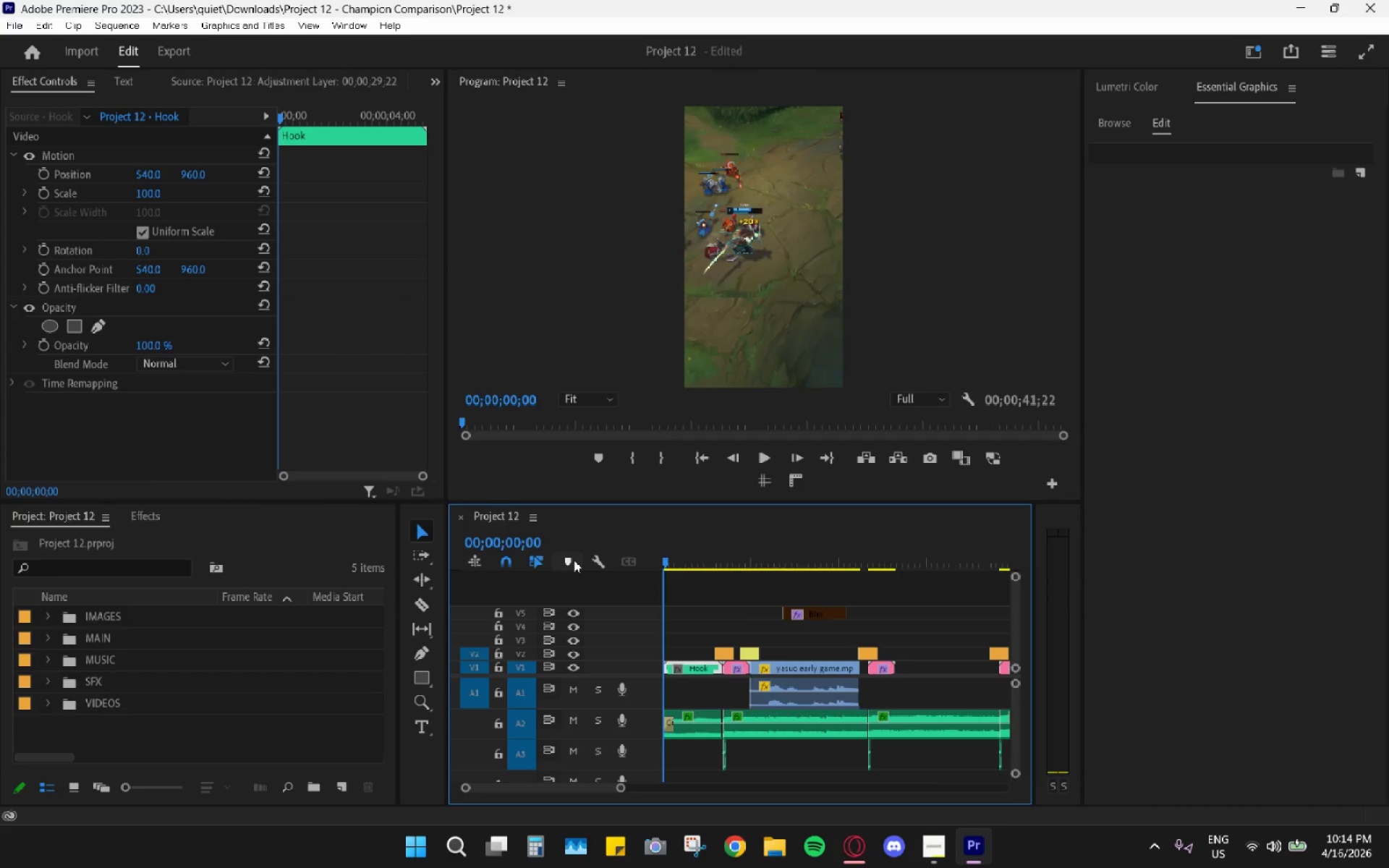 
key(Space)
 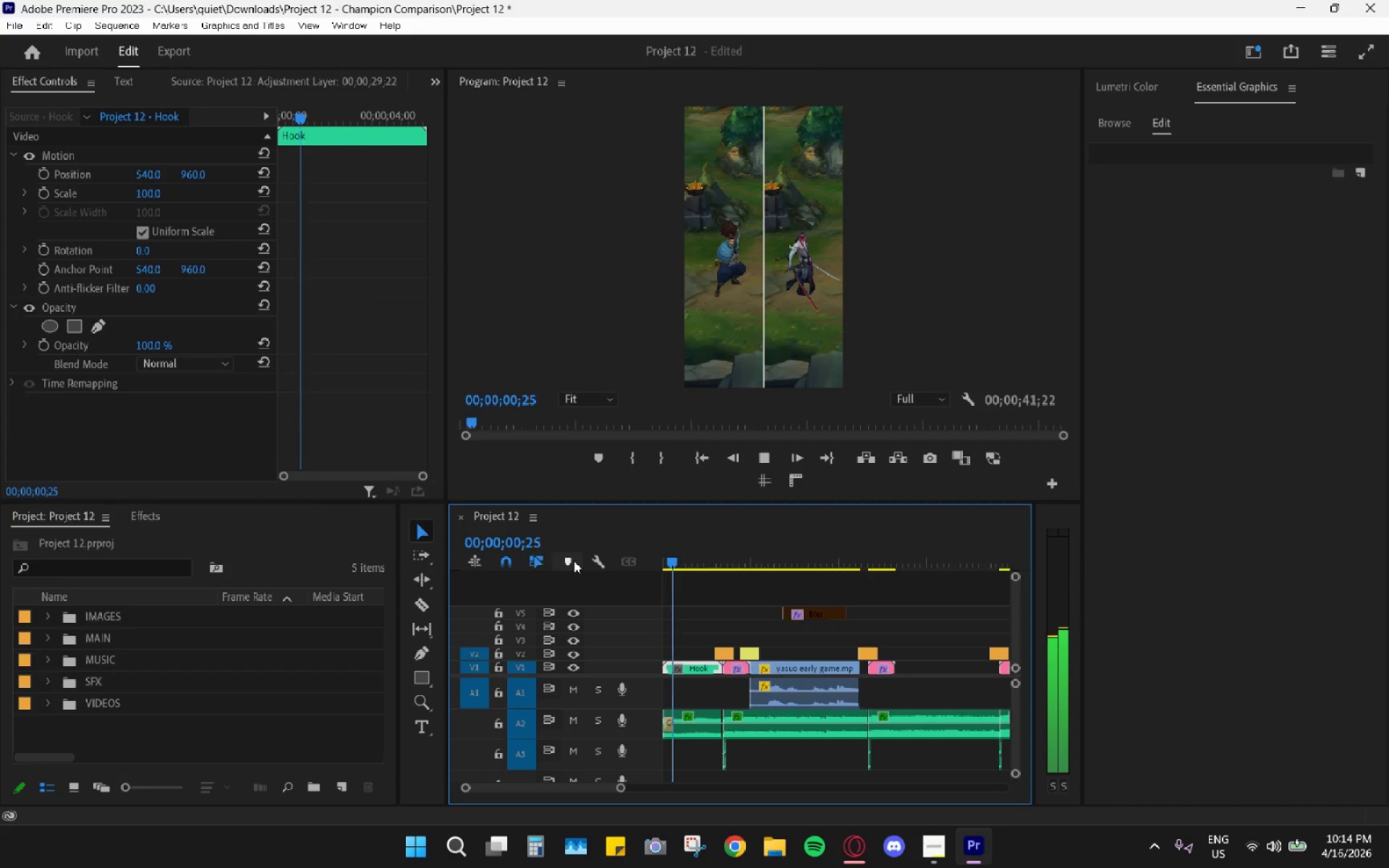 
key(Space)
 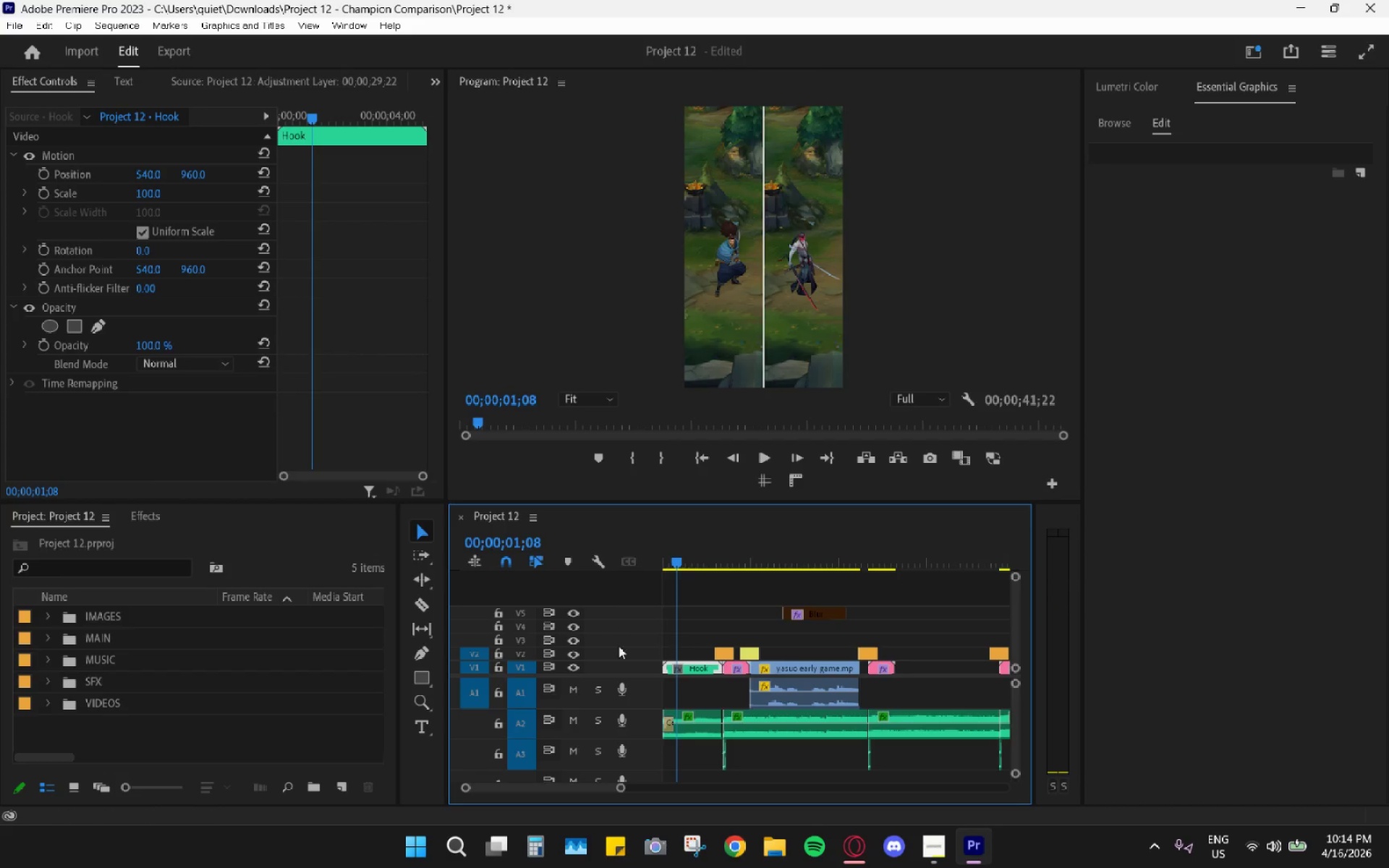 
hold_key(key=AltLeft, duration=0.45)
scroll: coordinate [642, 696], scroll_direction: up, amount: 5.0
 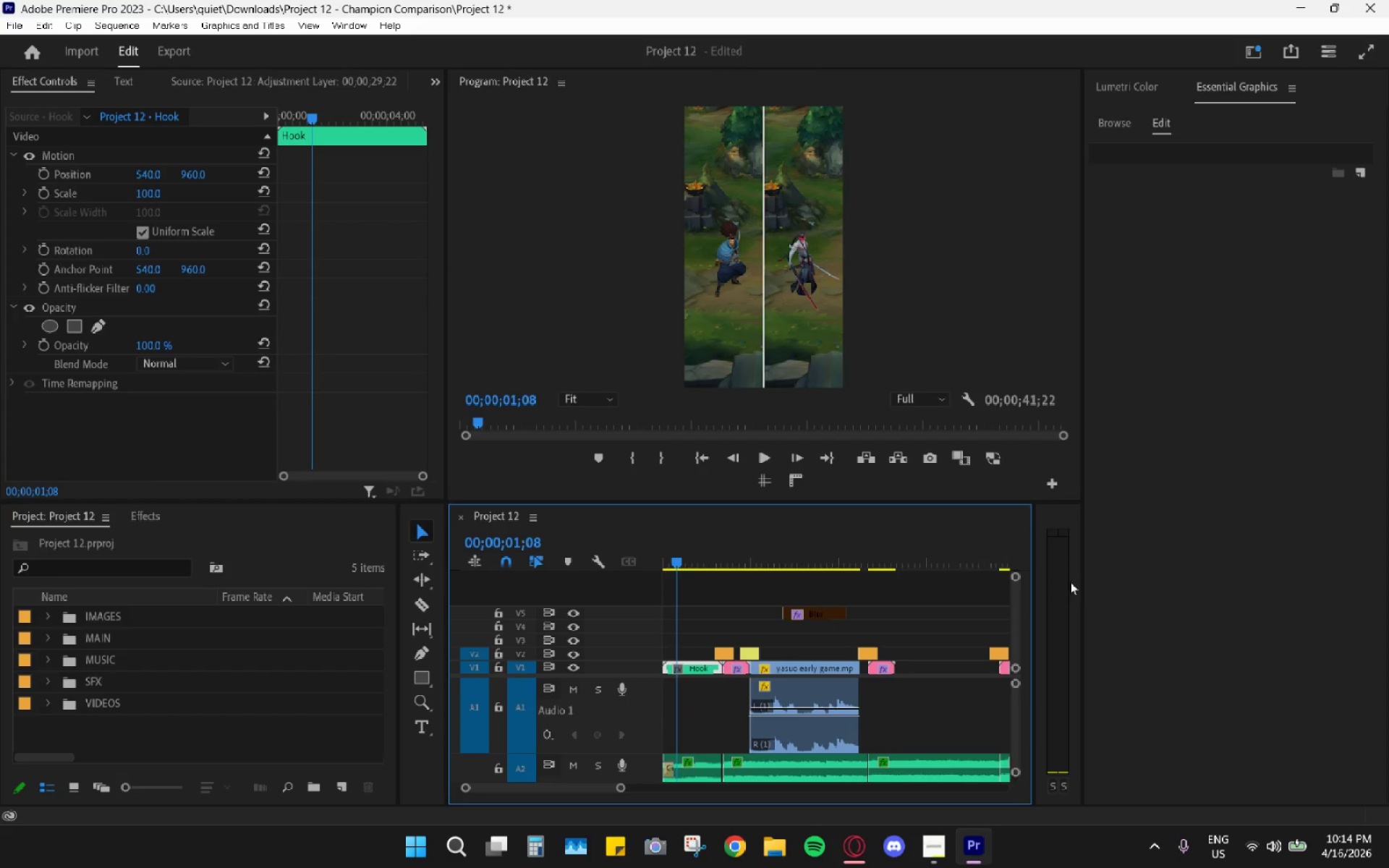 
left_click_drag(start_coordinate=[1017, 582], to_coordinate=[1027, 482])
 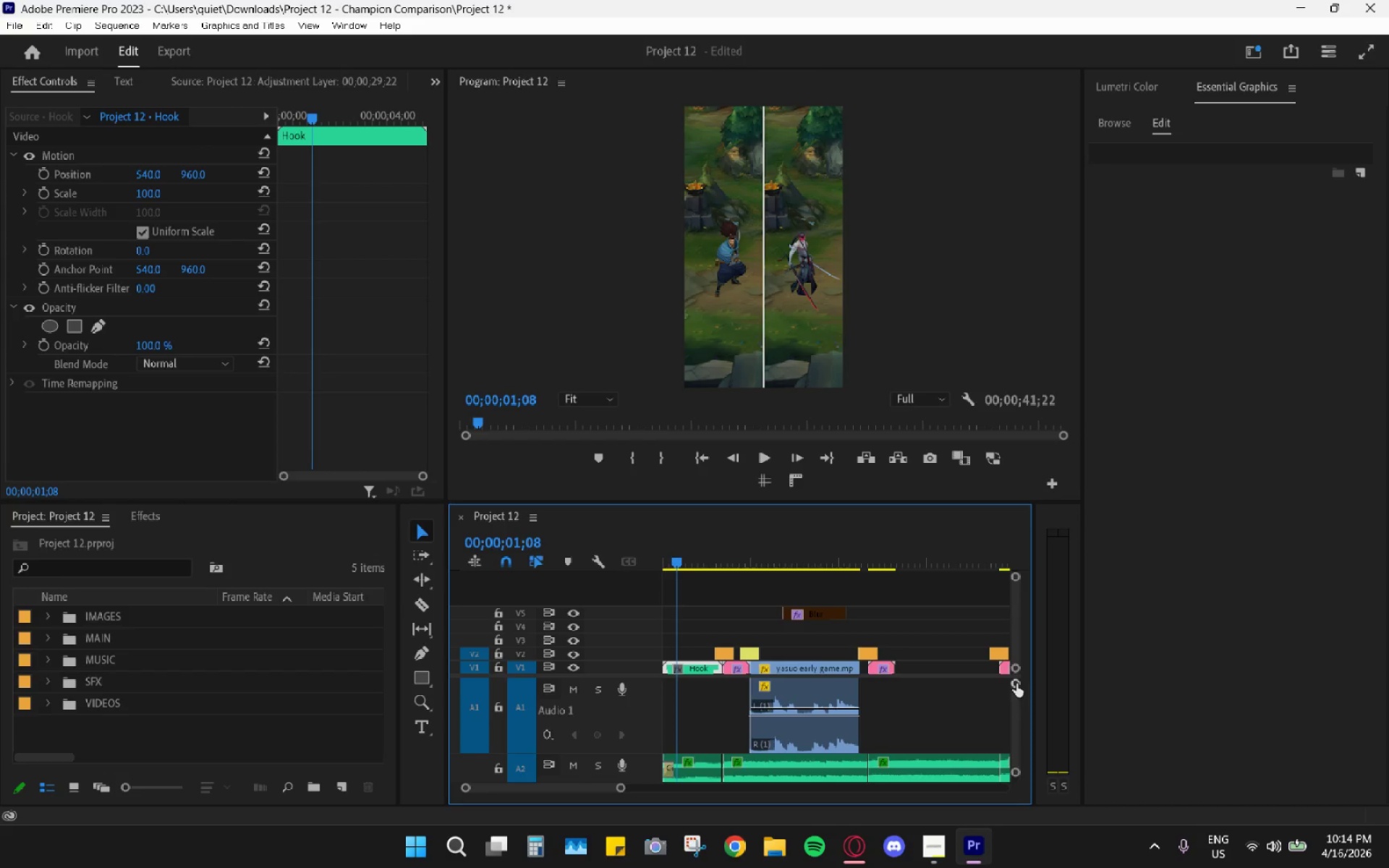 
left_click_drag(start_coordinate=[1016, 684], to_coordinate=[1011, 539])
 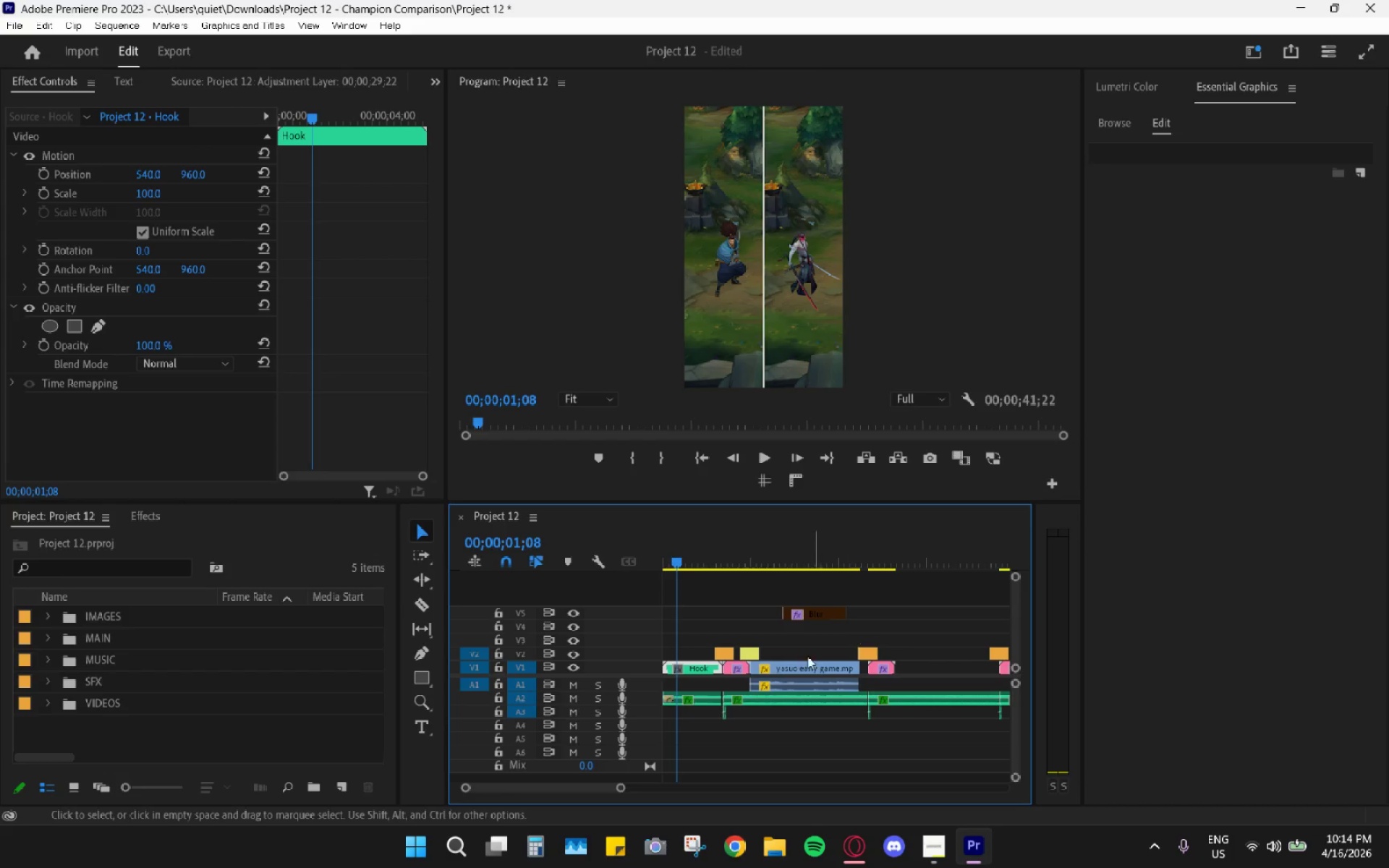 
hold_key(key=AltLeft, duration=0.45)
scroll: coordinate [739, 710], scroll_direction: up, amount: 5.0
 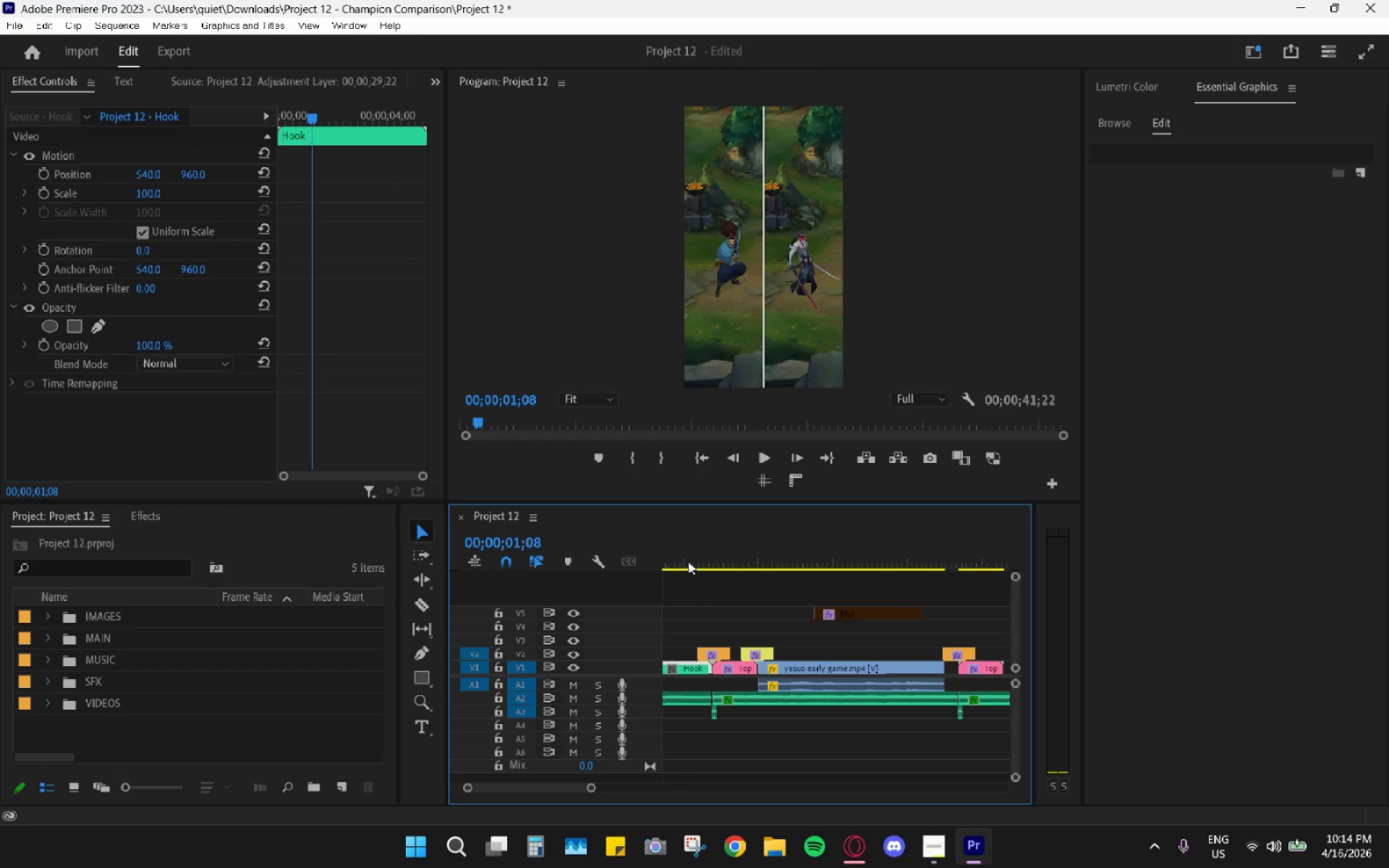 
left_click_drag(start_coordinate=[689, 560], to_coordinate=[508, 563])
 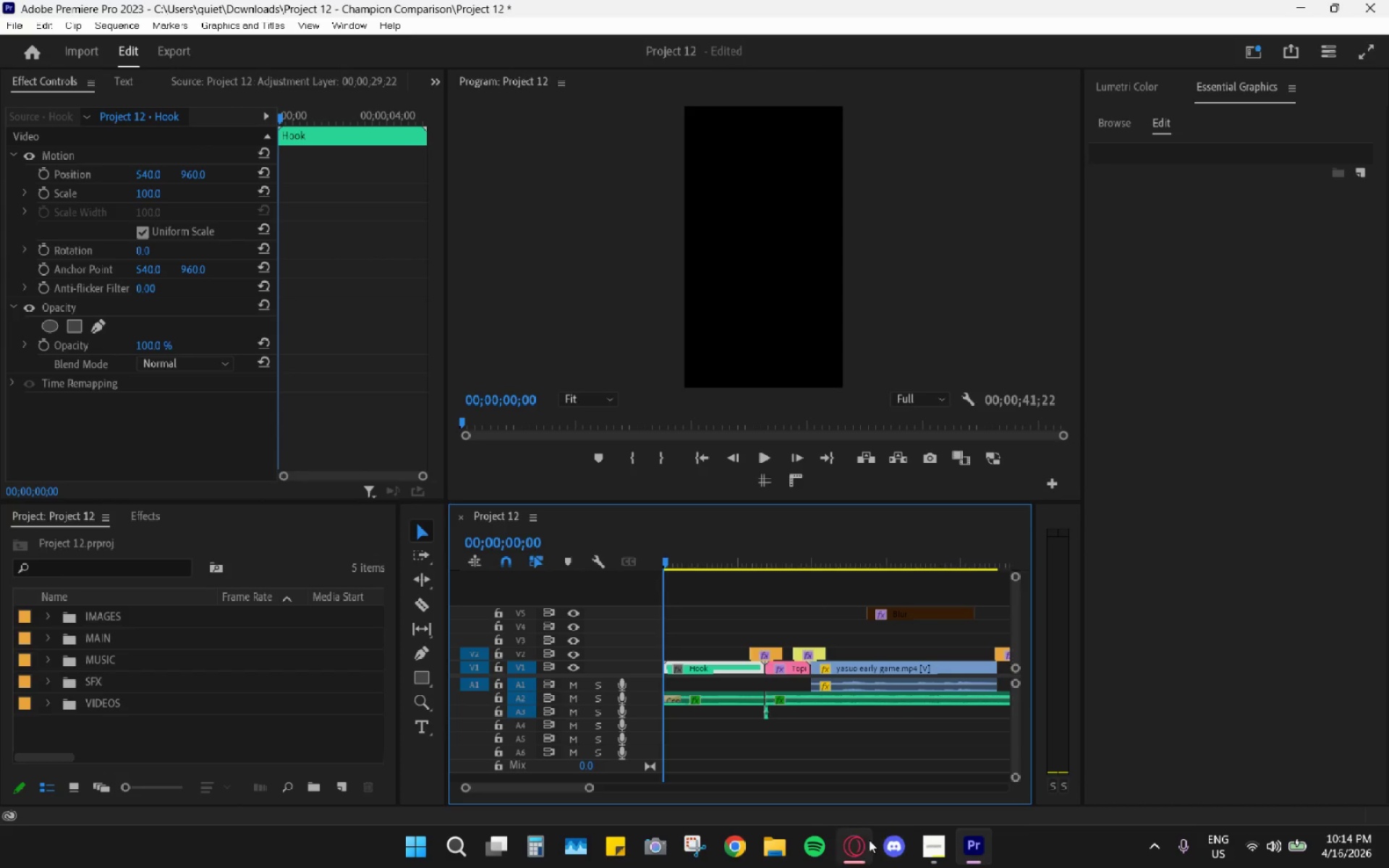 
left_click([855, 846])
 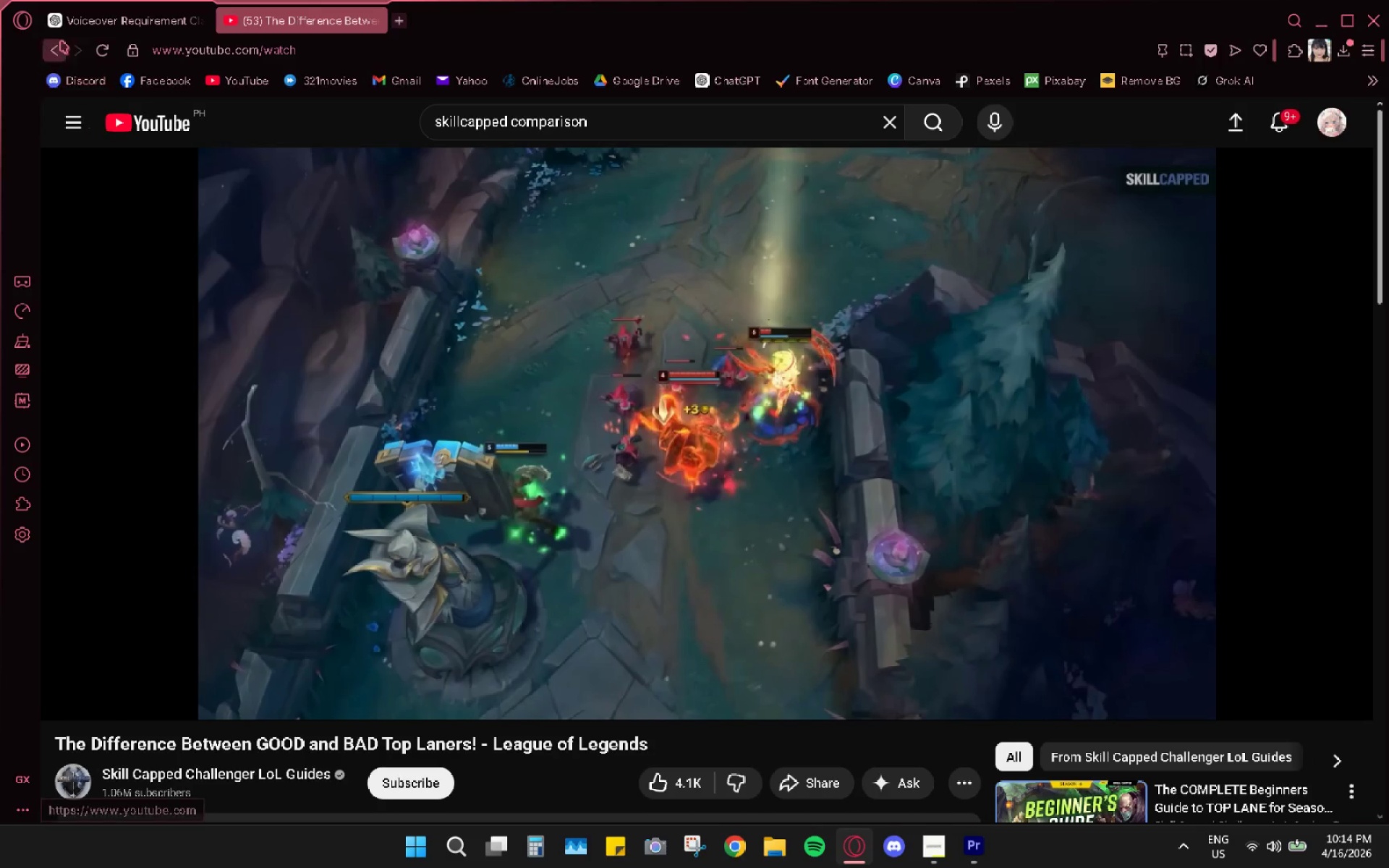 
left_click([399, 22])
 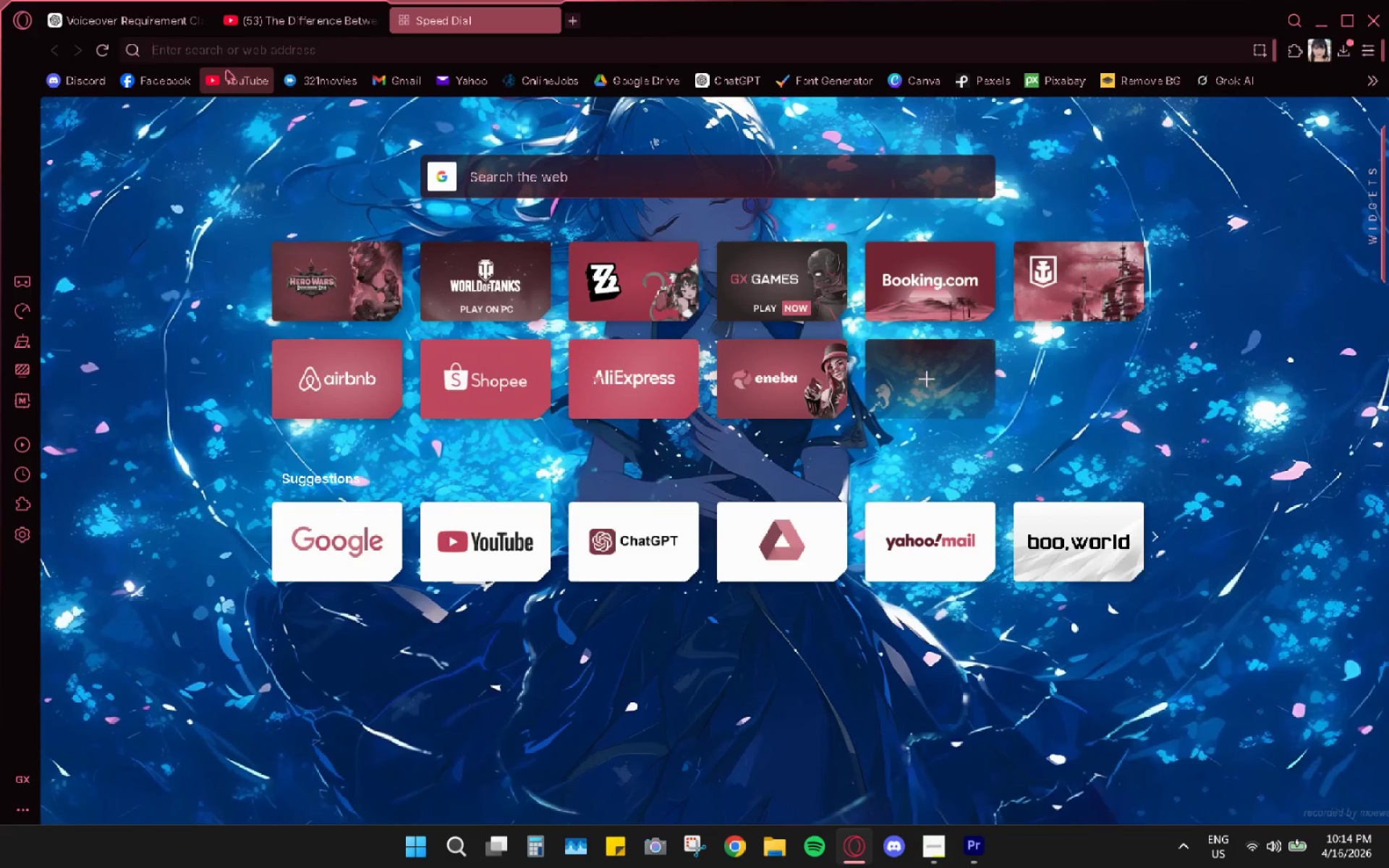 
left_click([226, 70])
 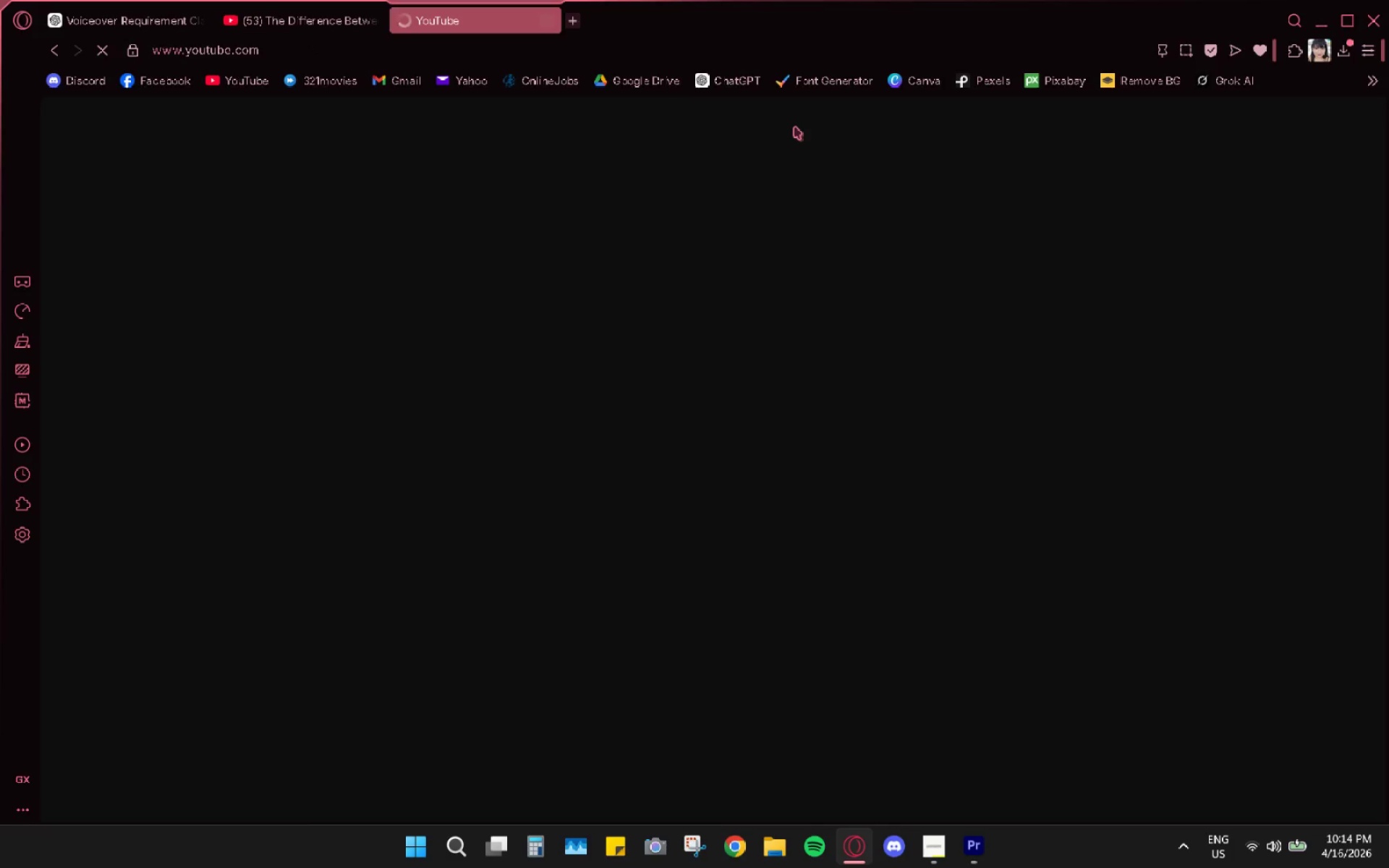 
left_click([749, 119])
 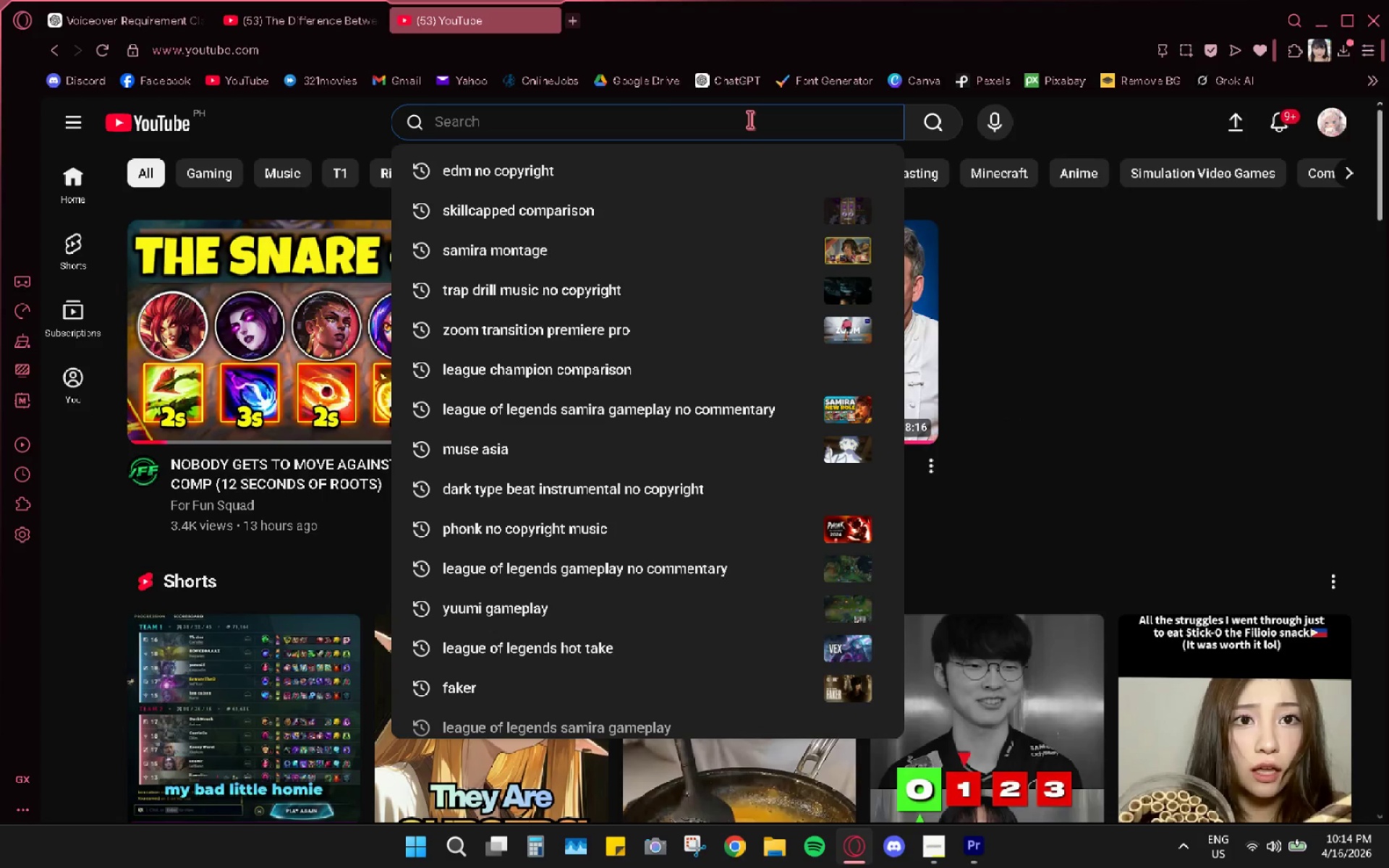 
key(S)
 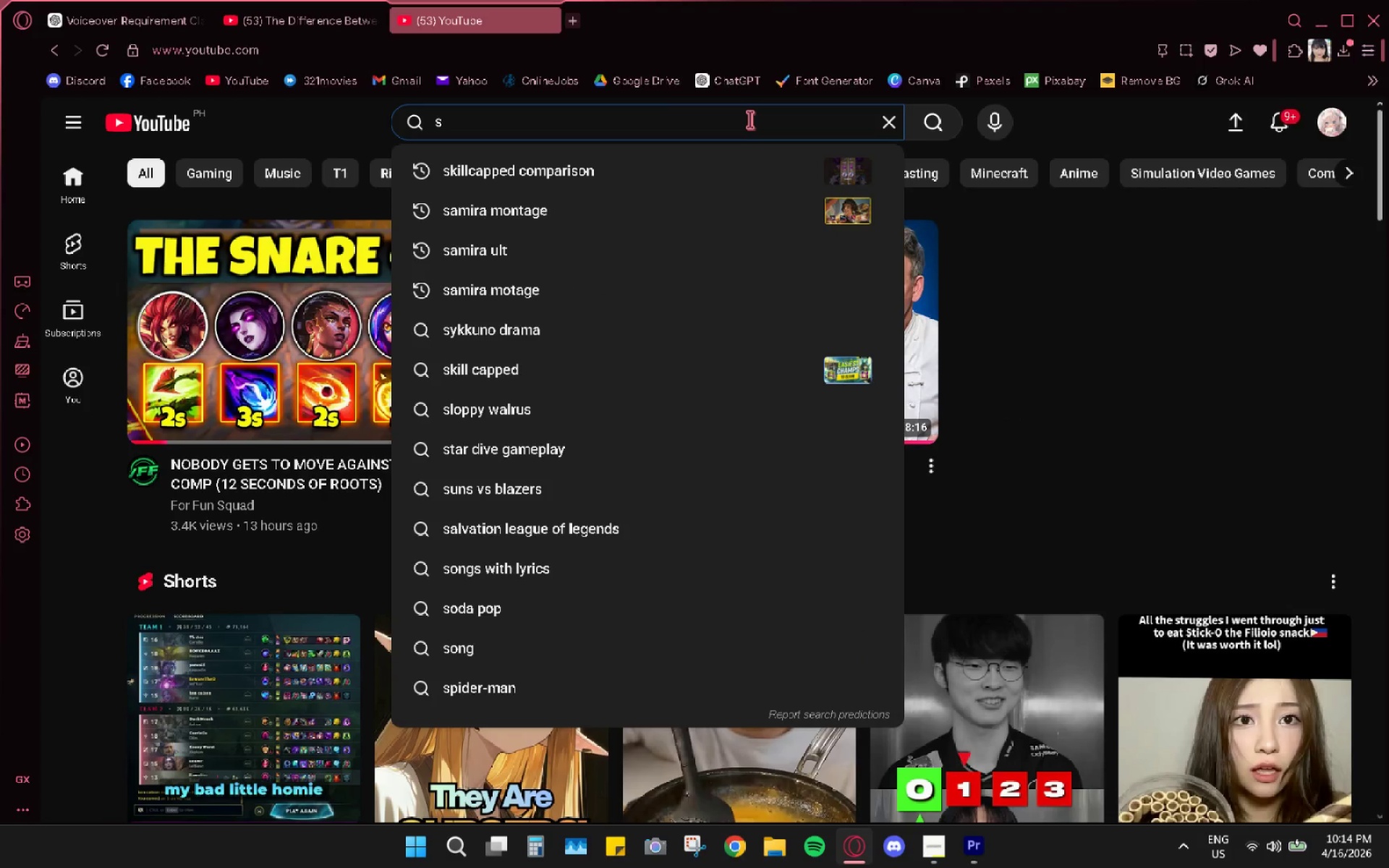 
key(ArrowDown)
 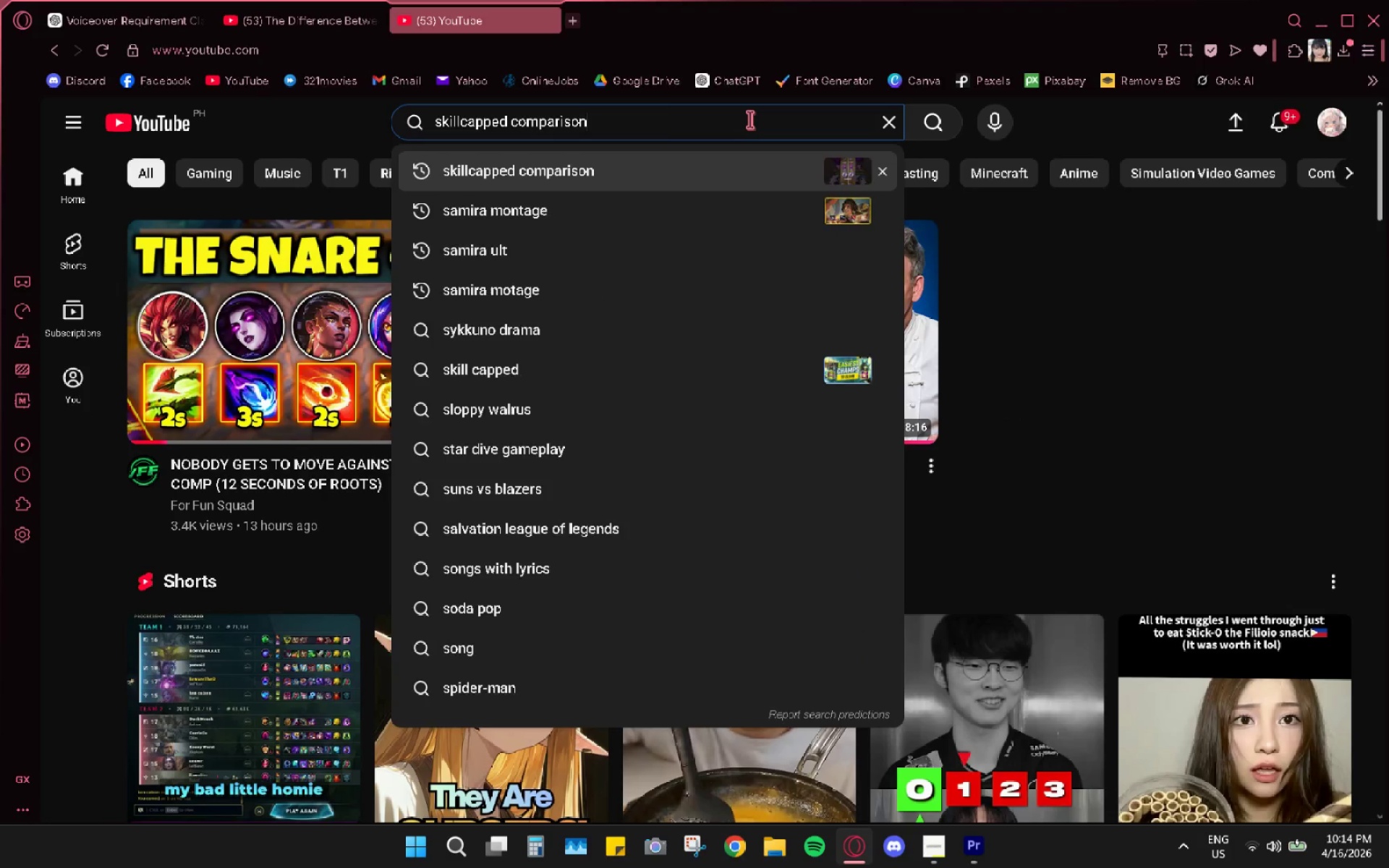 
key(Enter)
 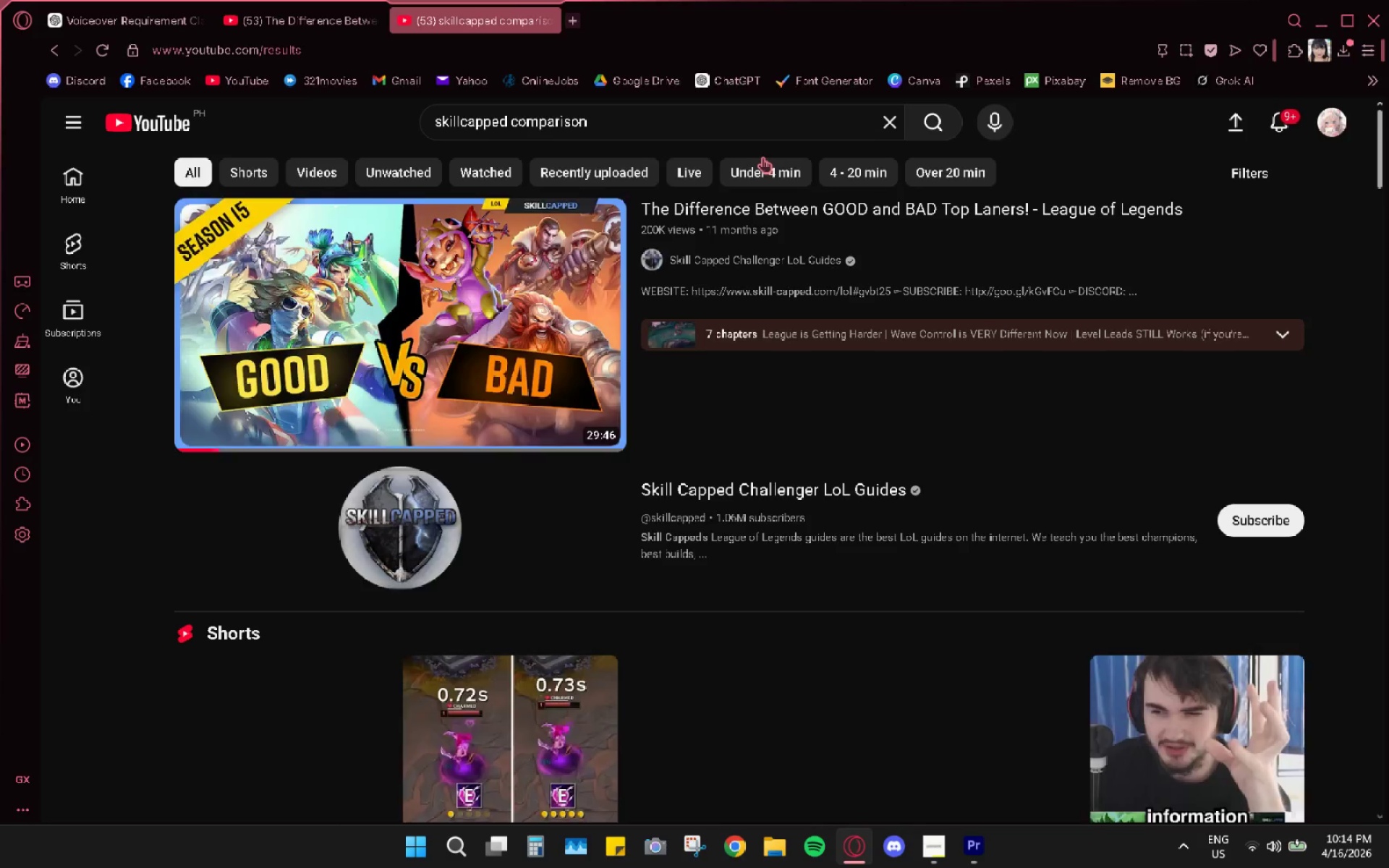 
scroll: coordinate [920, 594], scroll_direction: down, amount: 4.0
 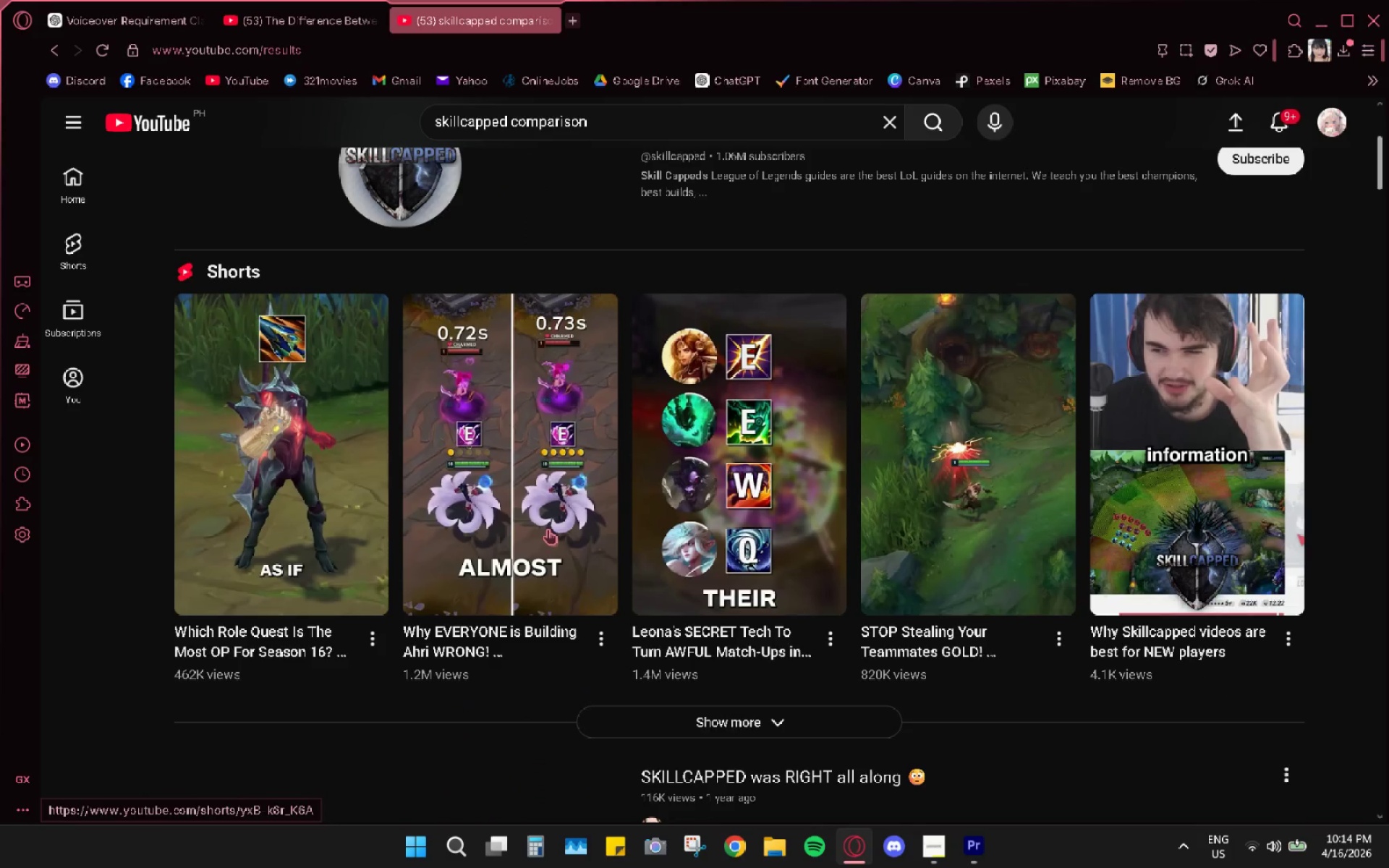 
left_click([545, 527])
 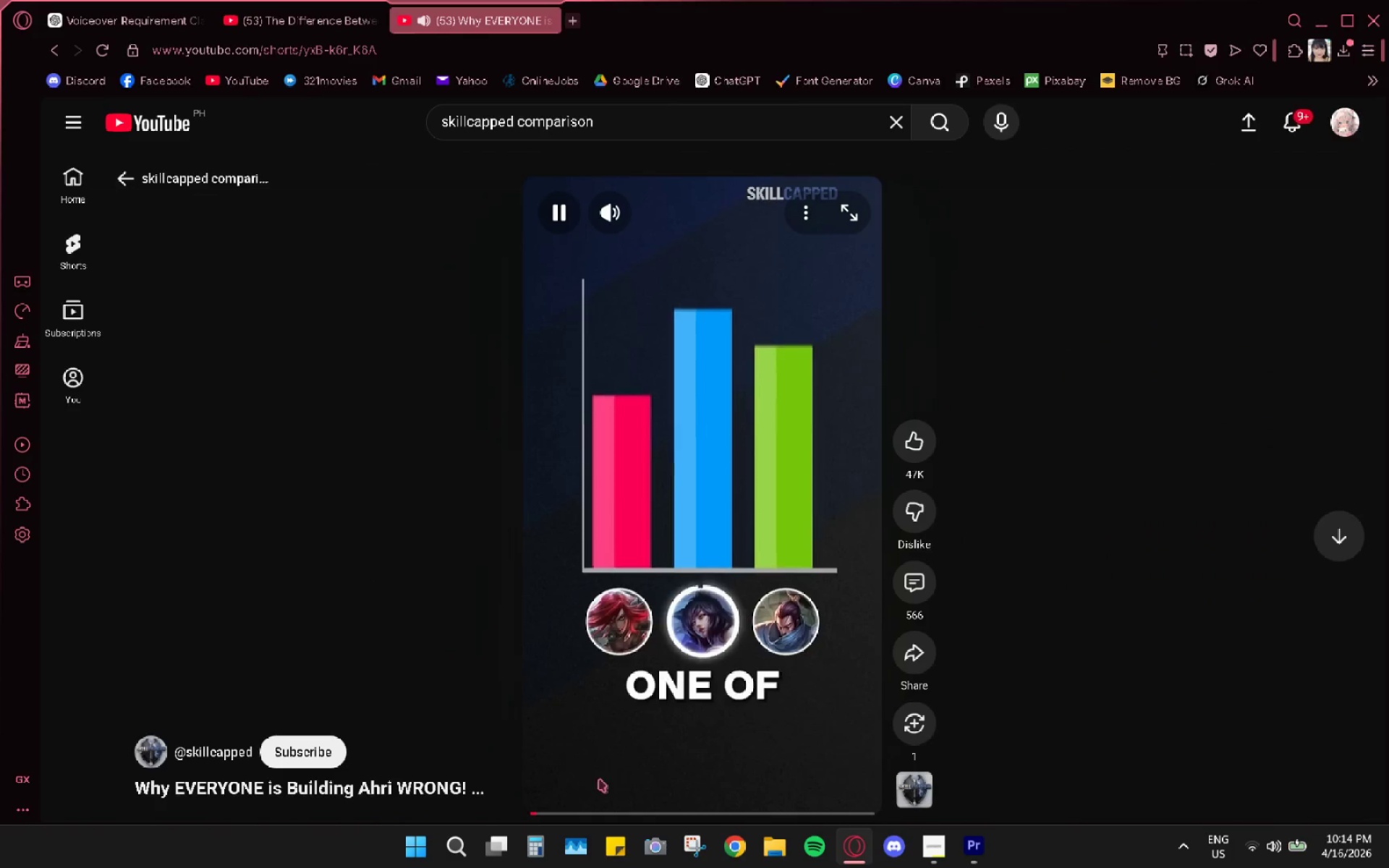 
left_click_drag(start_coordinate=[657, 219], to_coordinate=[799, 215])
 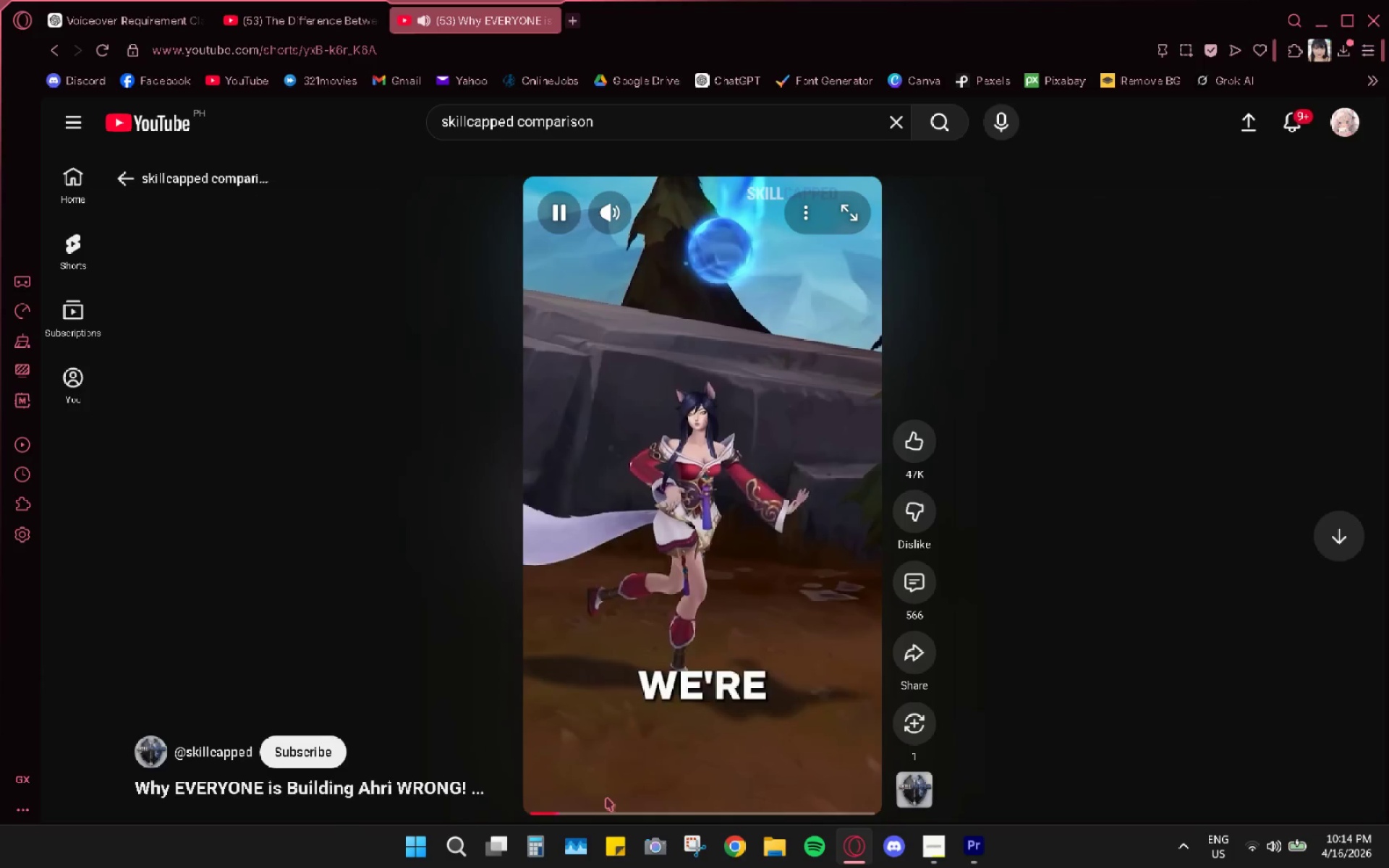 
left_click([598, 817])
 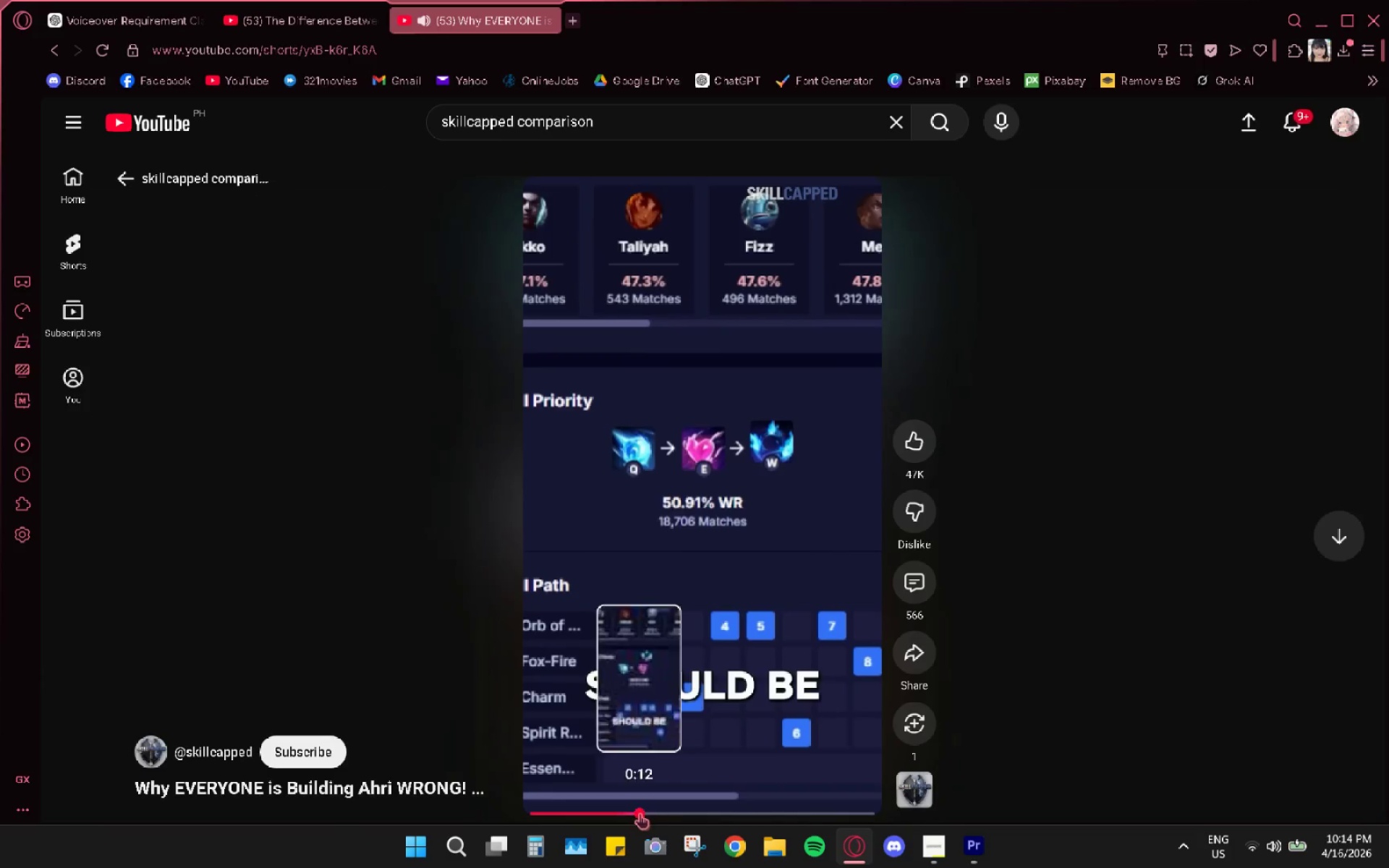 
left_click_drag(start_coordinate=[663, 812], to_coordinate=[674, 813])
 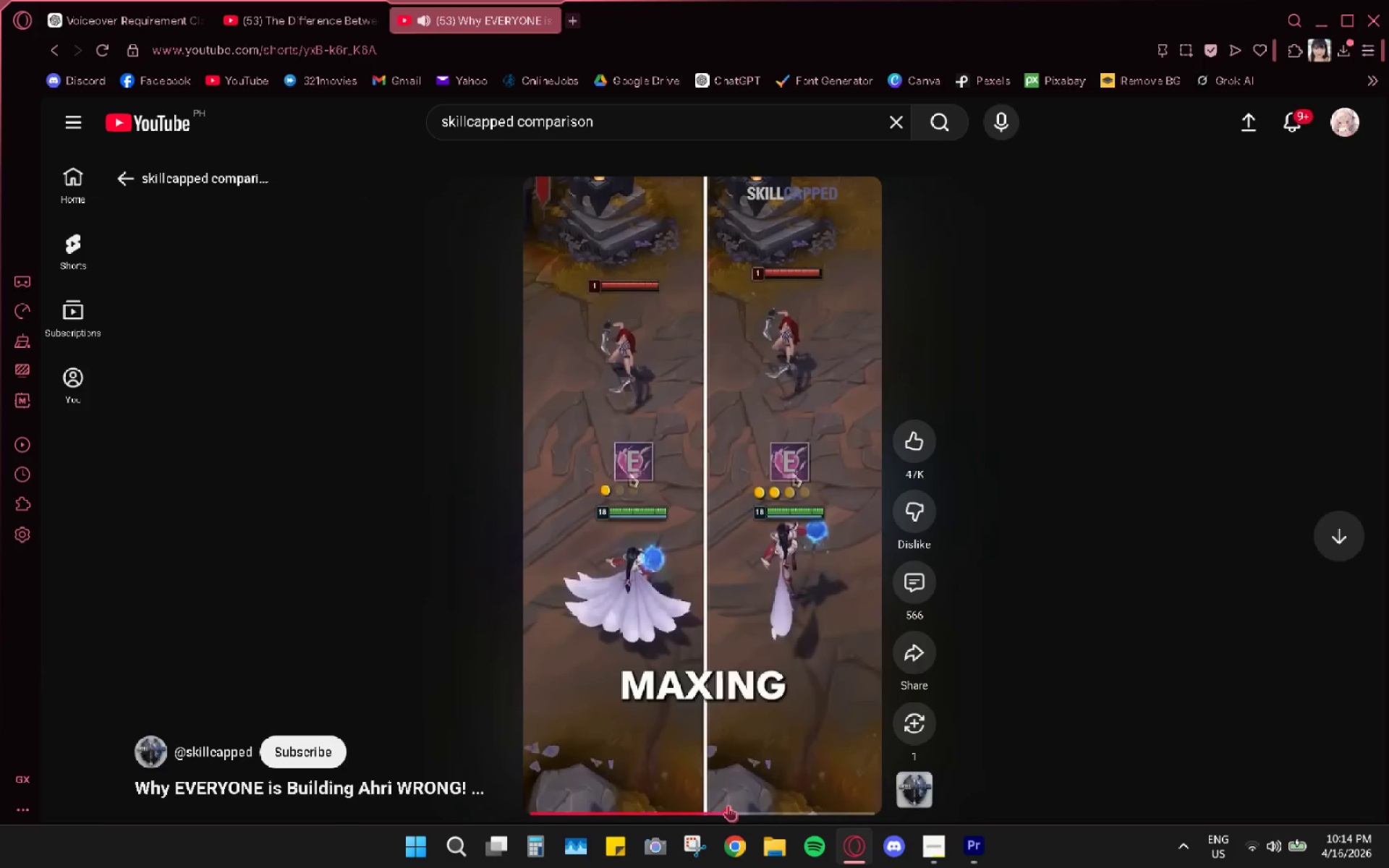 
left_click_drag(start_coordinate=[726, 802], to_coordinate=[715, 808])
 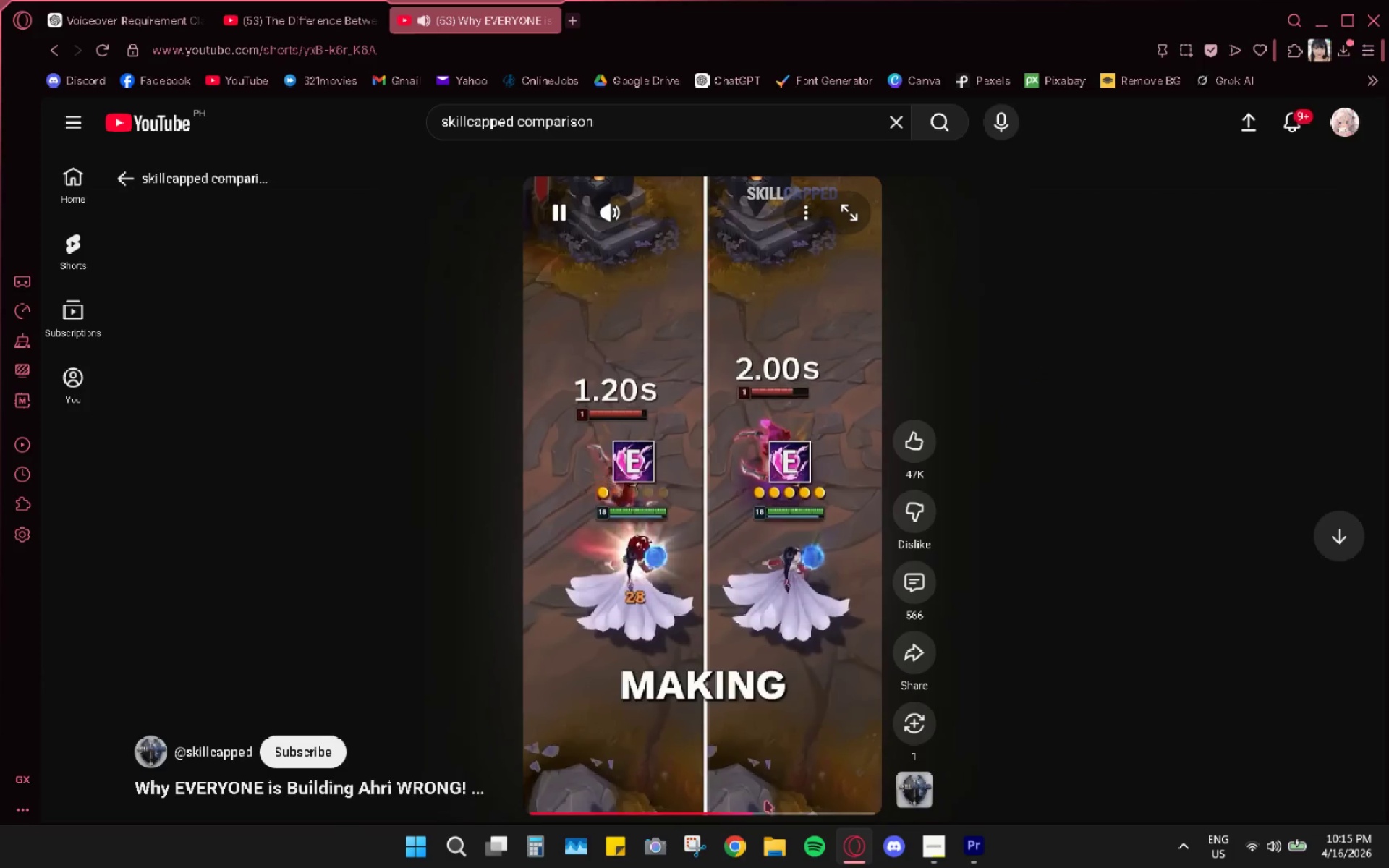 
wait(6.17)
 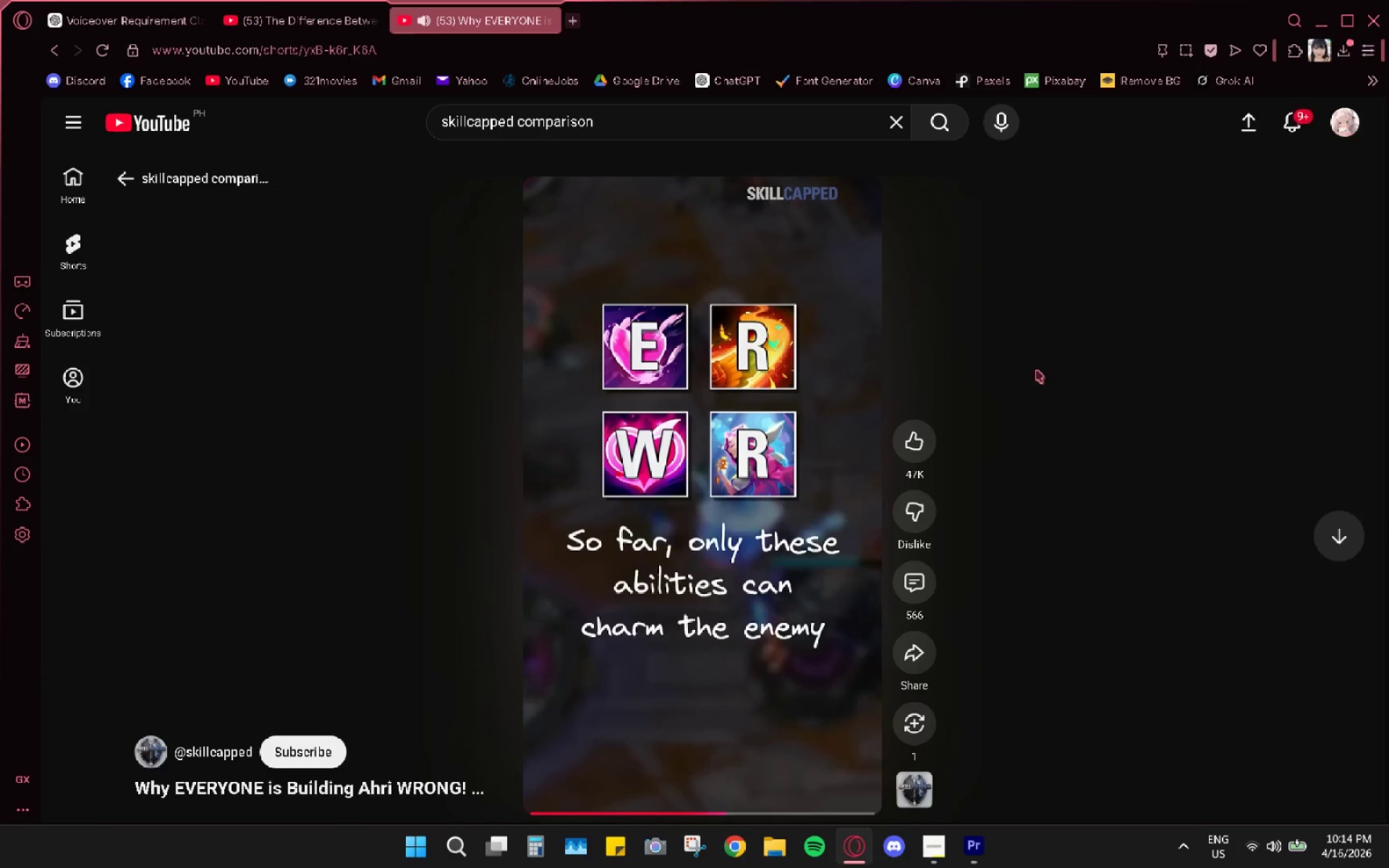 
scroll: coordinate [791, 634], scroll_direction: down, amount: 4.0
 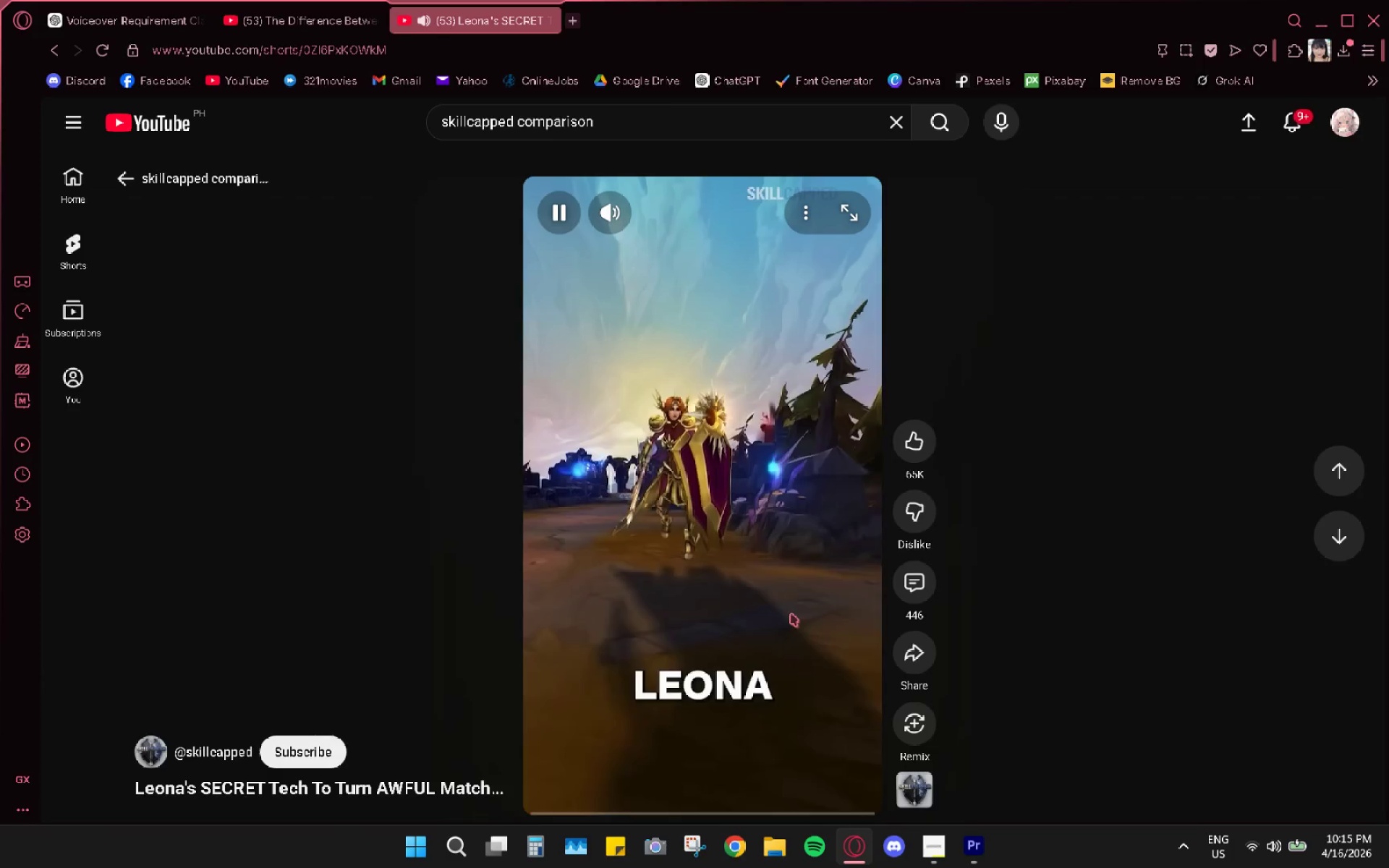 
scroll: coordinate [765, 573], scroll_direction: up, amount: 4.0
 